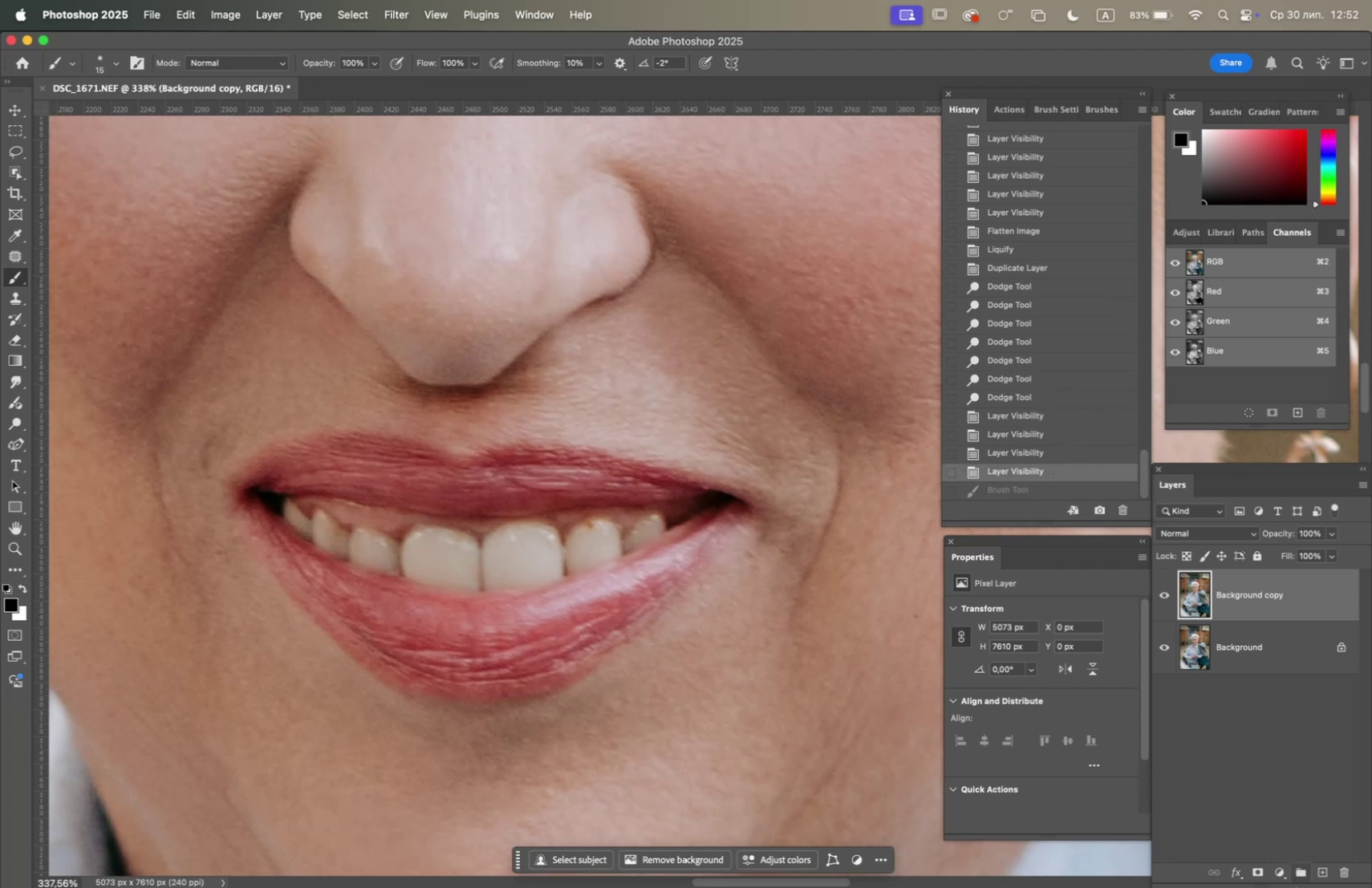 
left_click([1260, 871])
 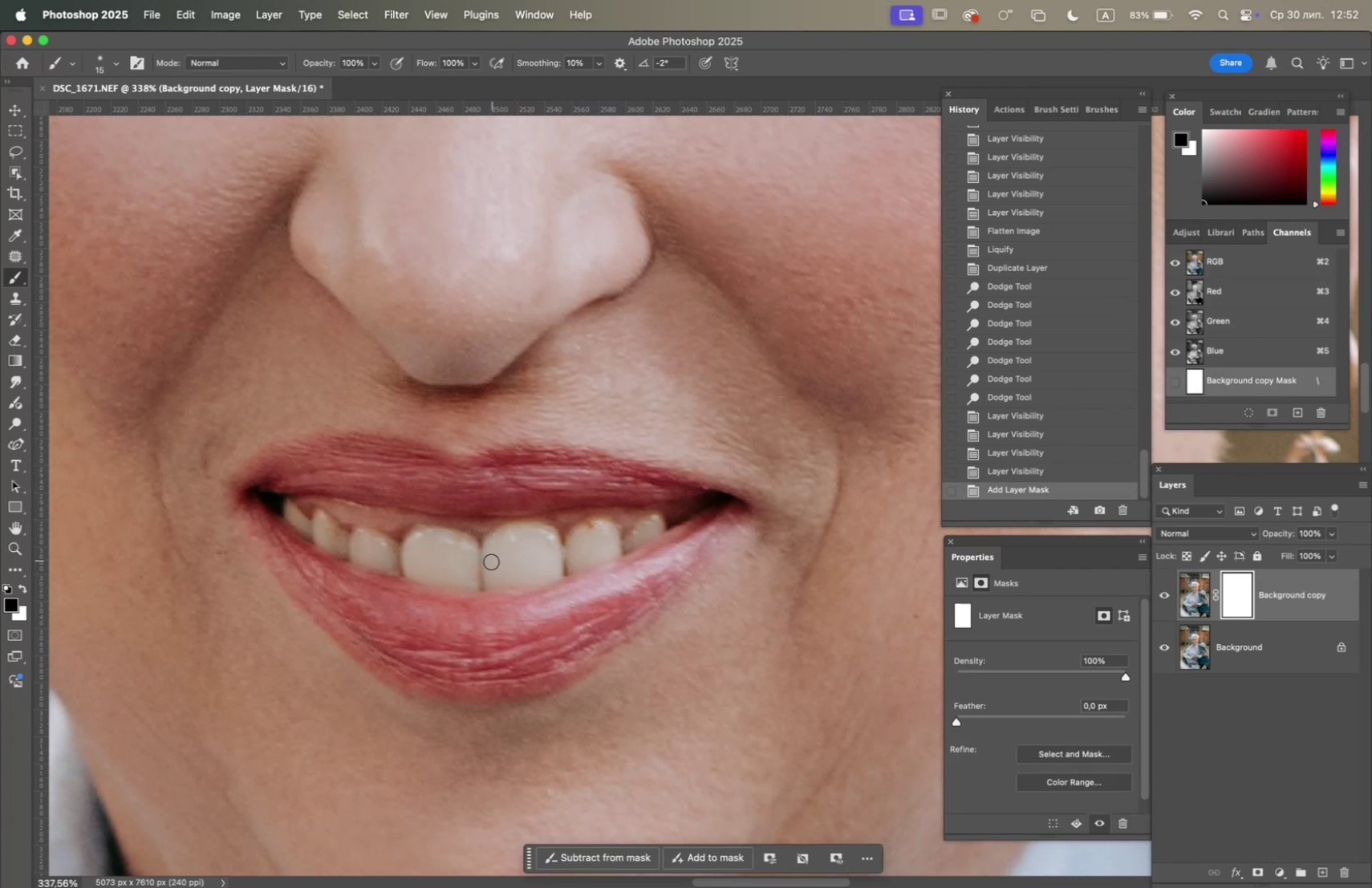 
left_click([478, 567])
 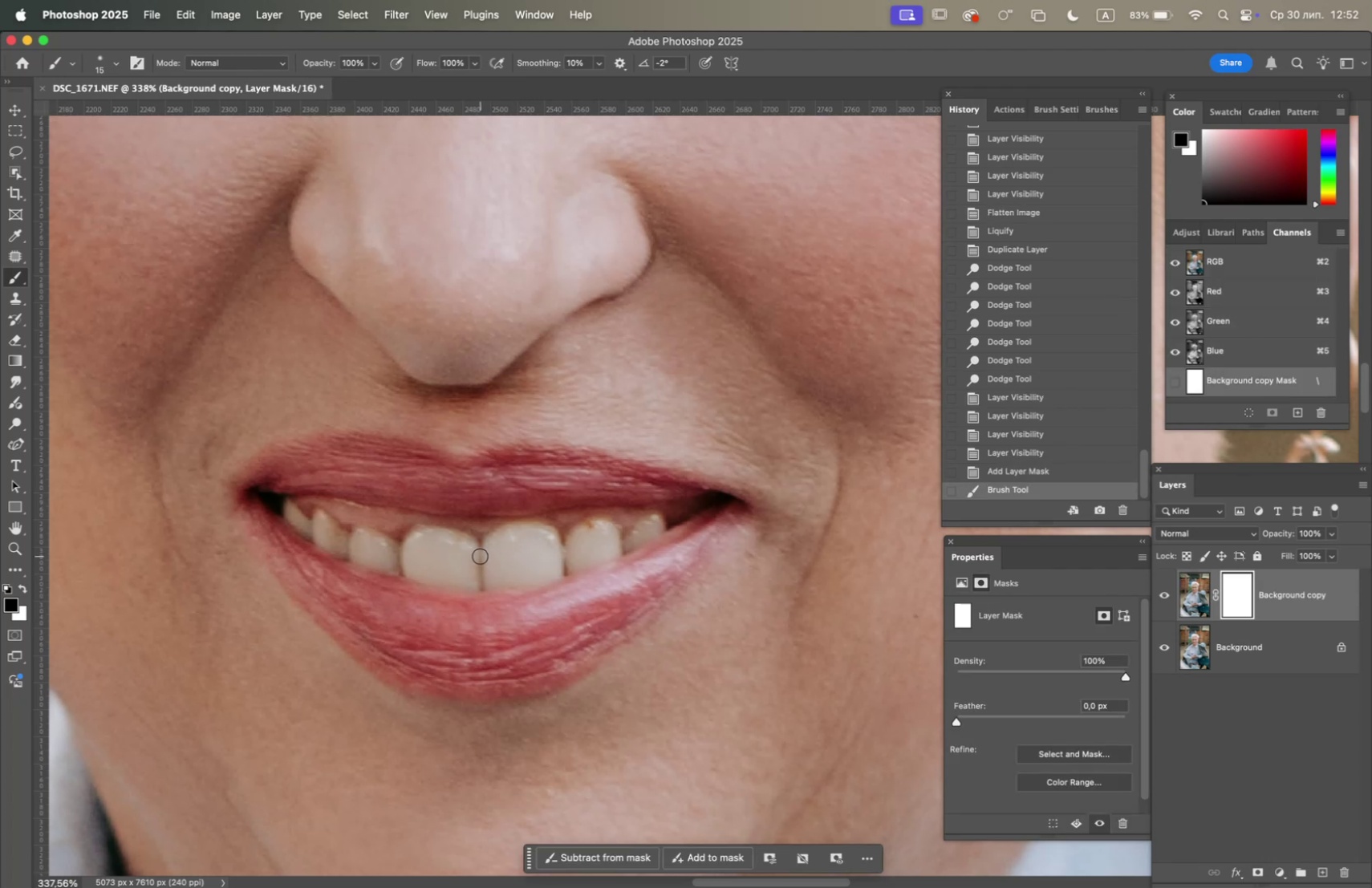 
left_click([480, 554])
 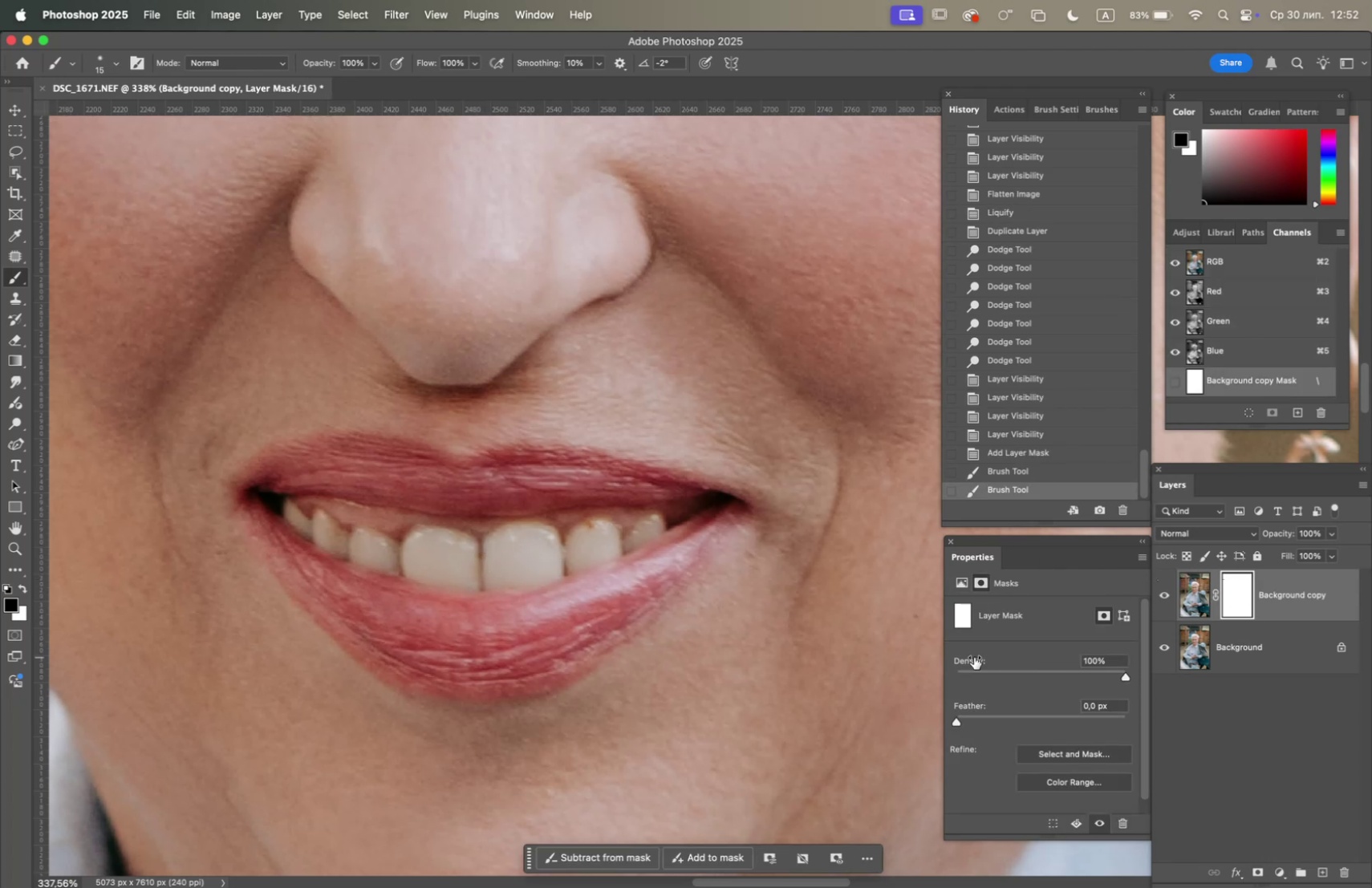 
left_click([1016, 672])
 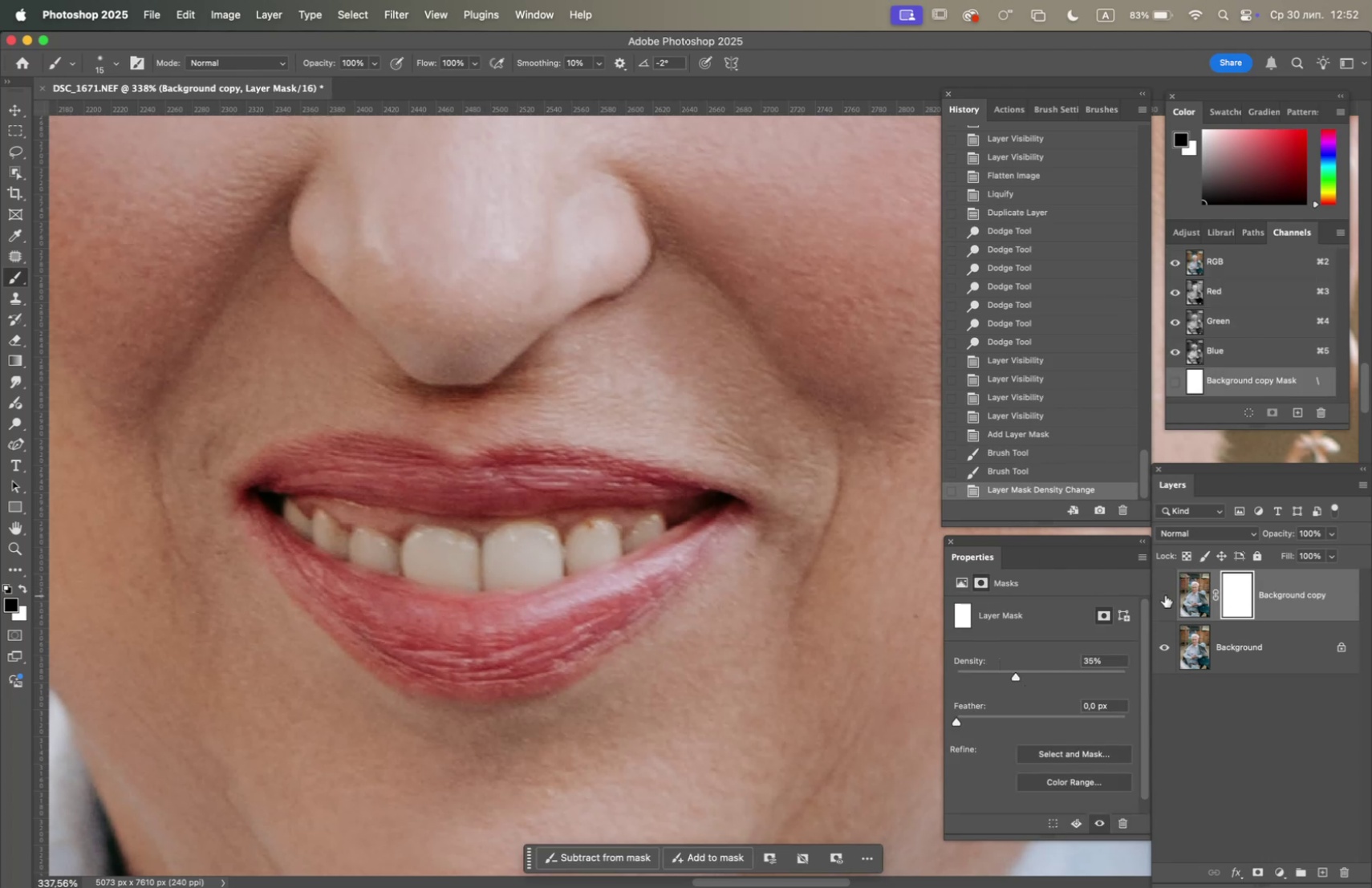 
double_click([1164, 595])
 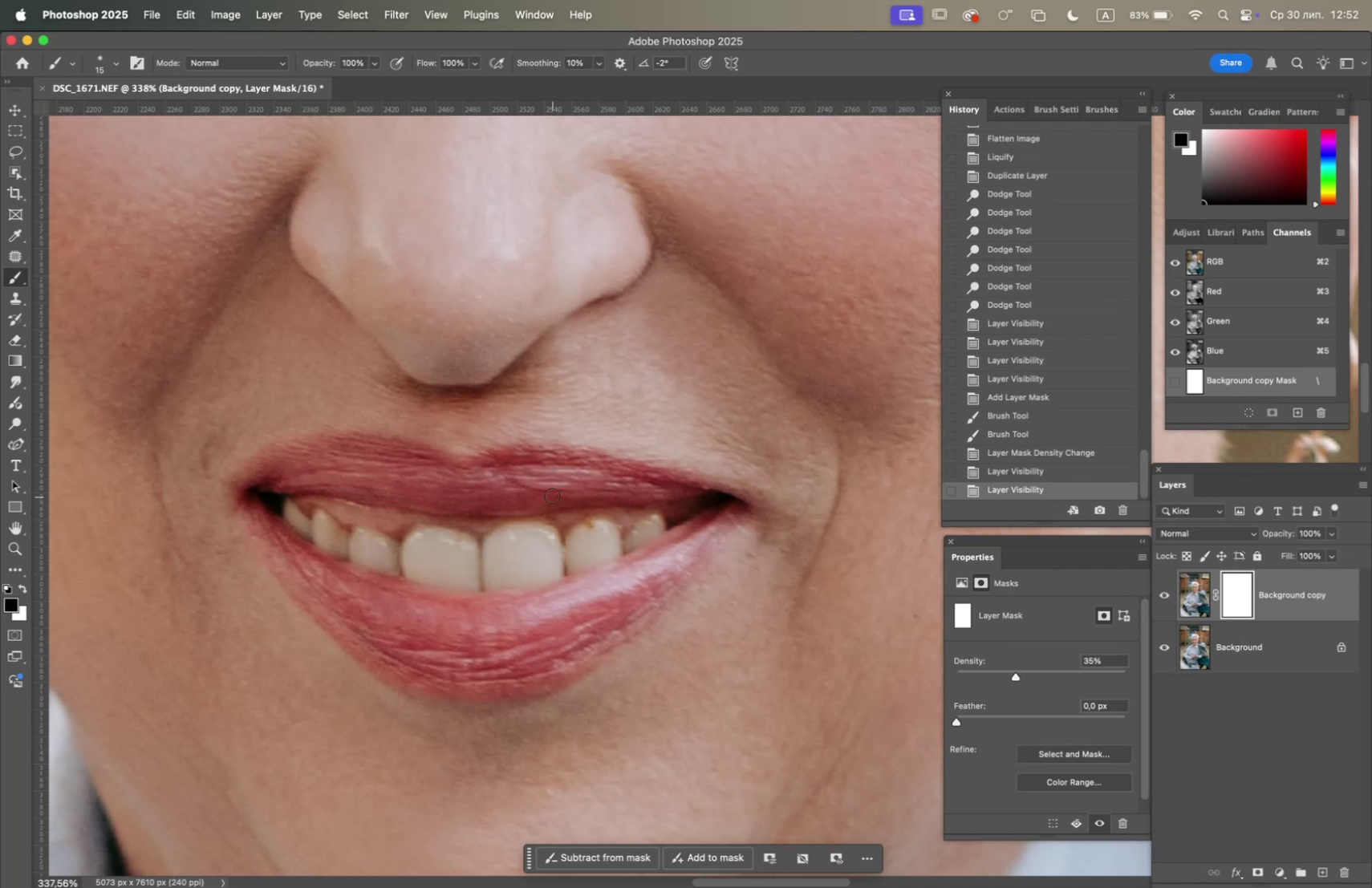 
hold_key(key=OptionLeft, duration=1.22)
scroll: coordinate [546, 489], scroll_direction: down, amount: 7.0
 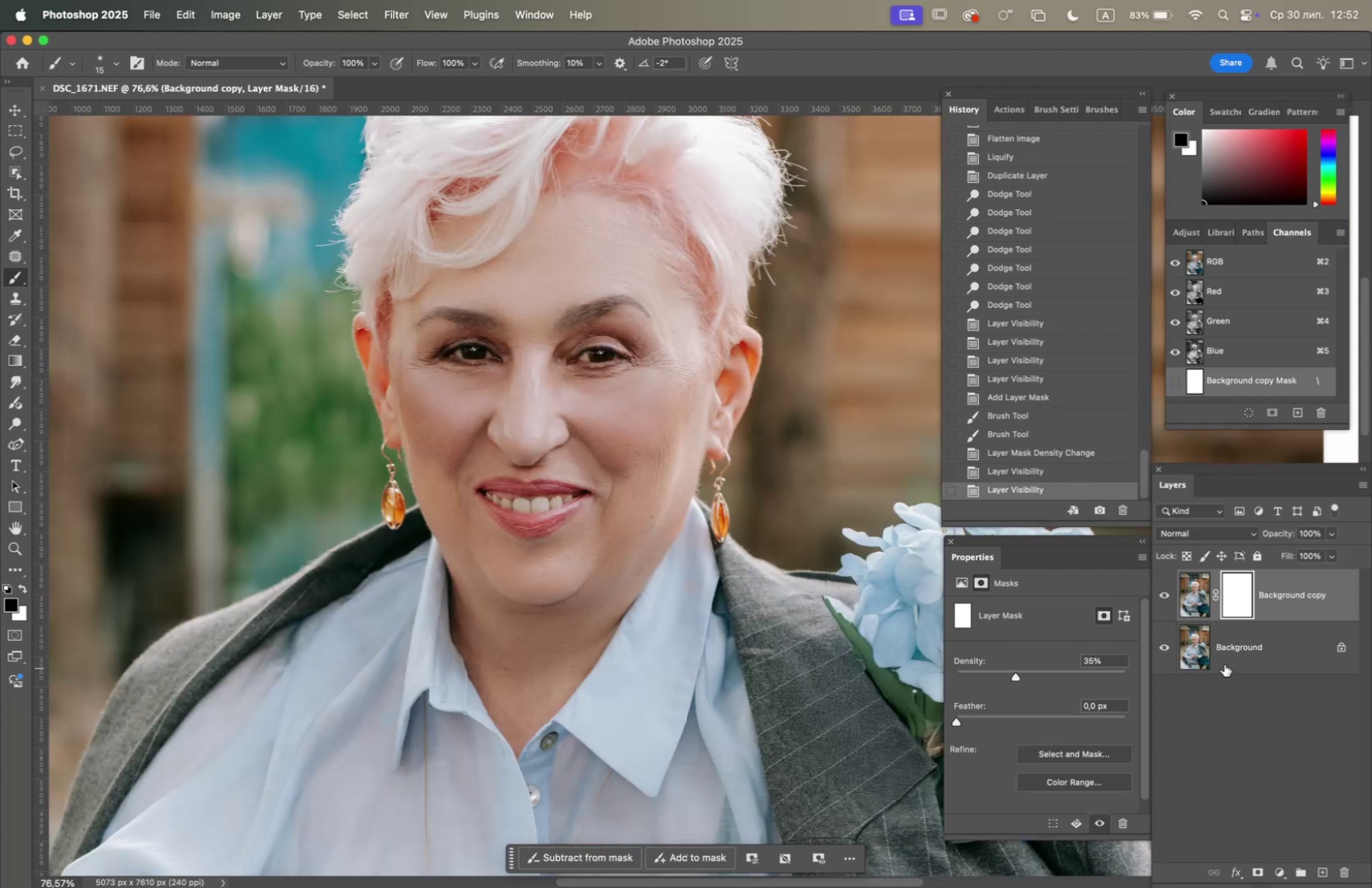 
right_click([1252, 646])
 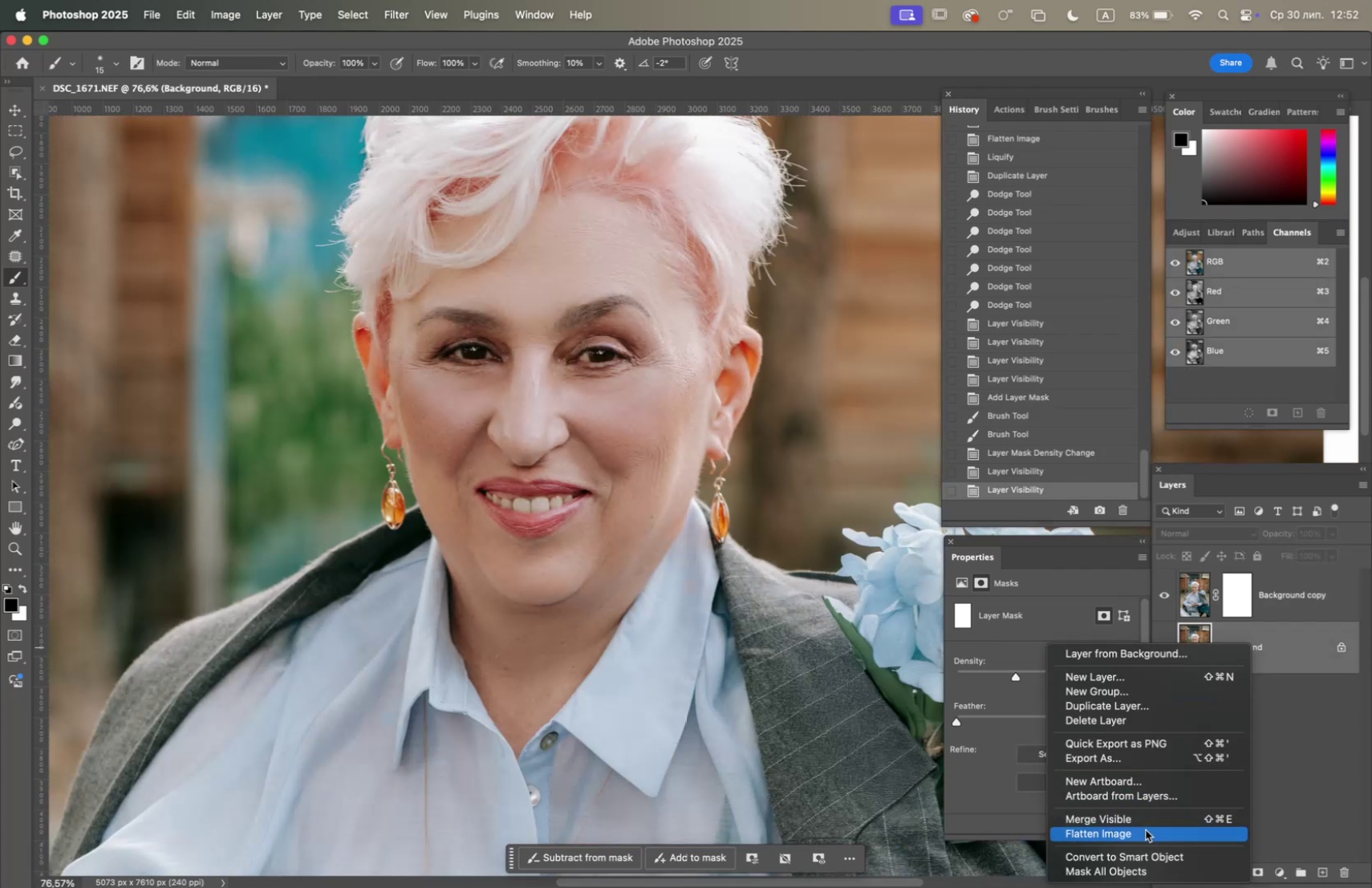 
left_click([1146, 837])
 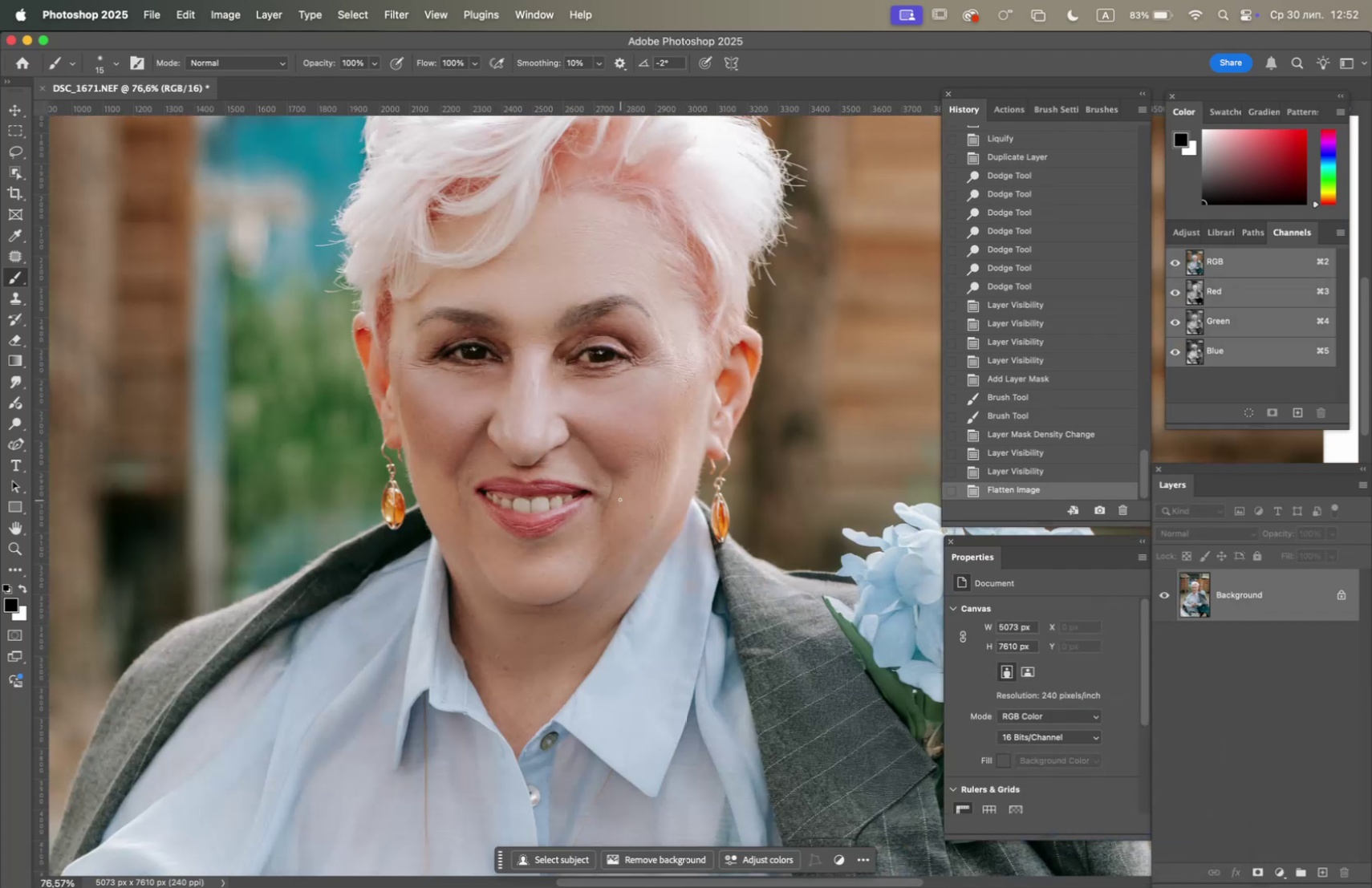 
hold_key(key=OptionLeft, duration=0.87)
scroll: coordinate [602, 513], scroll_direction: up, amount: 7.0
 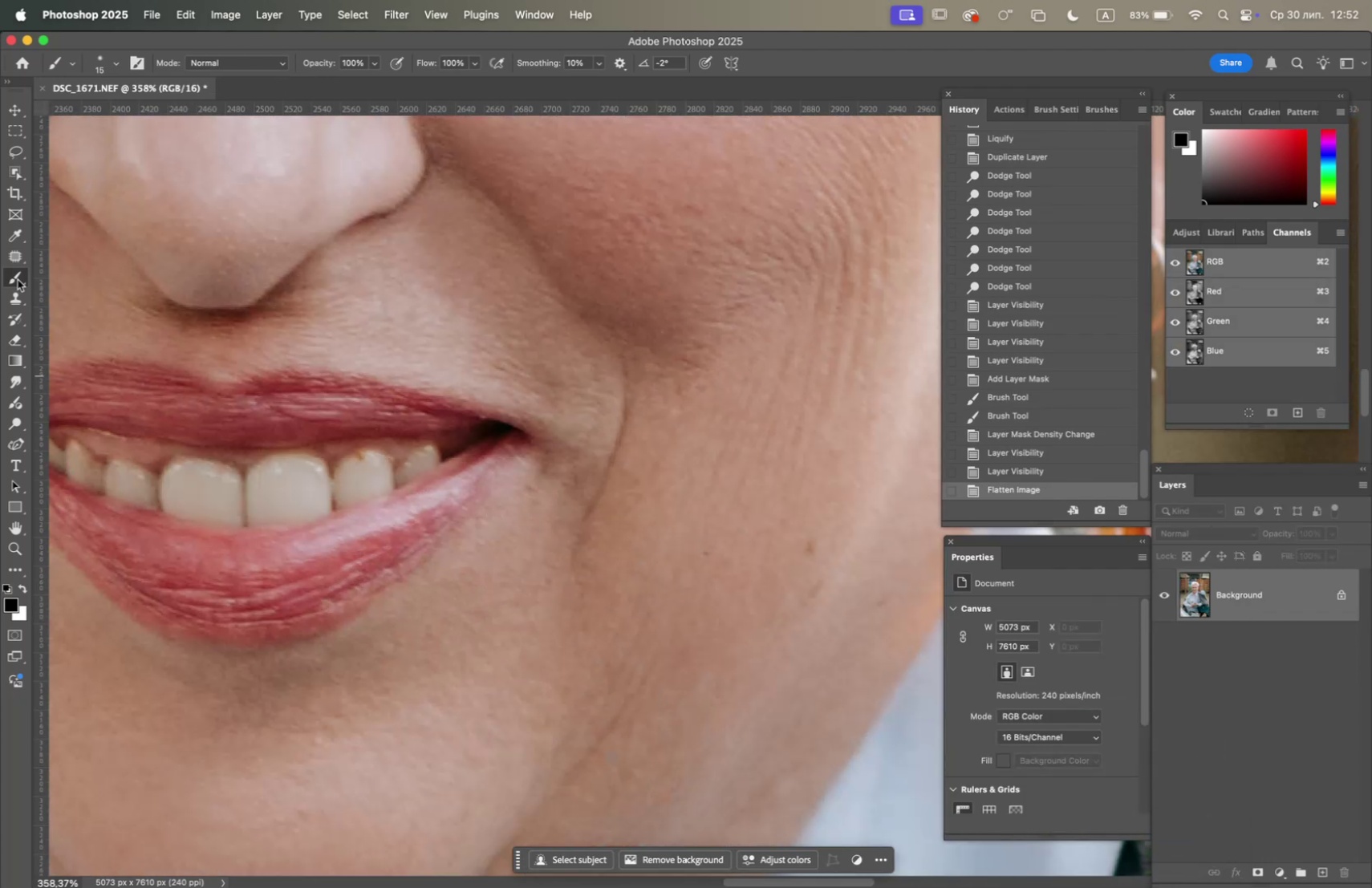 
left_click([10, 262])
 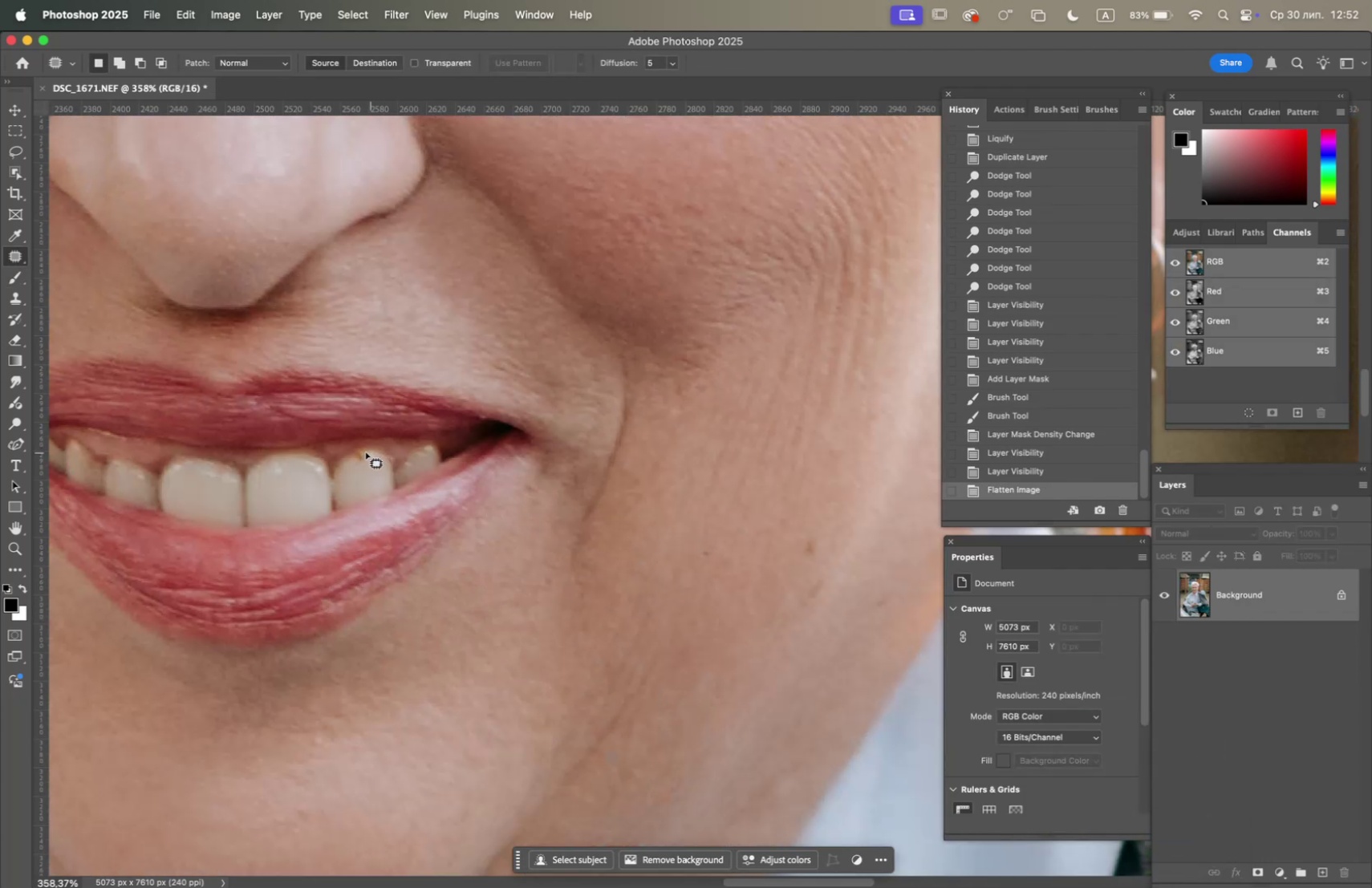 
left_click_drag(start_coordinate=[364, 453], to_coordinate=[372, 456])
 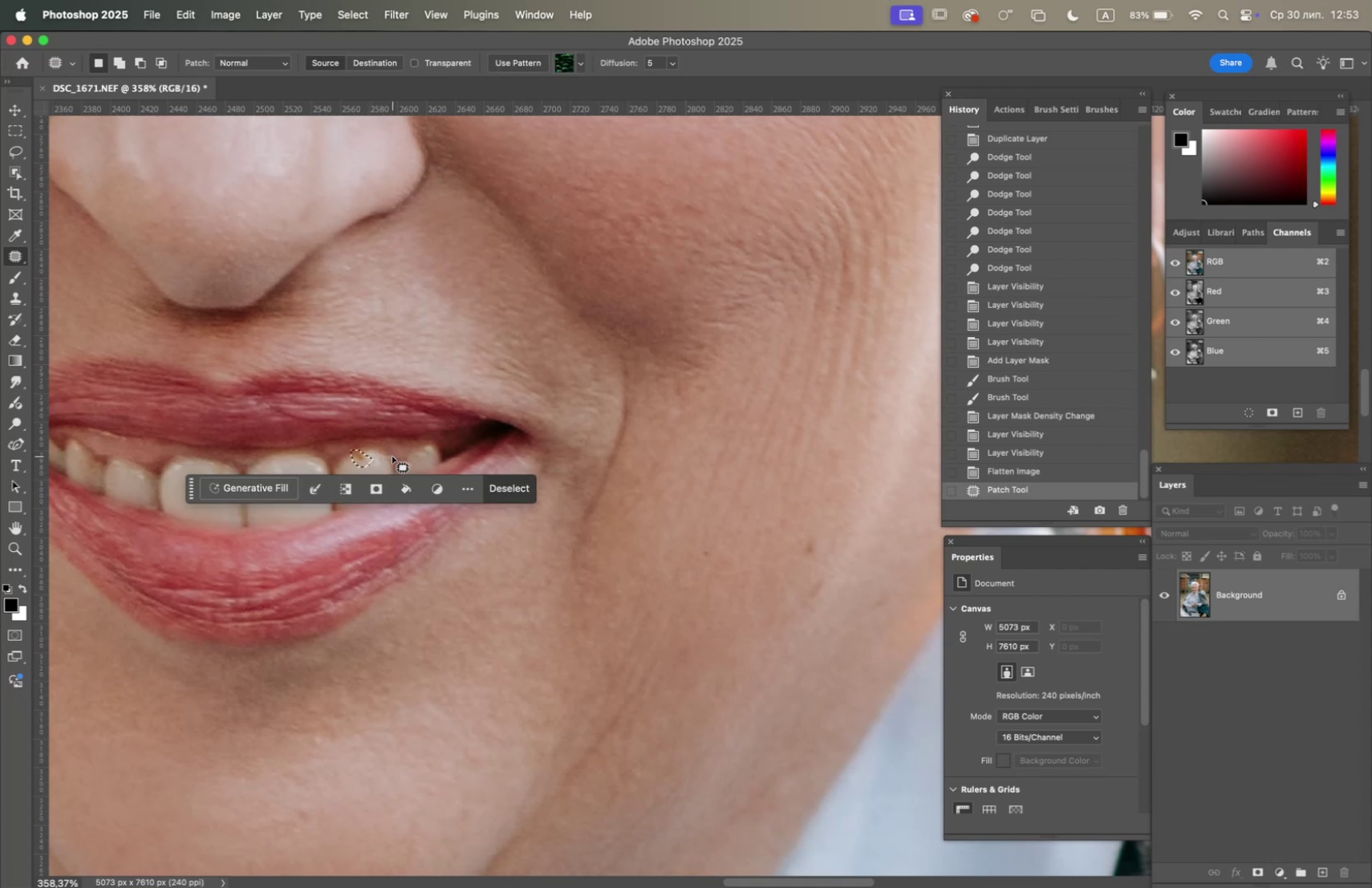 
key(F5)
 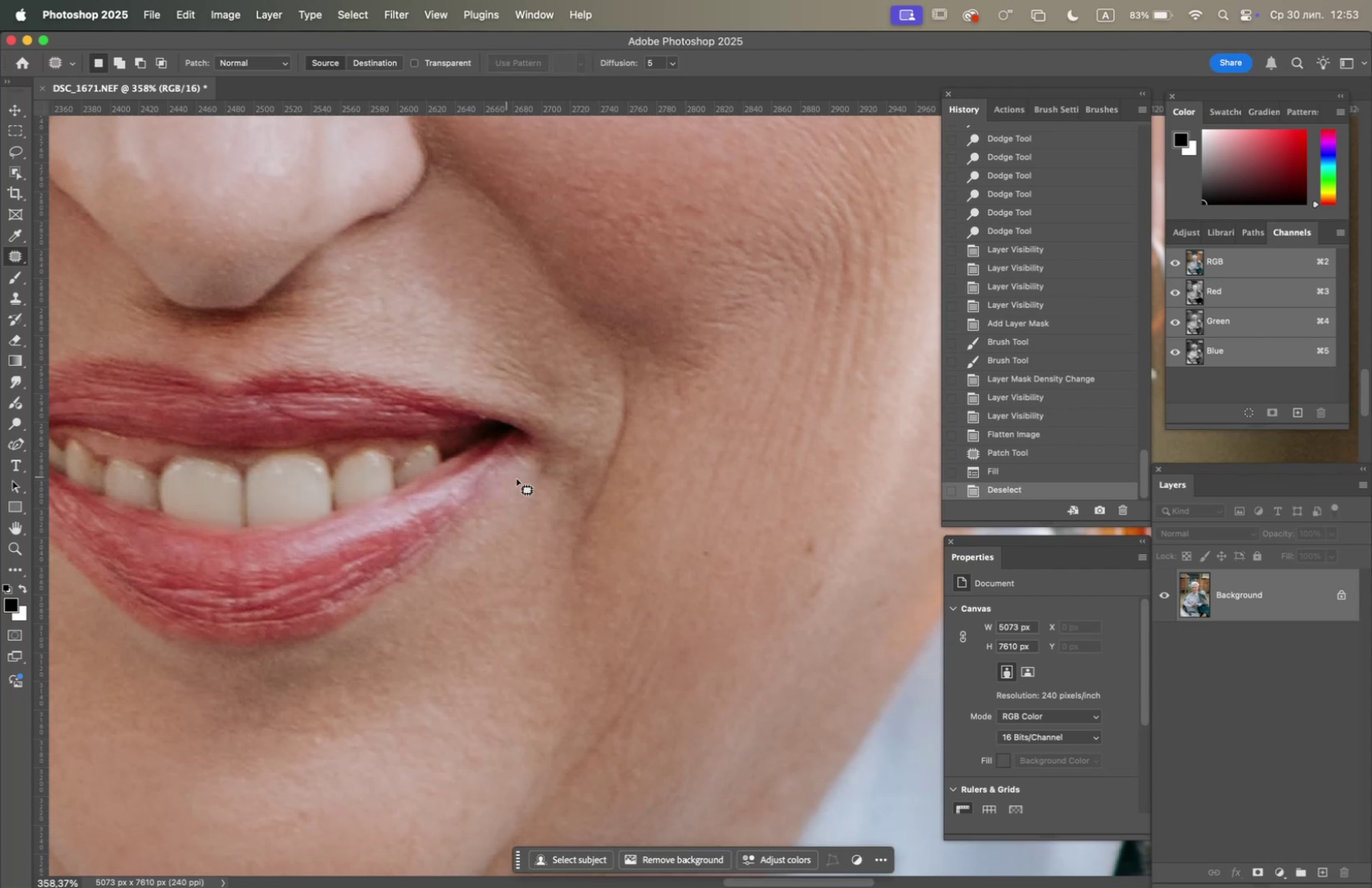 
left_click_drag(start_coordinate=[534, 480], to_coordinate=[544, 503])
 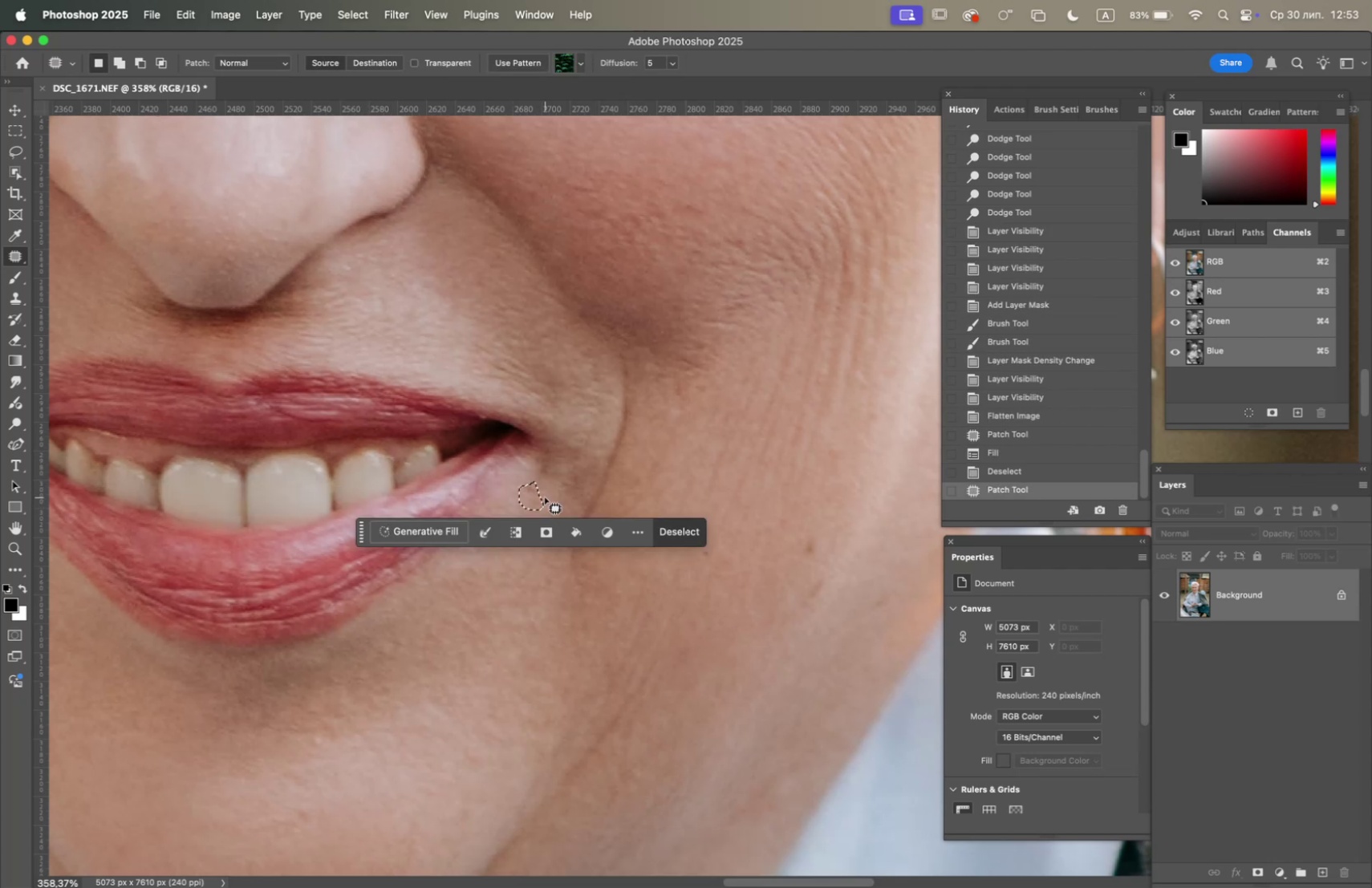 
key(F5)
 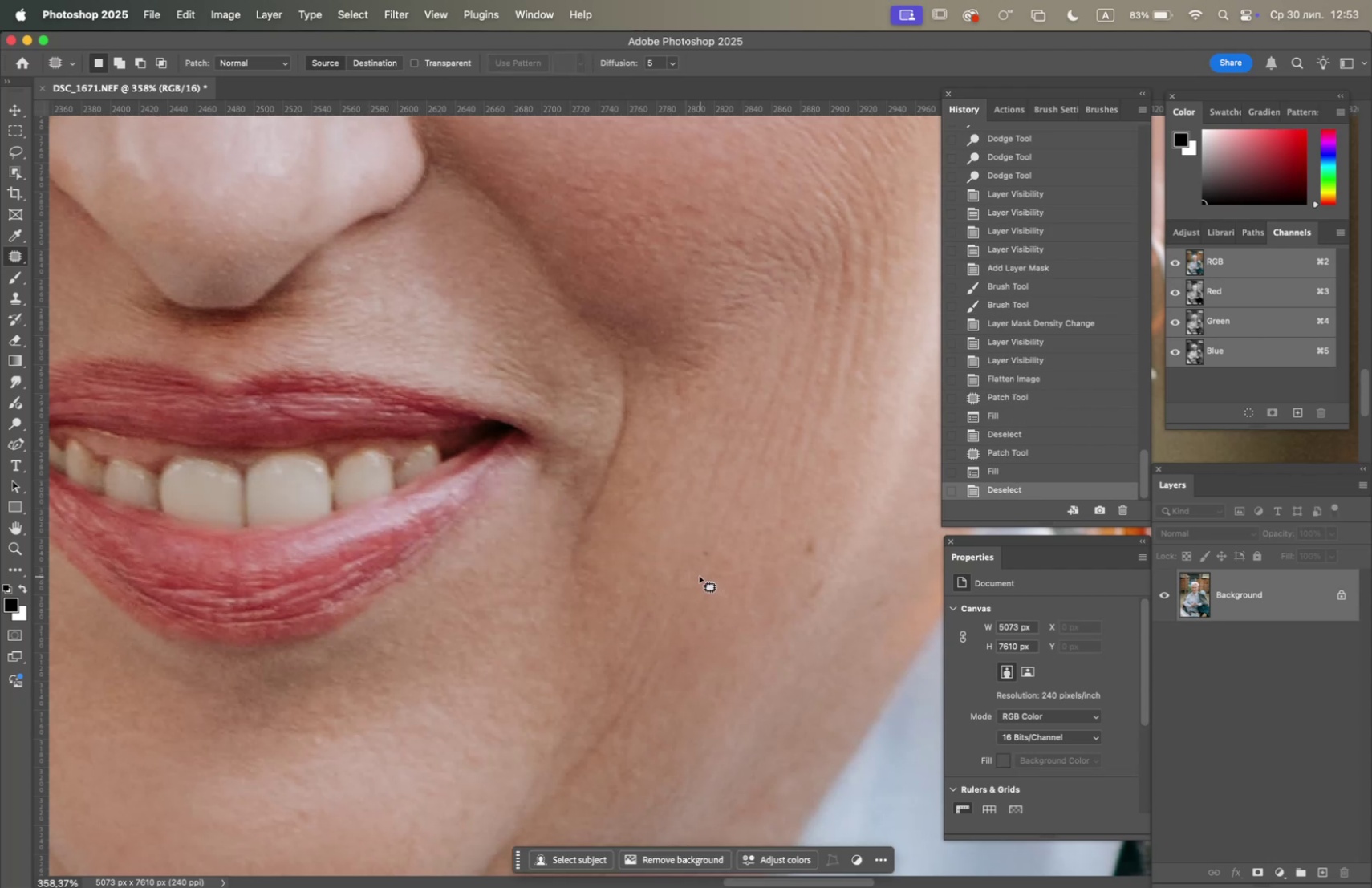 
hold_key(key=ControlLeft, duration=0.65)
scroll: coordinate [690, 571], scroll_direction: down, amount: 7.0
 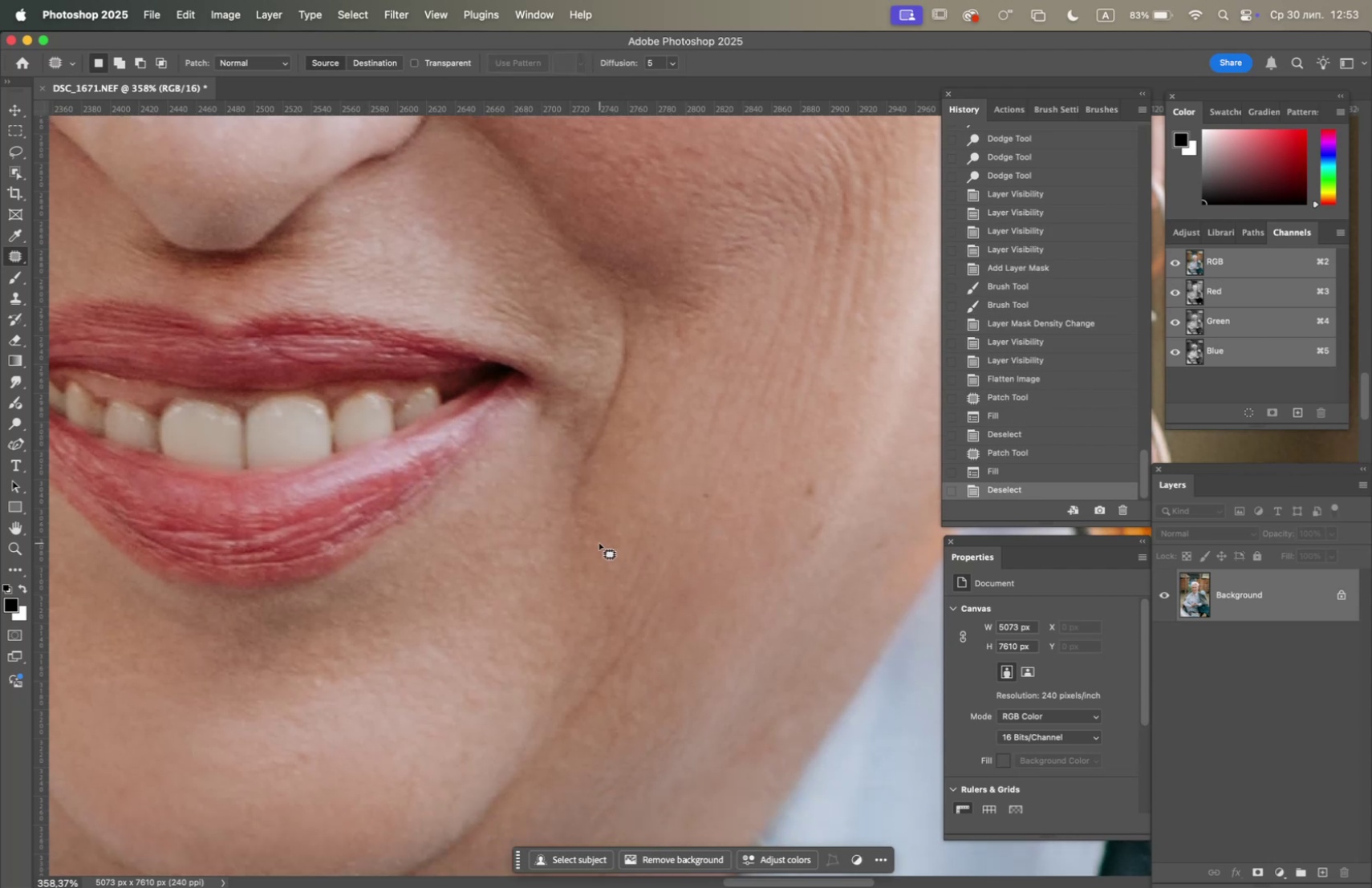 
hold_key(key=OptionLeft, duration=1.86)
scroll: coordinate [558, 529], scroll_direction: down, amount: 12.0
 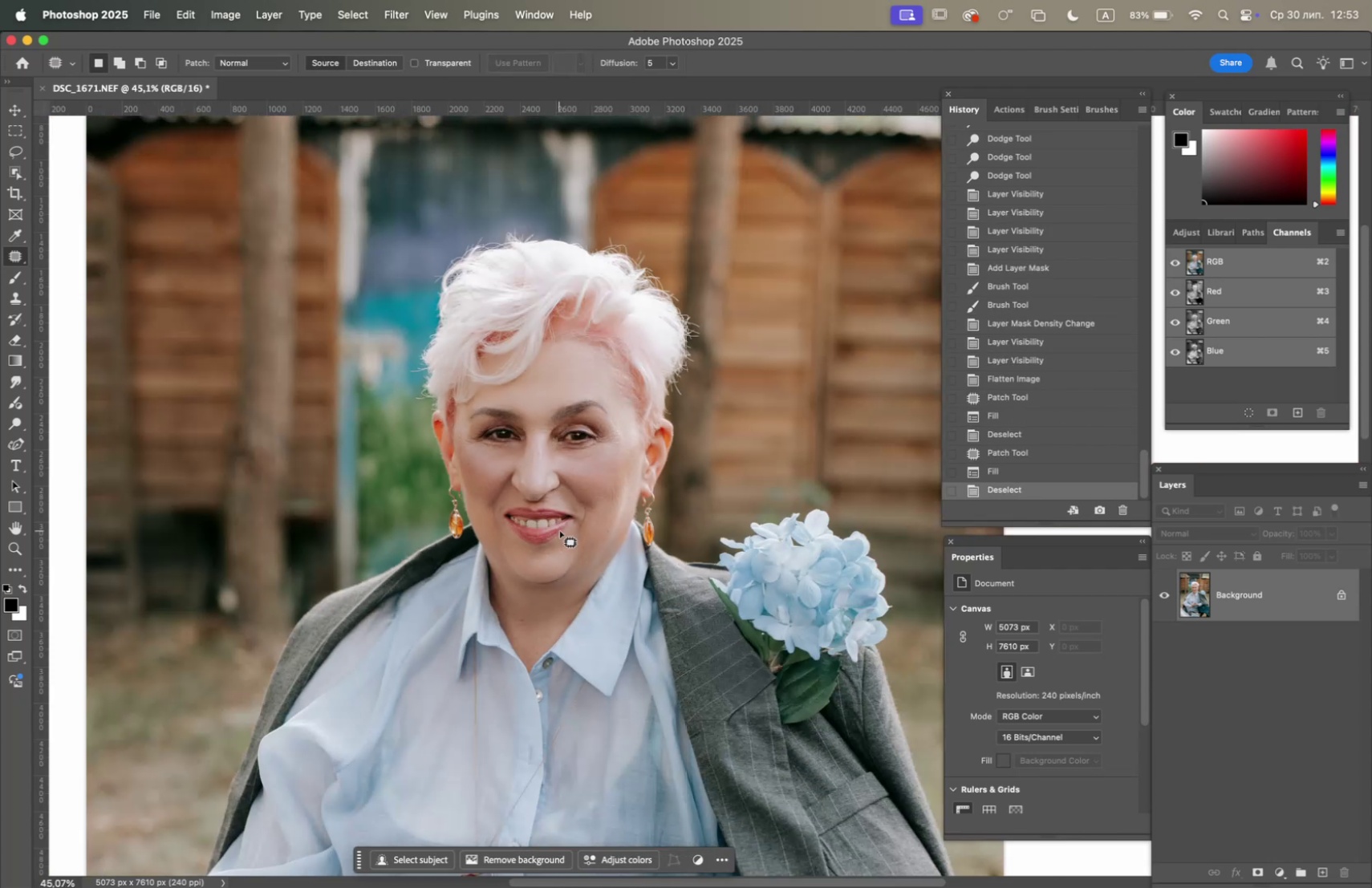 
hold_key(key=Space, duration=1.0)
 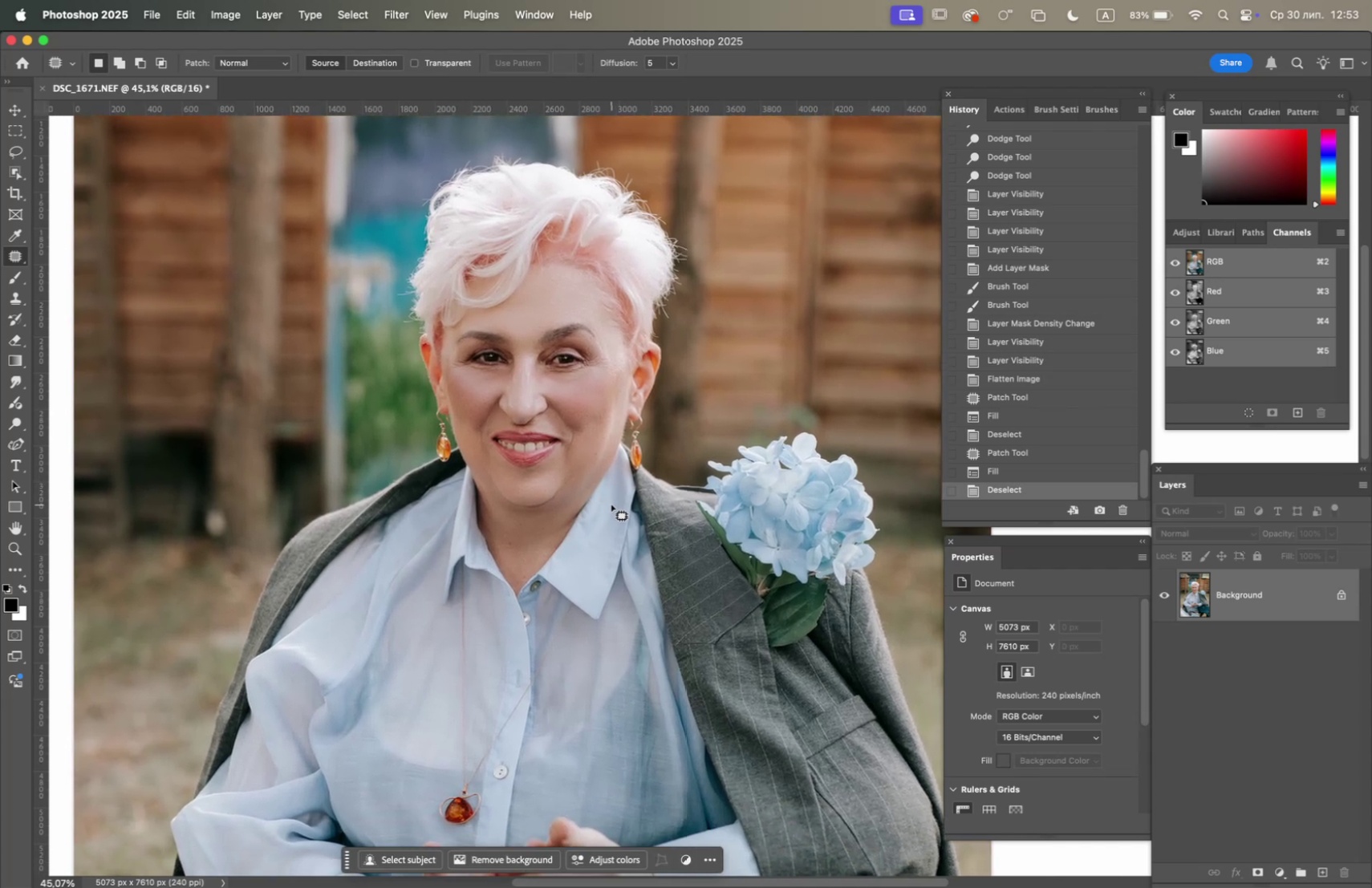 
left_click_drag(start_coordinate=[602, 559], to_coordinate=[590, 482])
 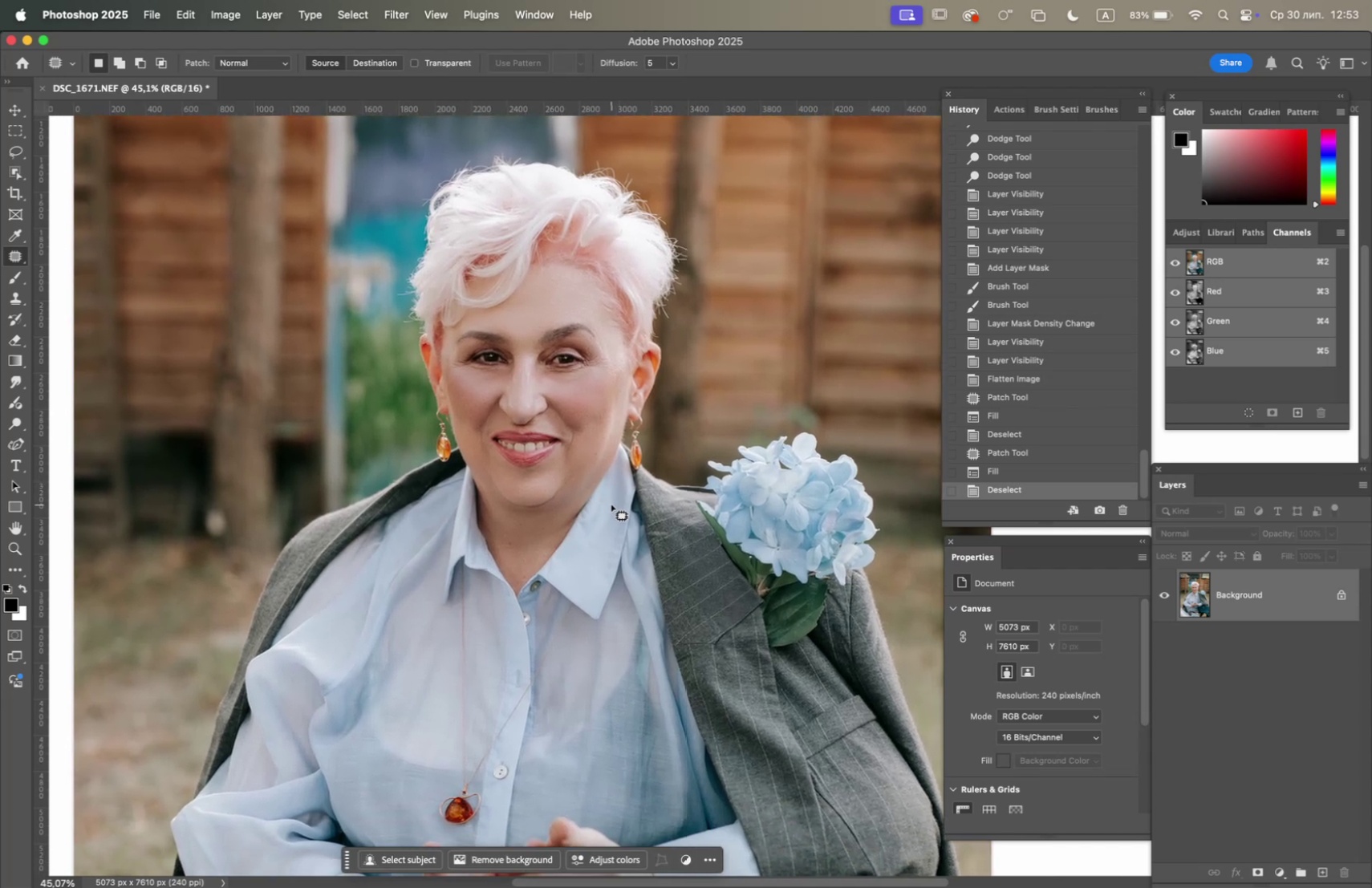 
hold_key(key=OptionLeft, duration=3.65)
scroll: coordinate [611, 504], scroll_direction: down, amount: 4.0
 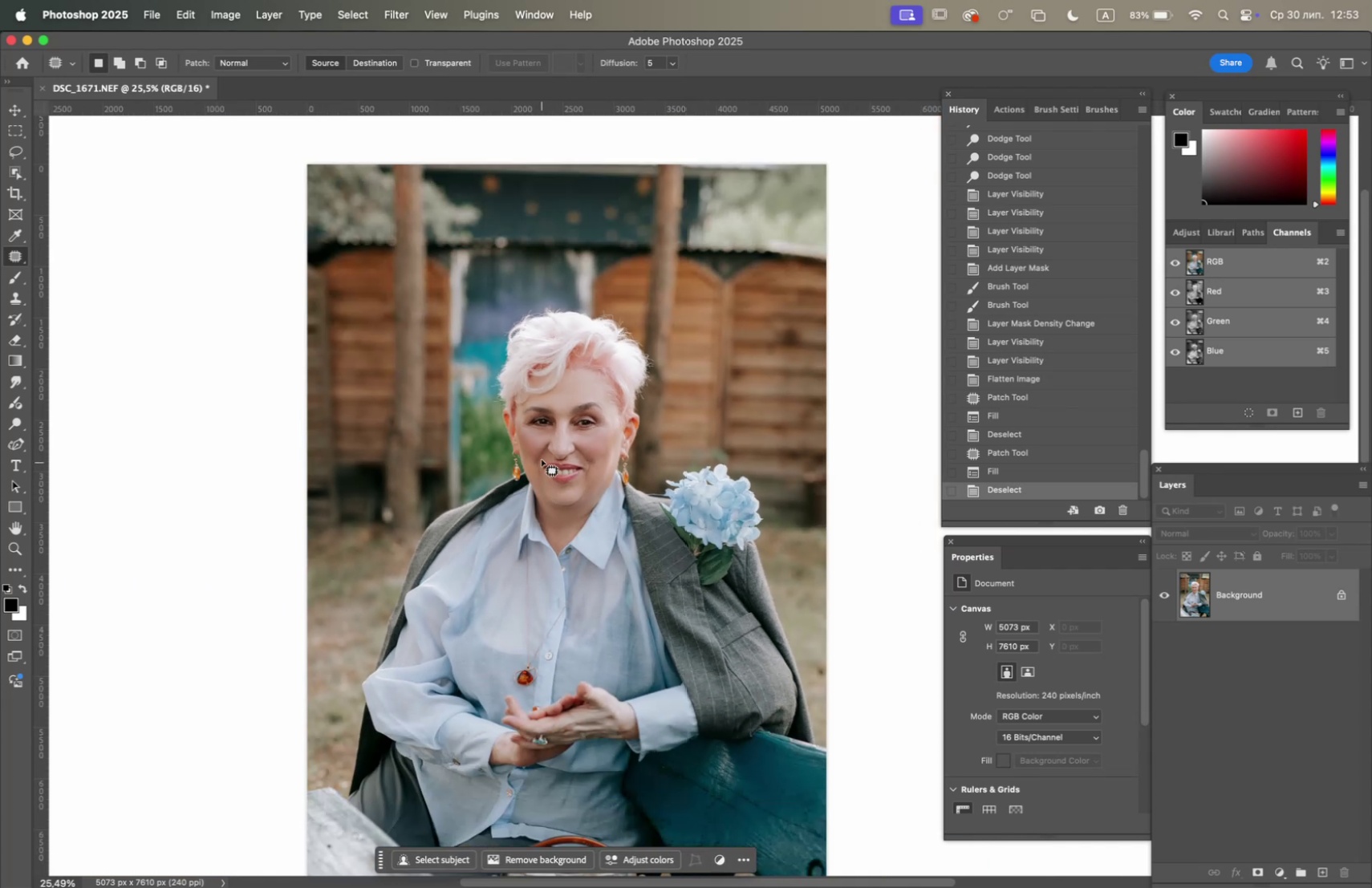 
scroll: coordinate [584, 448], scroll_direction: up, amount: 7.0
 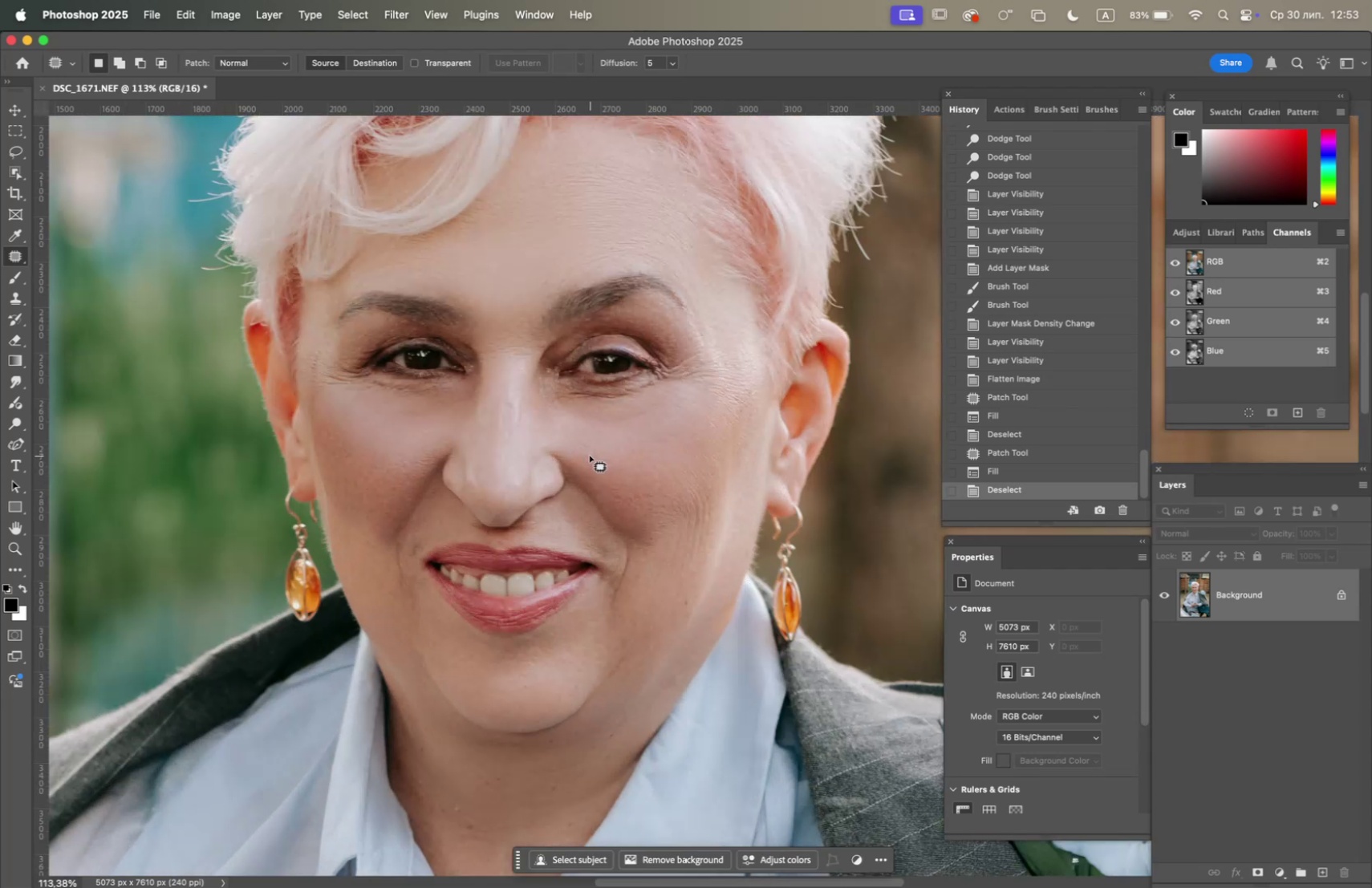 
scroll: coordinate [590, 456], scroll_direction: down, amount: 3.0
 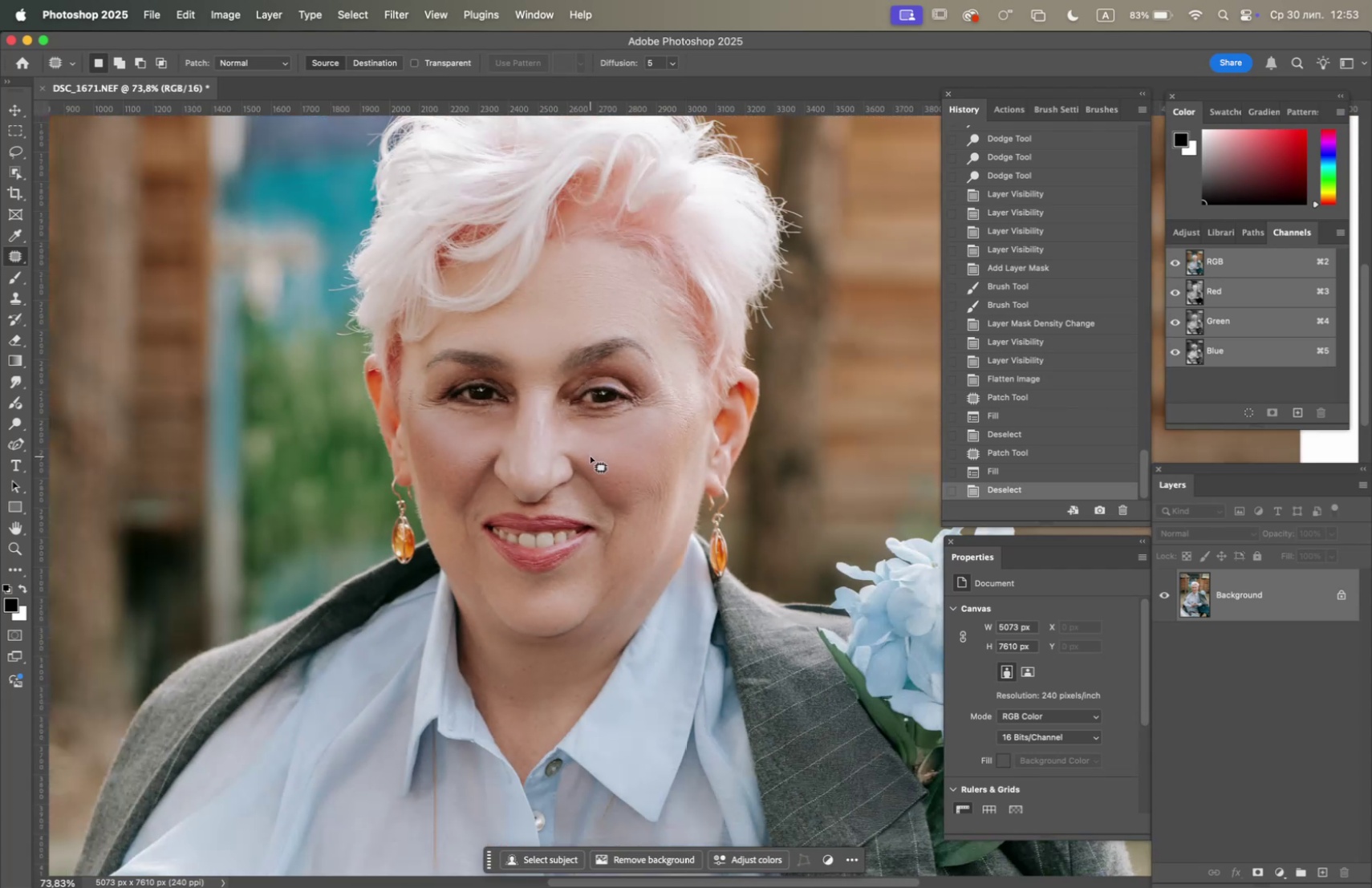 
hold_key(key=Space, duration=1.09)
 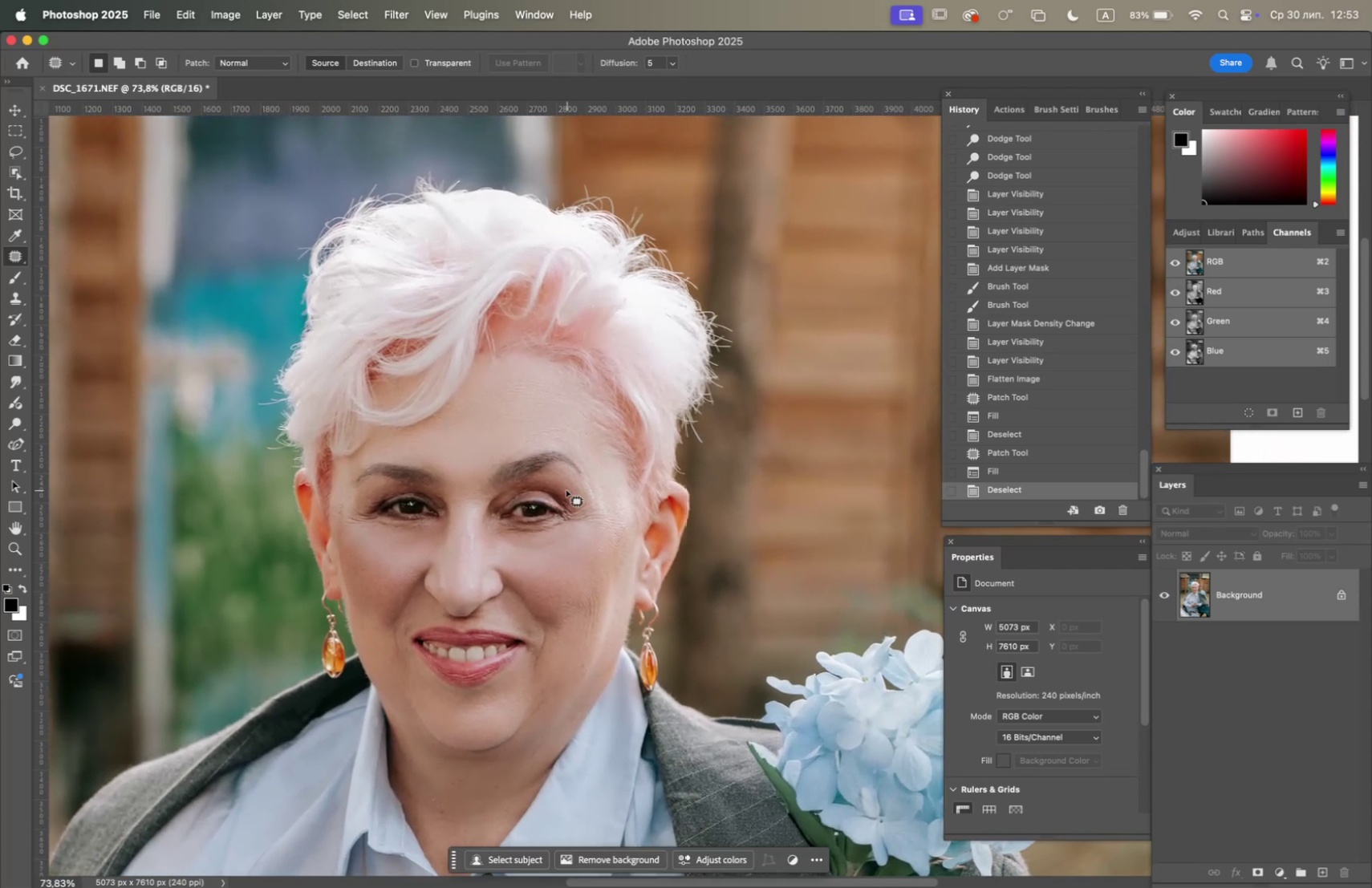 
left_click_drag(start_coordinate=[601, 432], to_coordinate=[530, 545])
 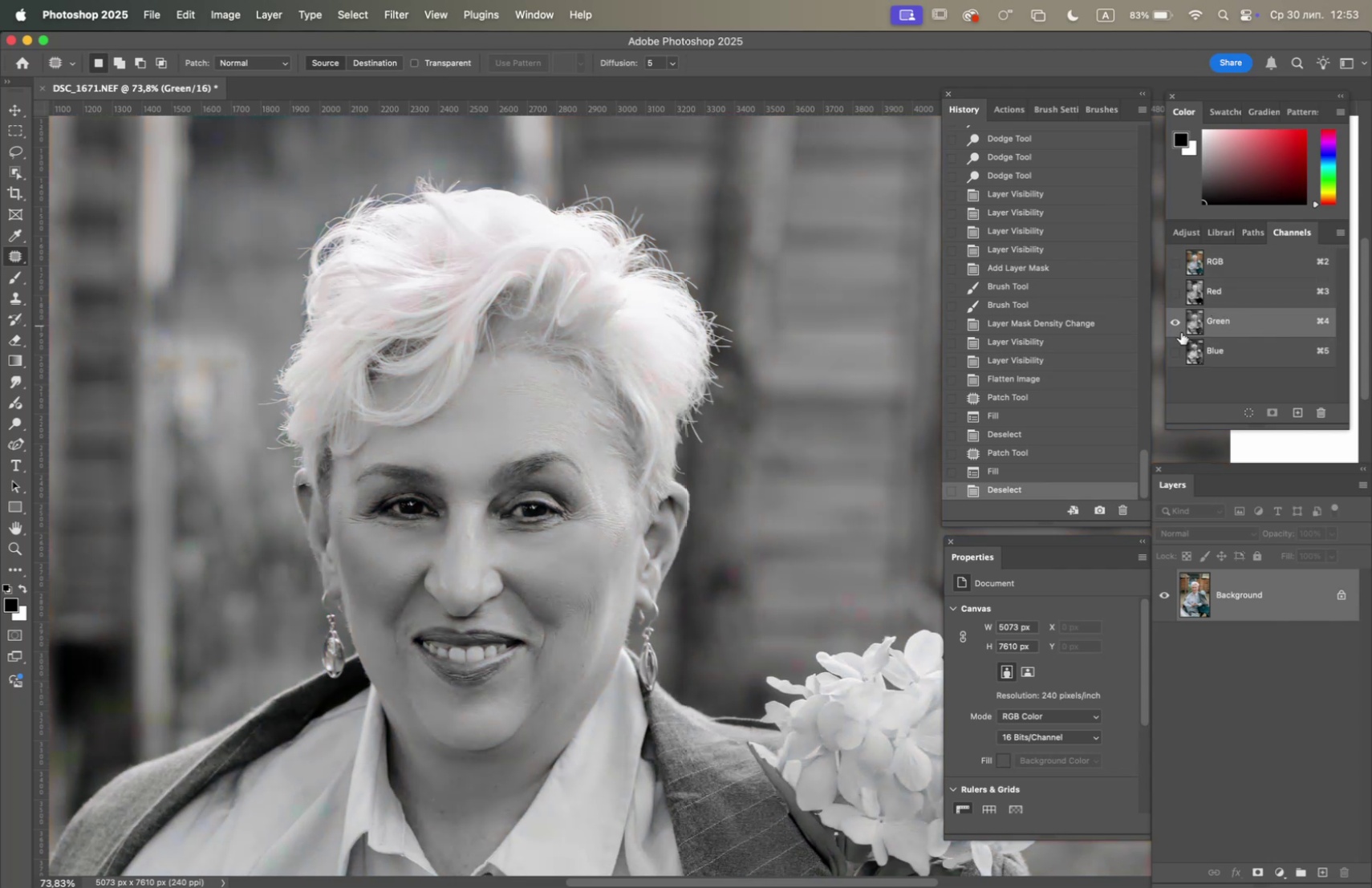 
wait(5.35)
 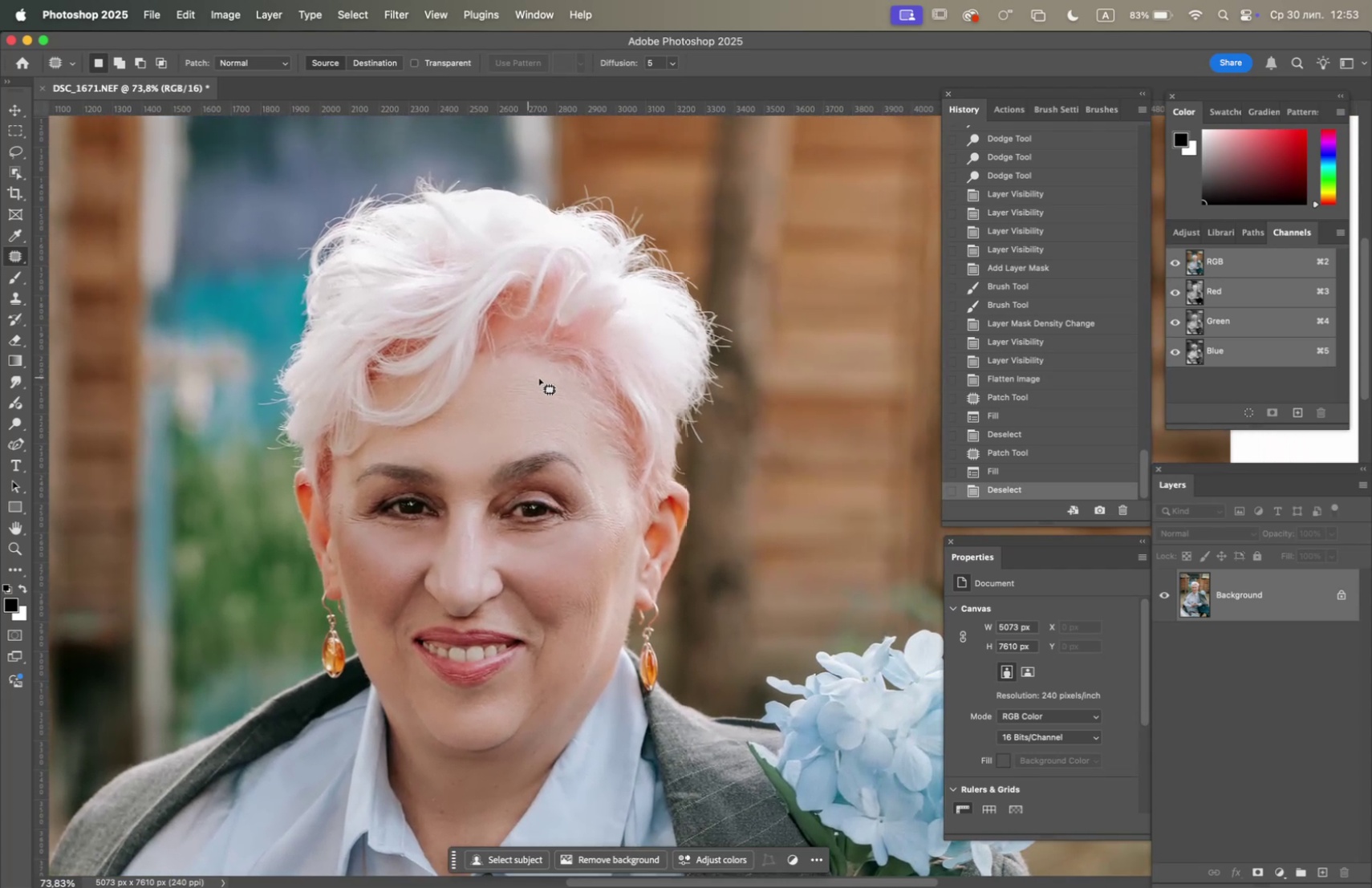 
key(Meta+A)
 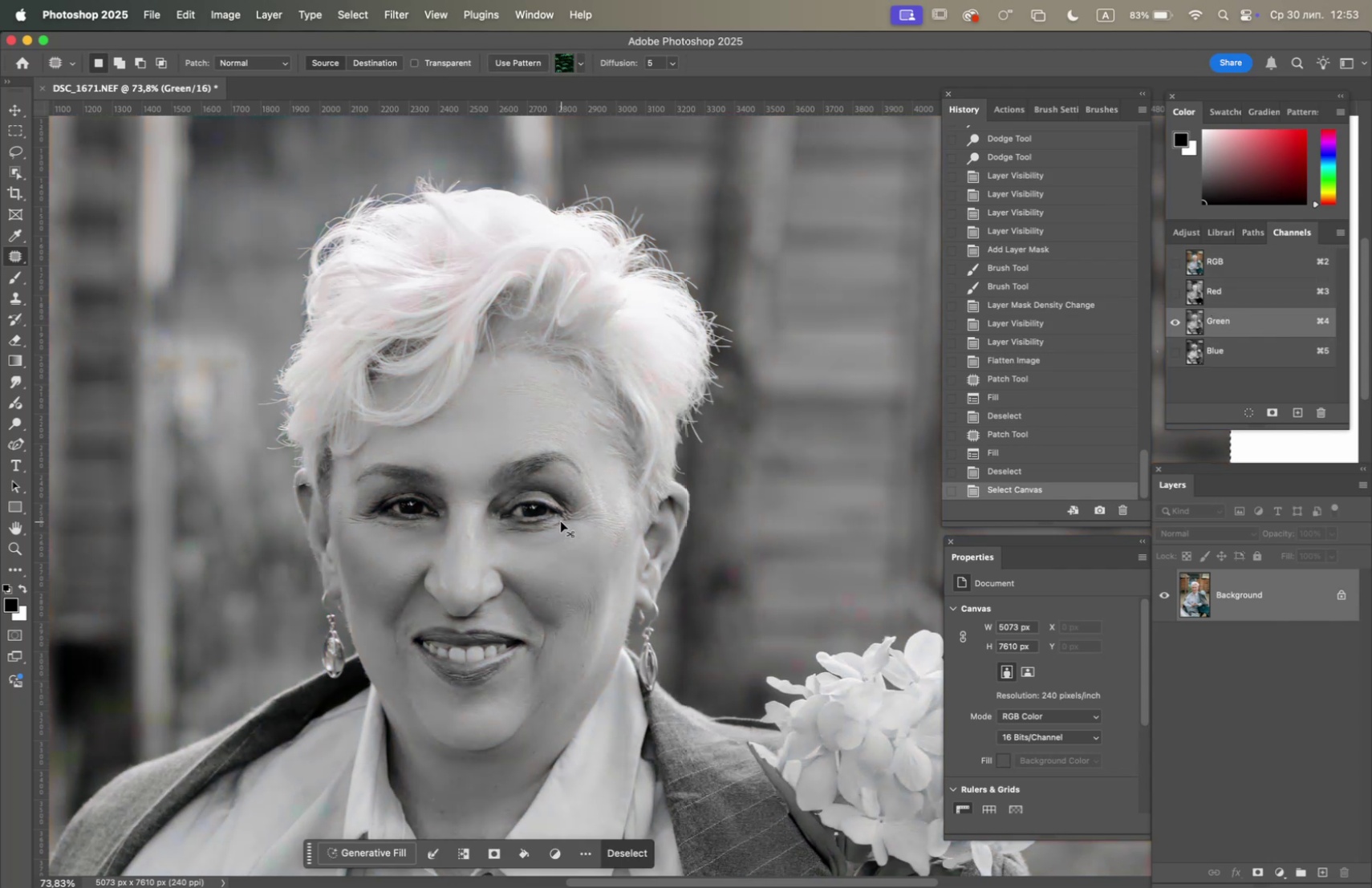 
key(Meta+C)
 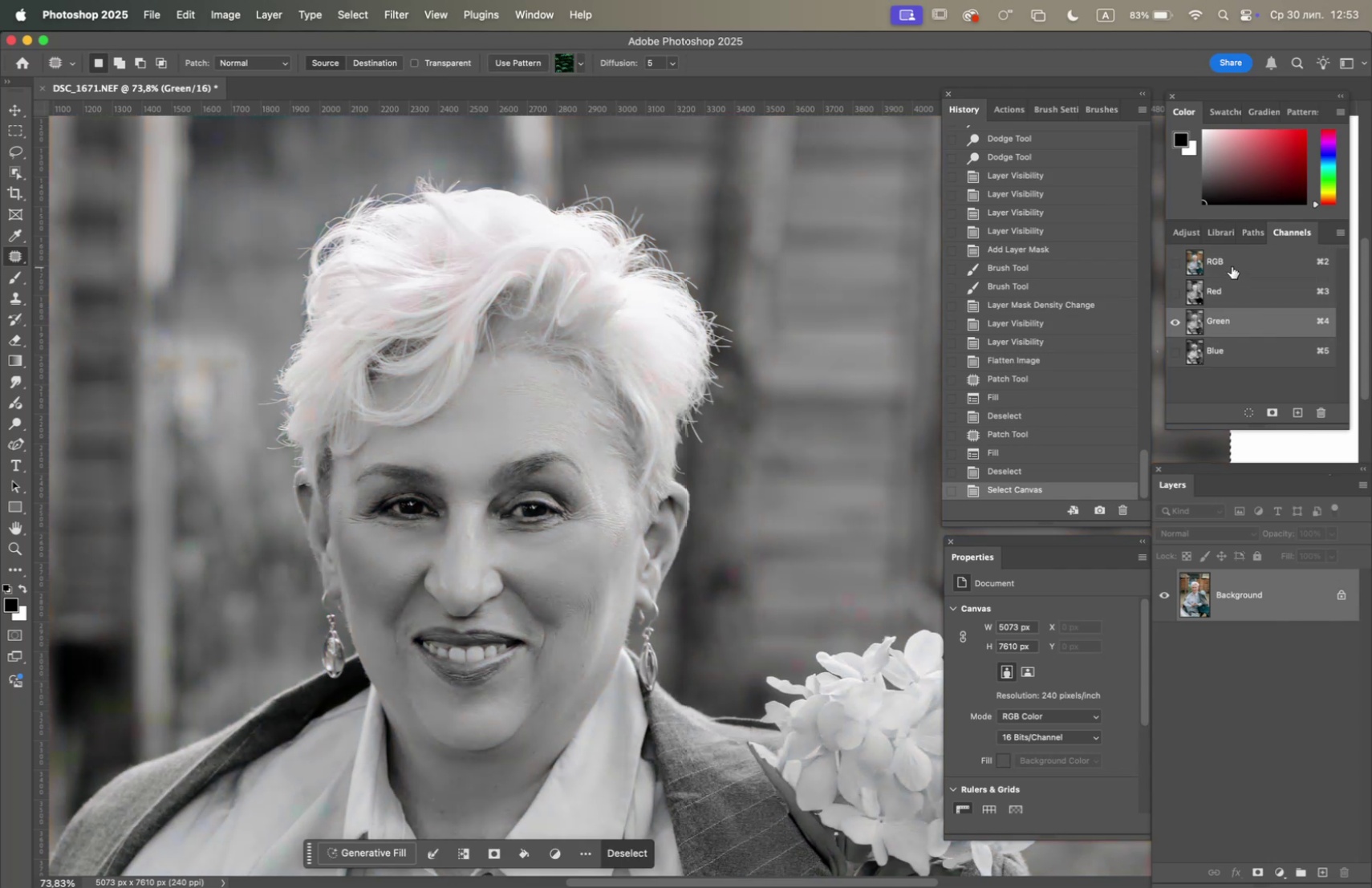 
left_click([1232, 267])
 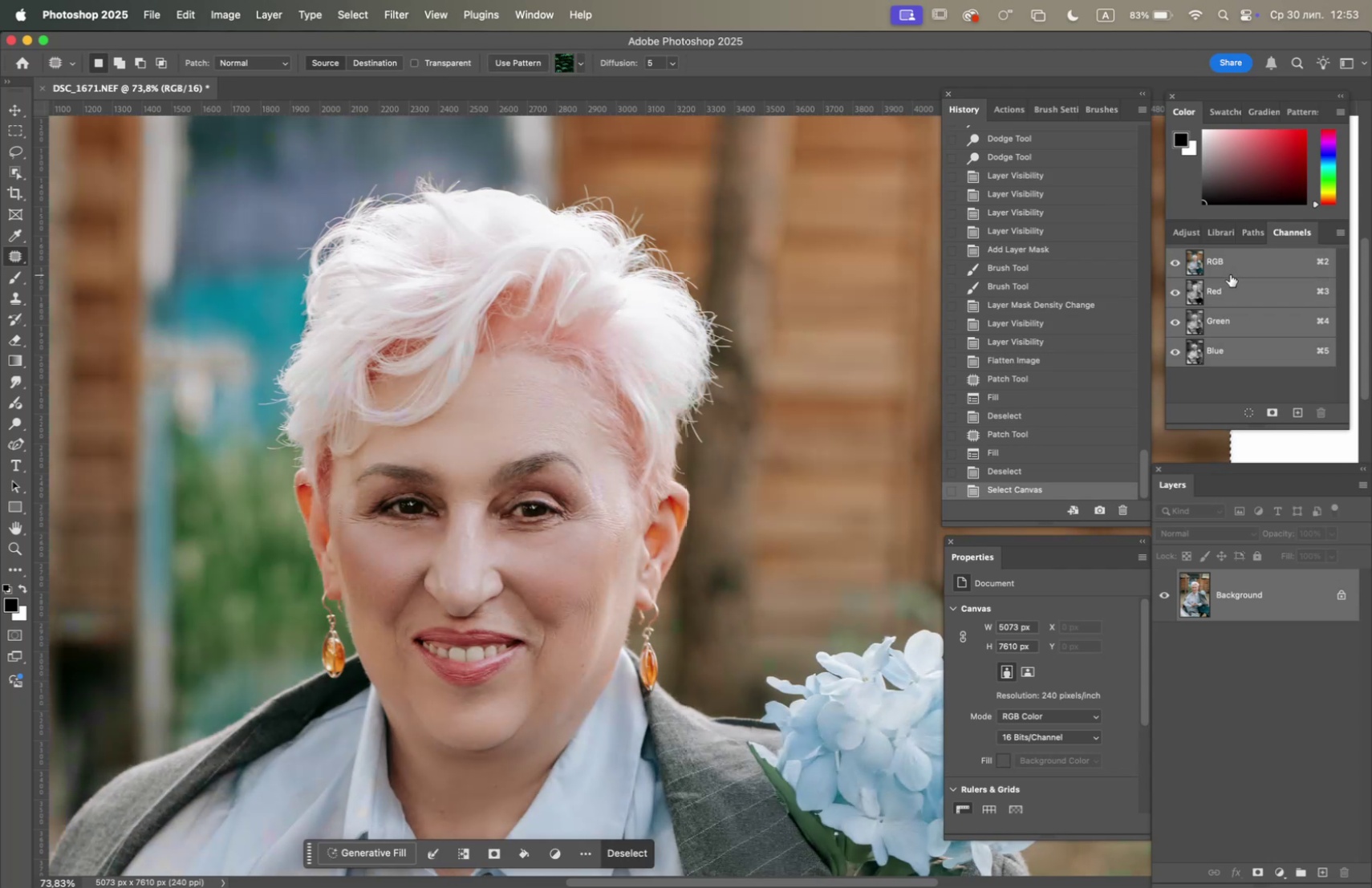 
key(Meta+V)
 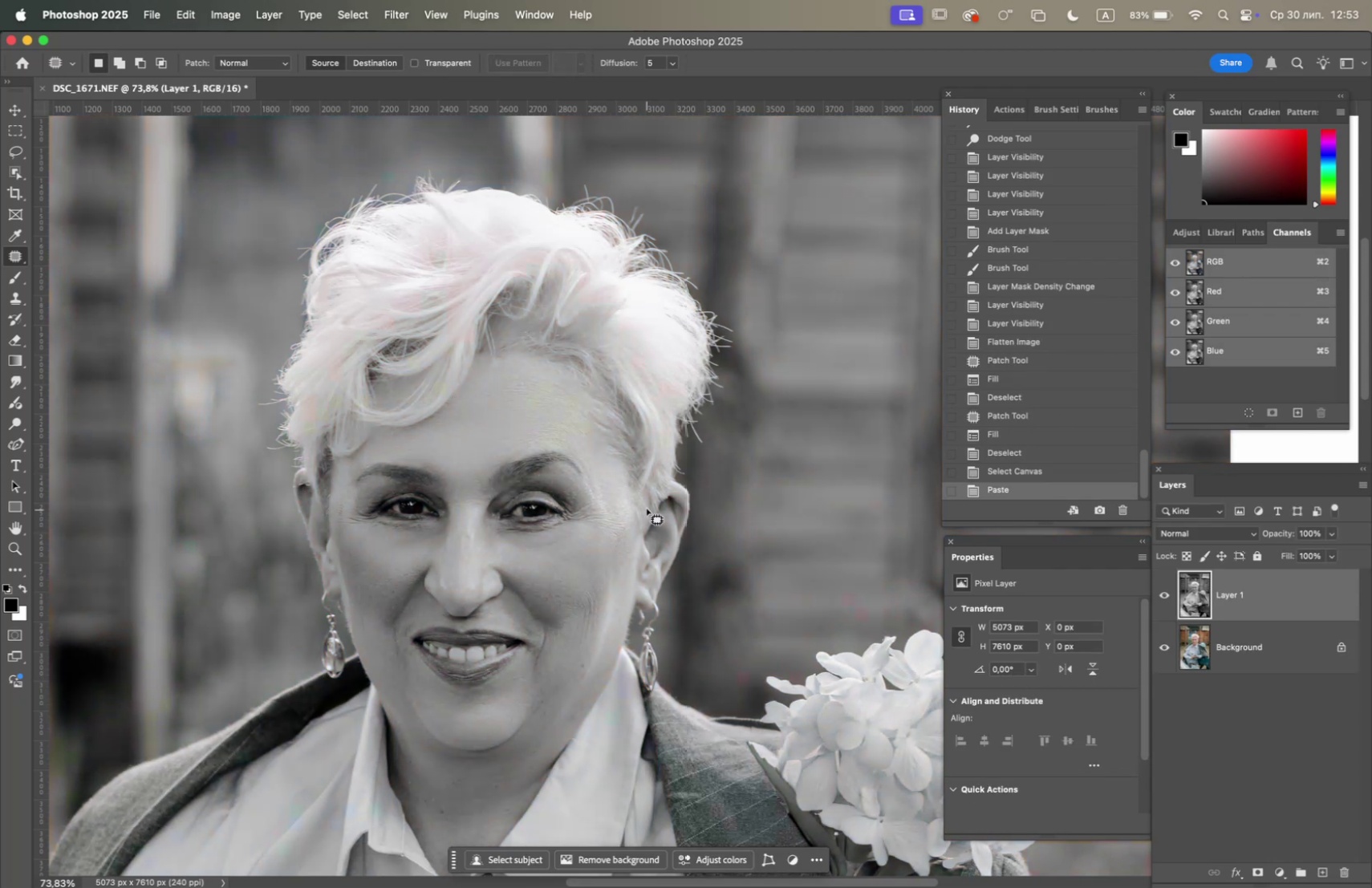 
hold_key(key=OptionLeft, duration=1.41)
scroll: coordinate [650, 505], scroll_direction: down, amount: 3.0
 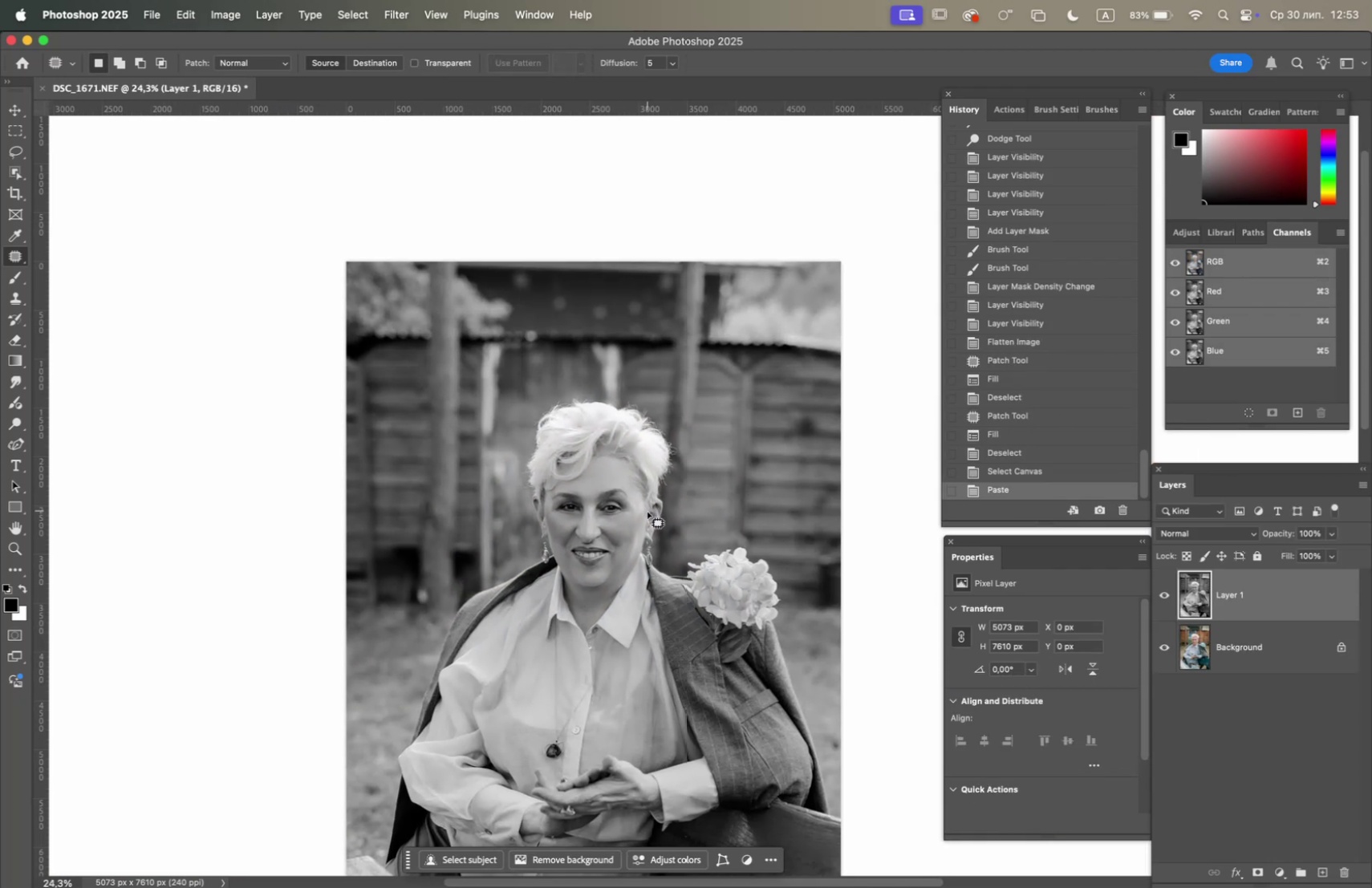 
hold_key(key=Space, duration=1.1)
 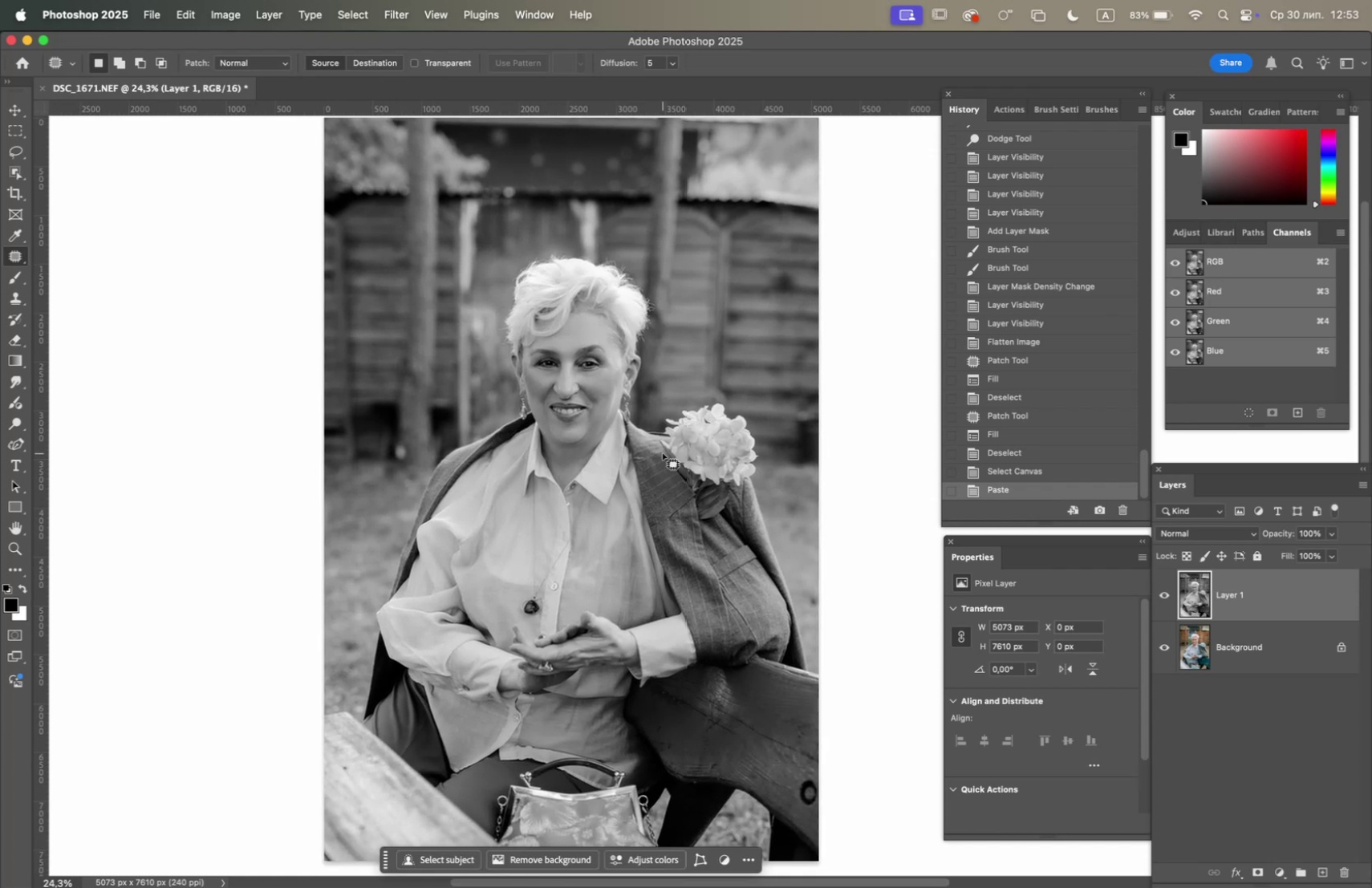 
left_click_drag(start_coordinate=[684, 592], to_coordinate=[662, 448])
 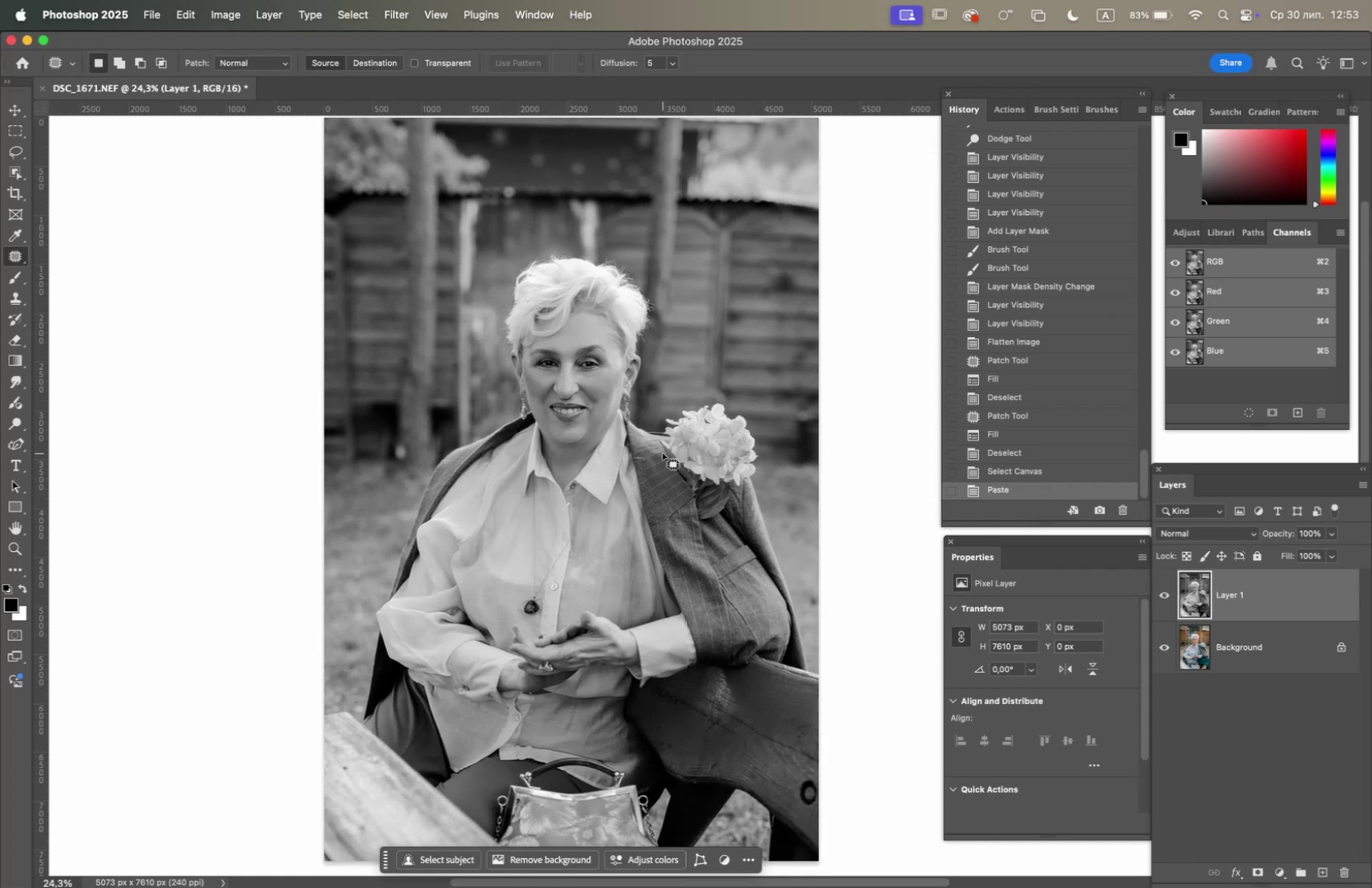 
hold_key(key=OptionLeft, duration=0.75)
scroll: coordinate [663, 454], scroll_direction: down, amount: 3.0
 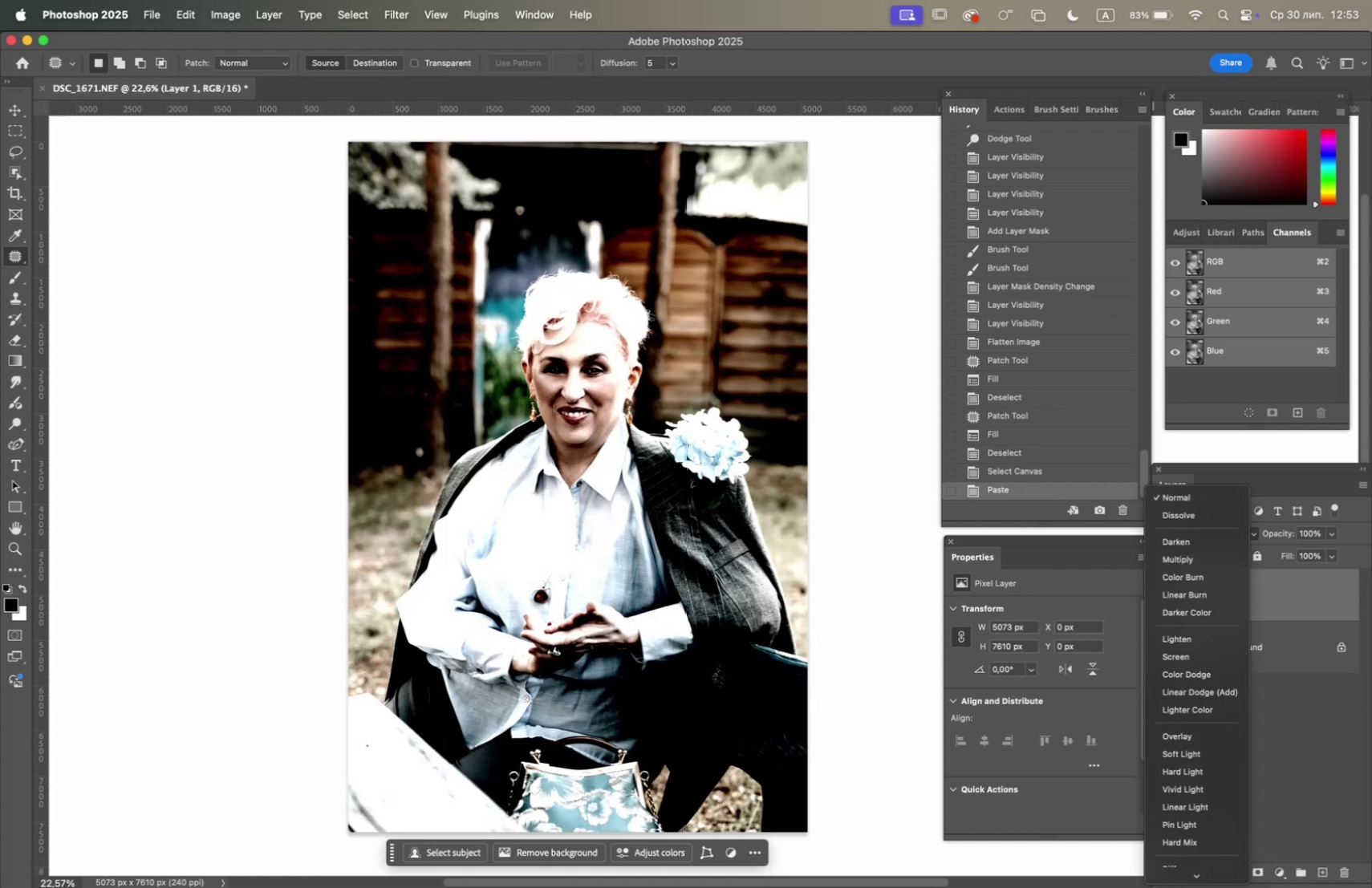 
left_click([1176, 871])
 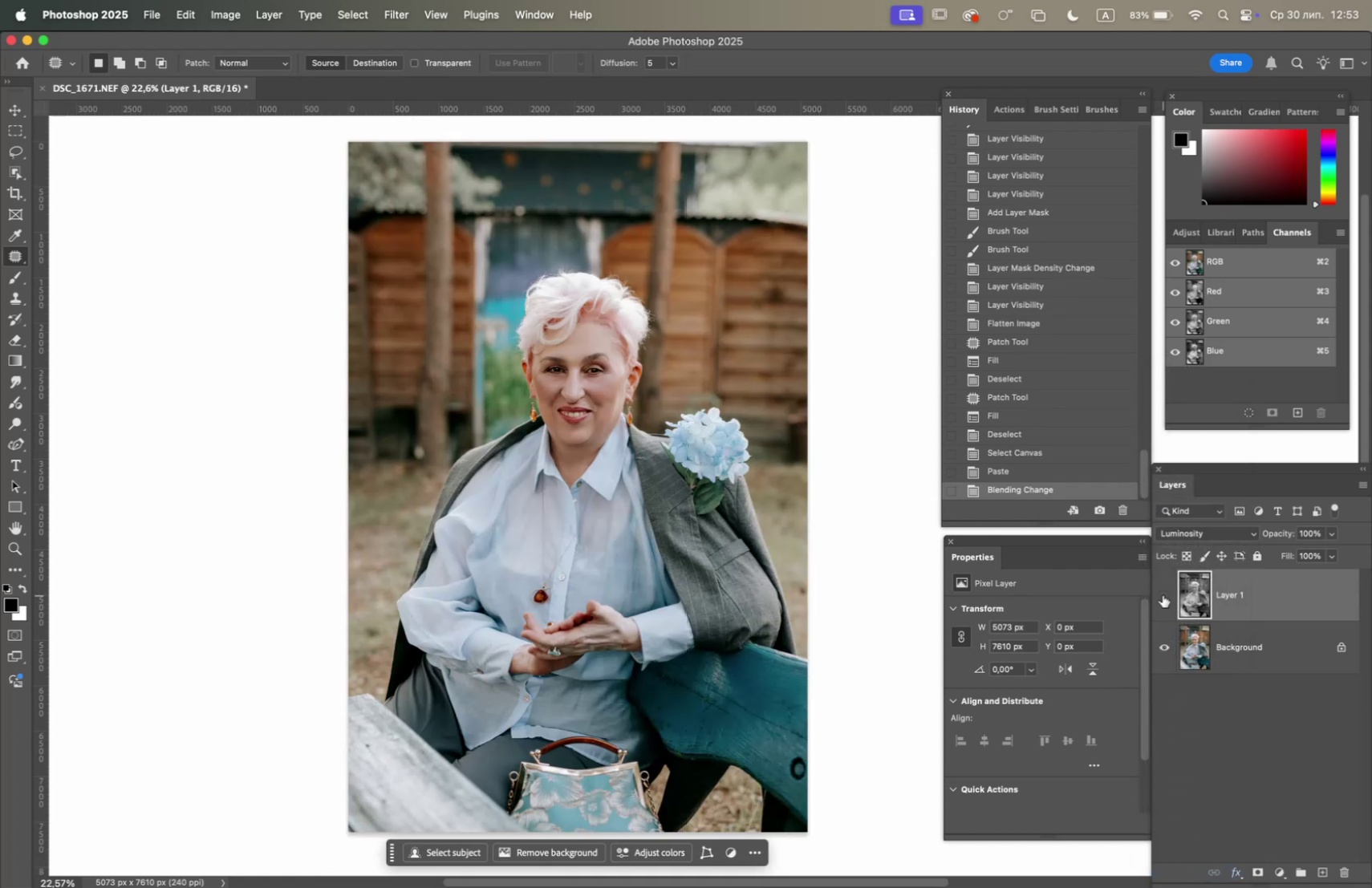 
double_click([1163, 594])
 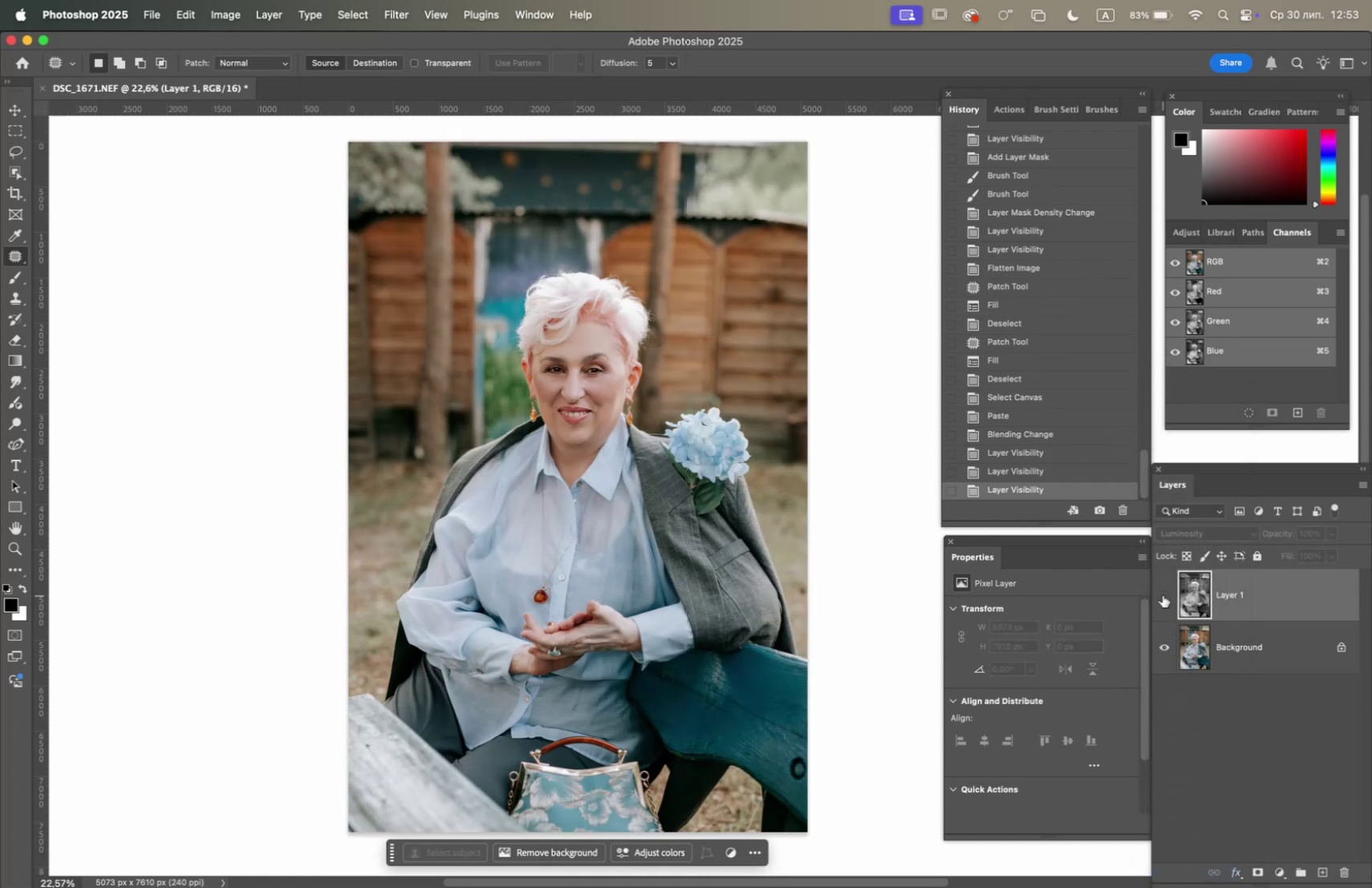 
double_click([1163, 594])
 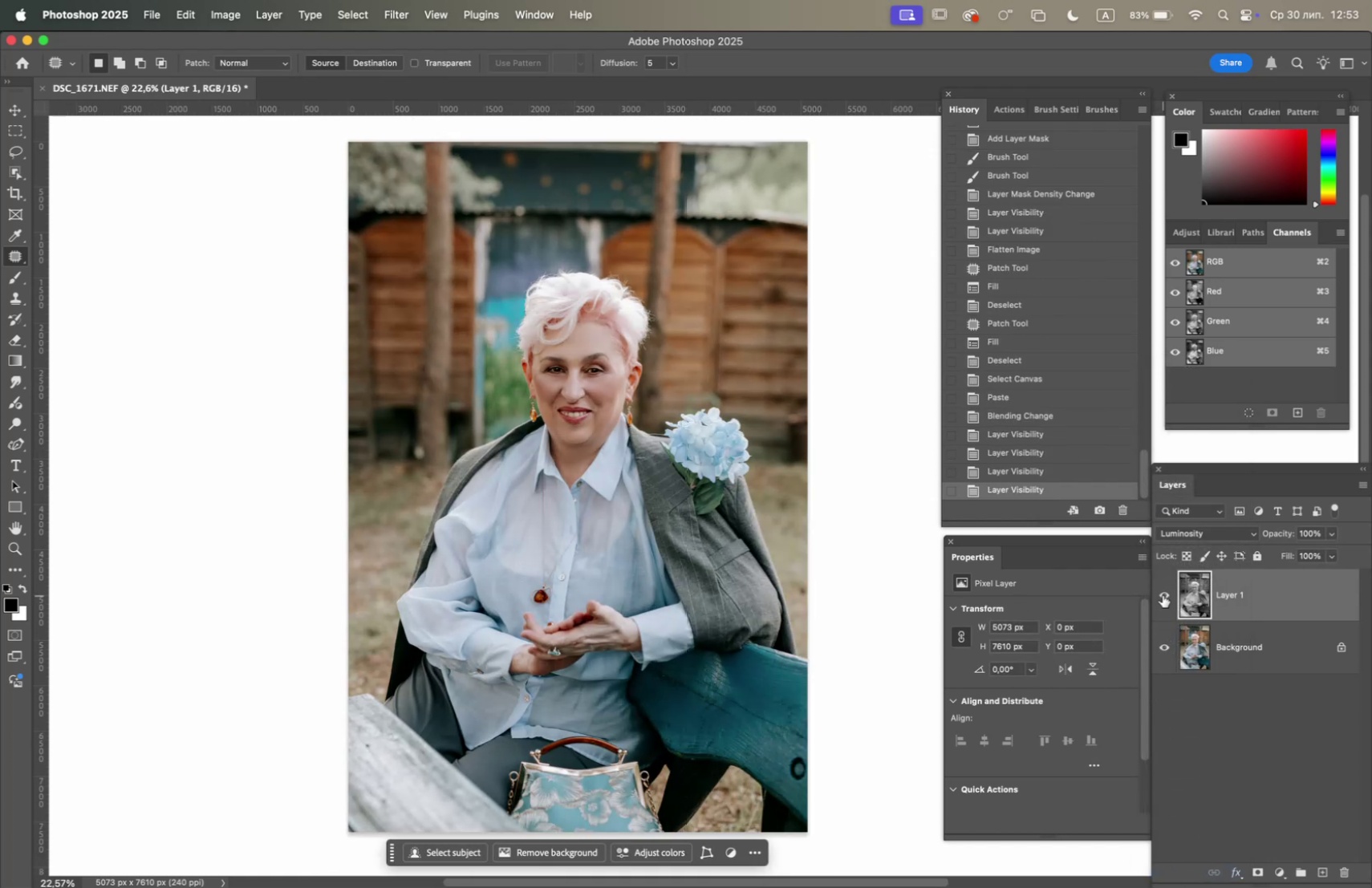 
left_click([1163, 594])
 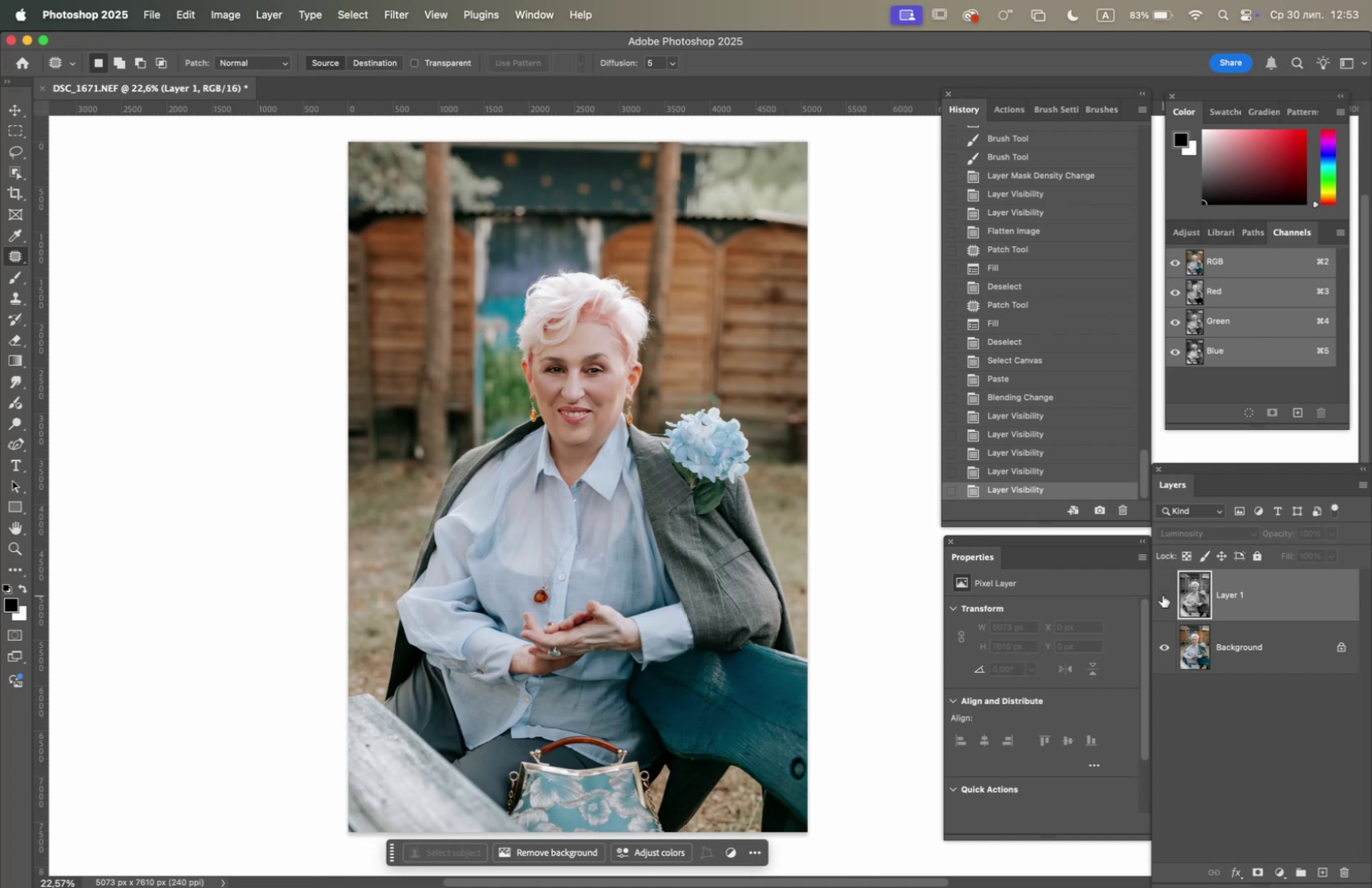 
left_click([1163, 594])
 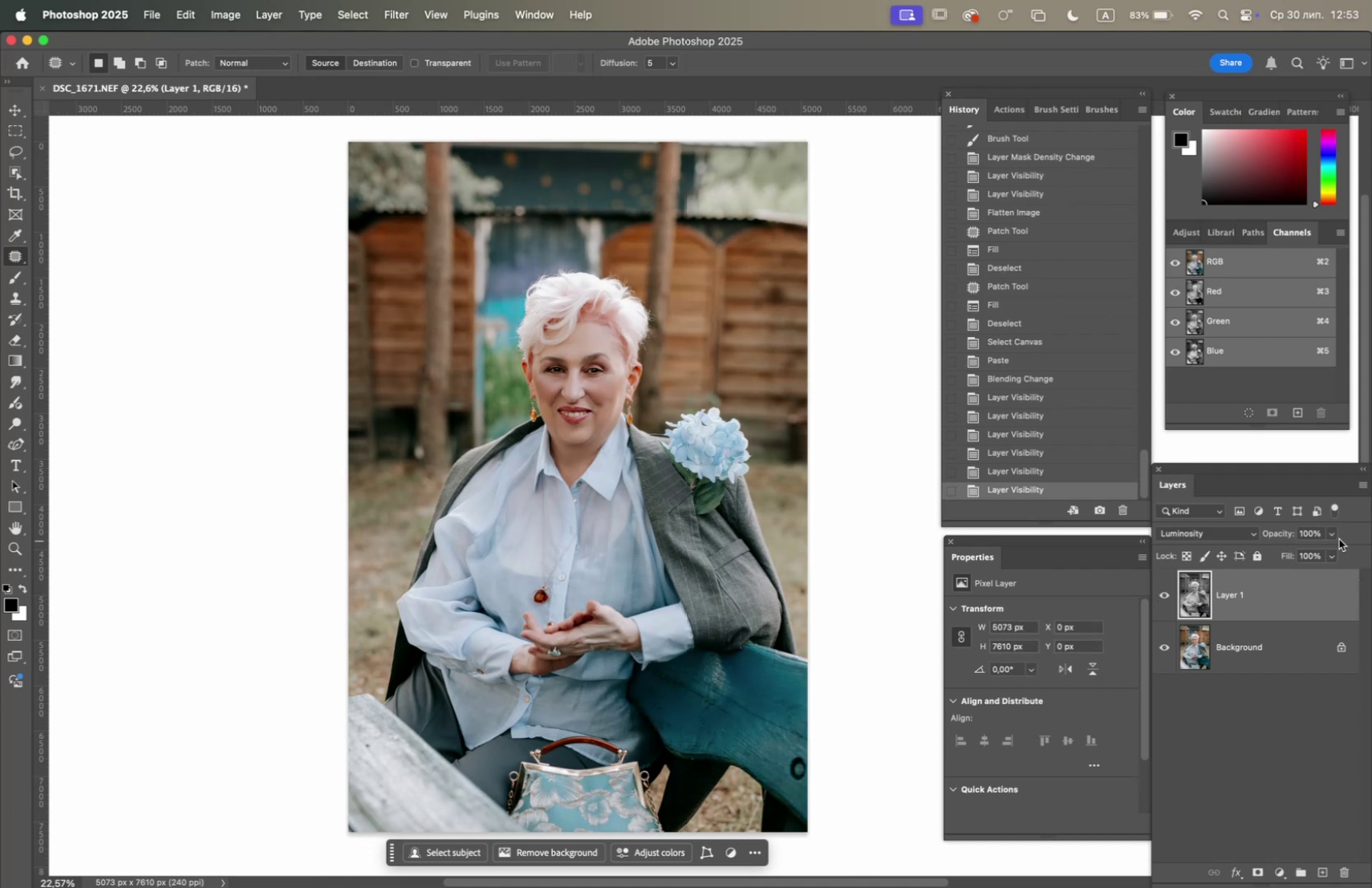 
left_click([1332, 534])
 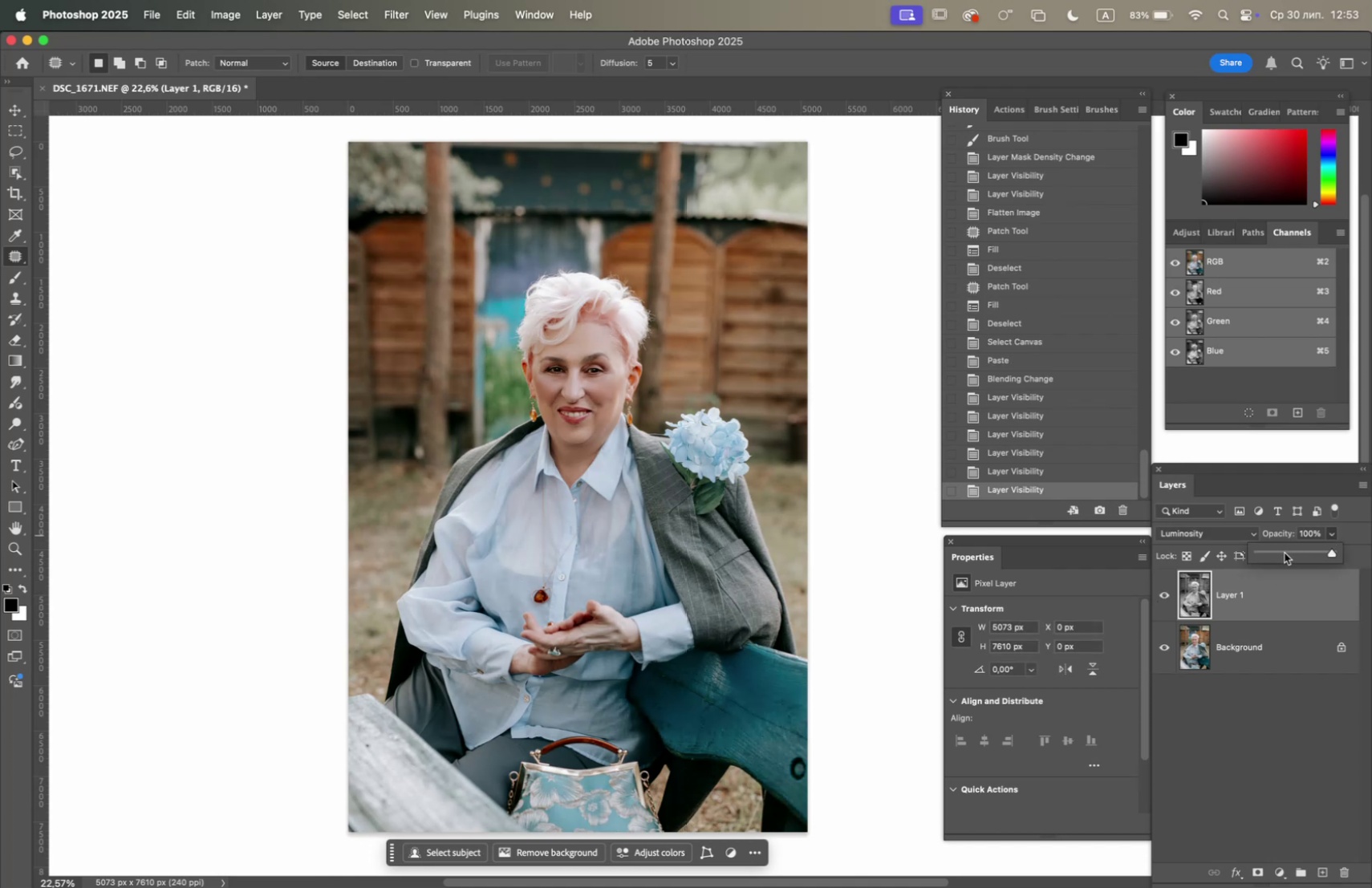 
left_click([1284, 552])
 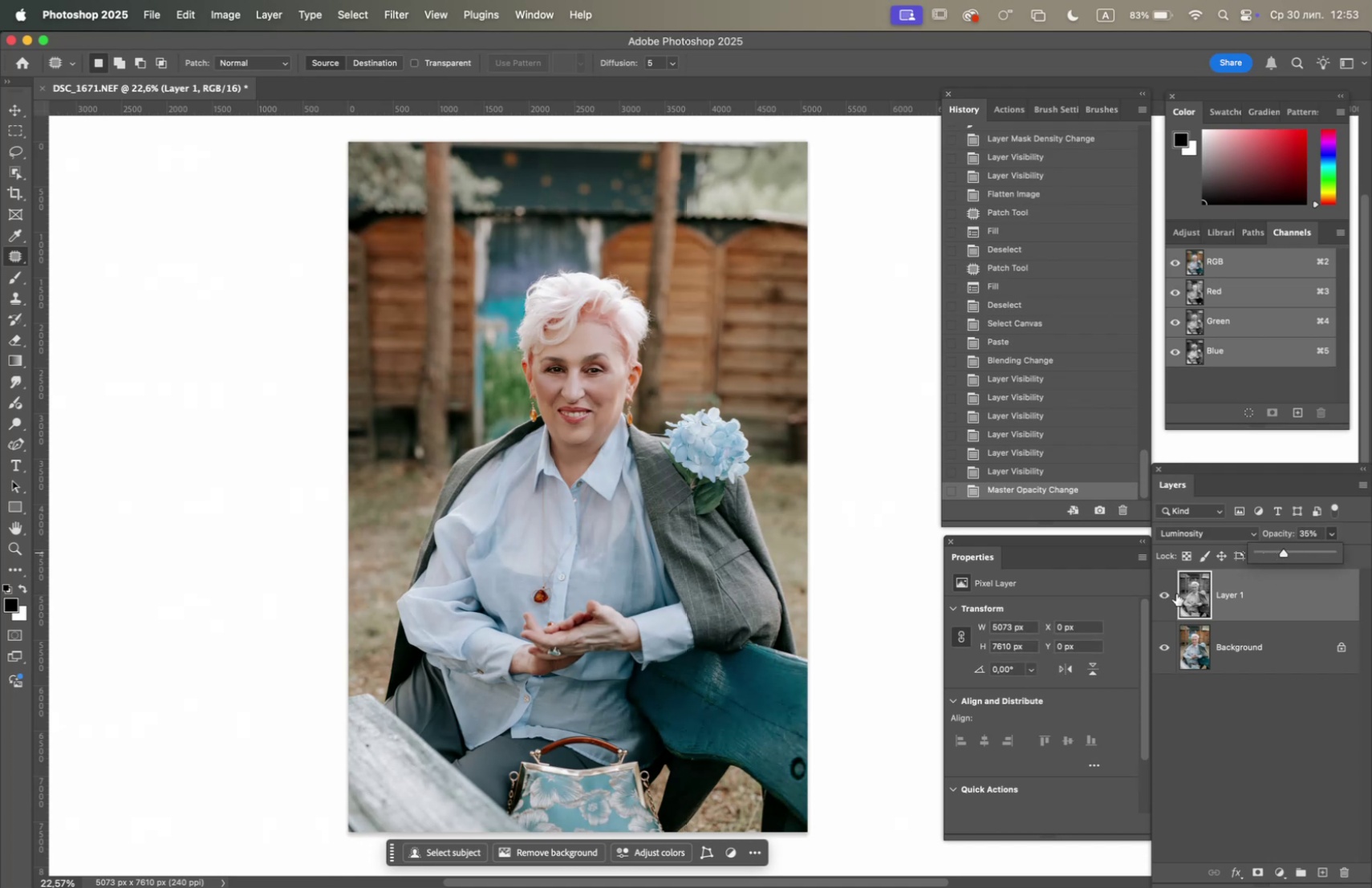 
left_click([1163, 594])
 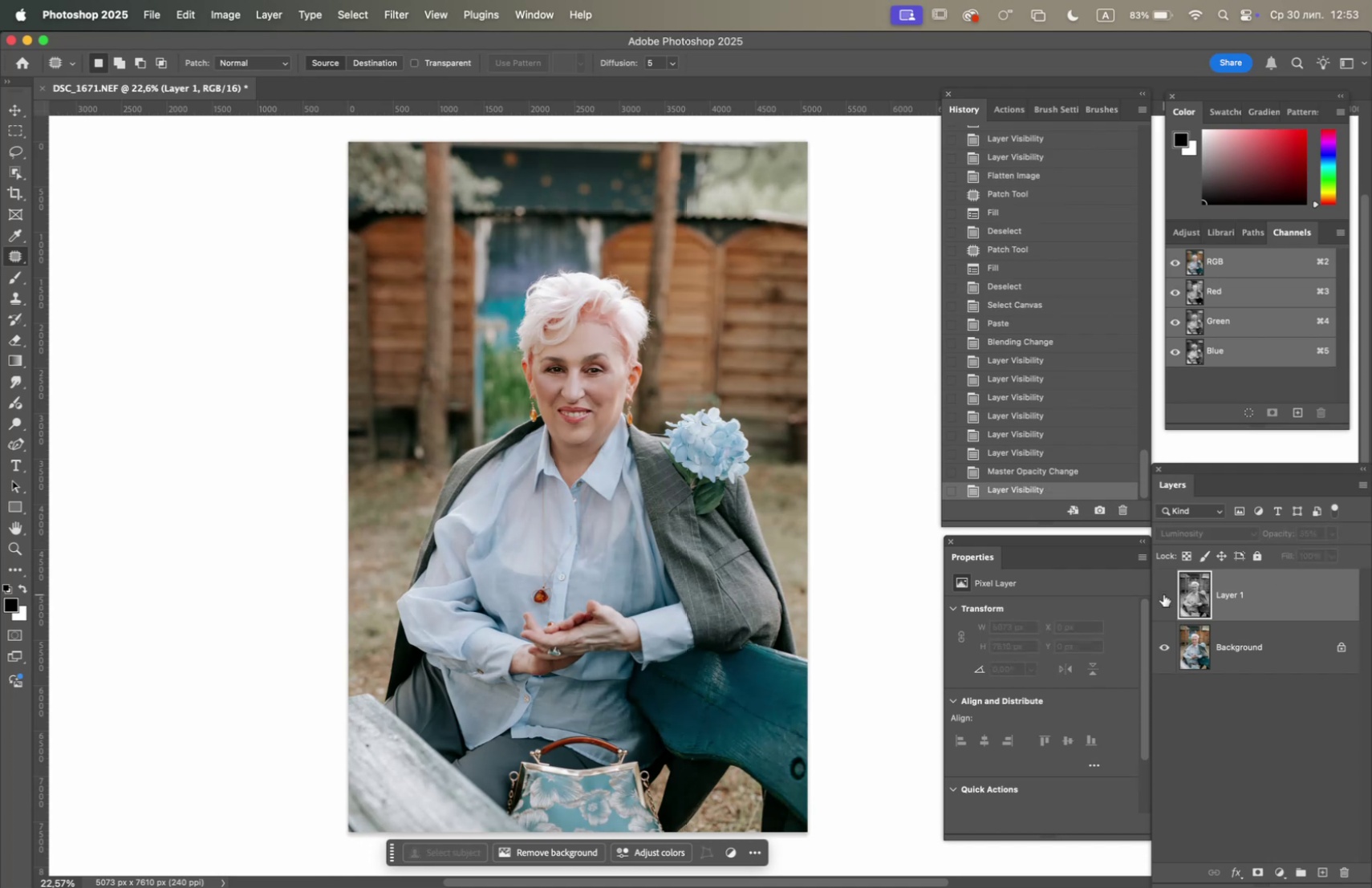 
left_click([1163, 594])
 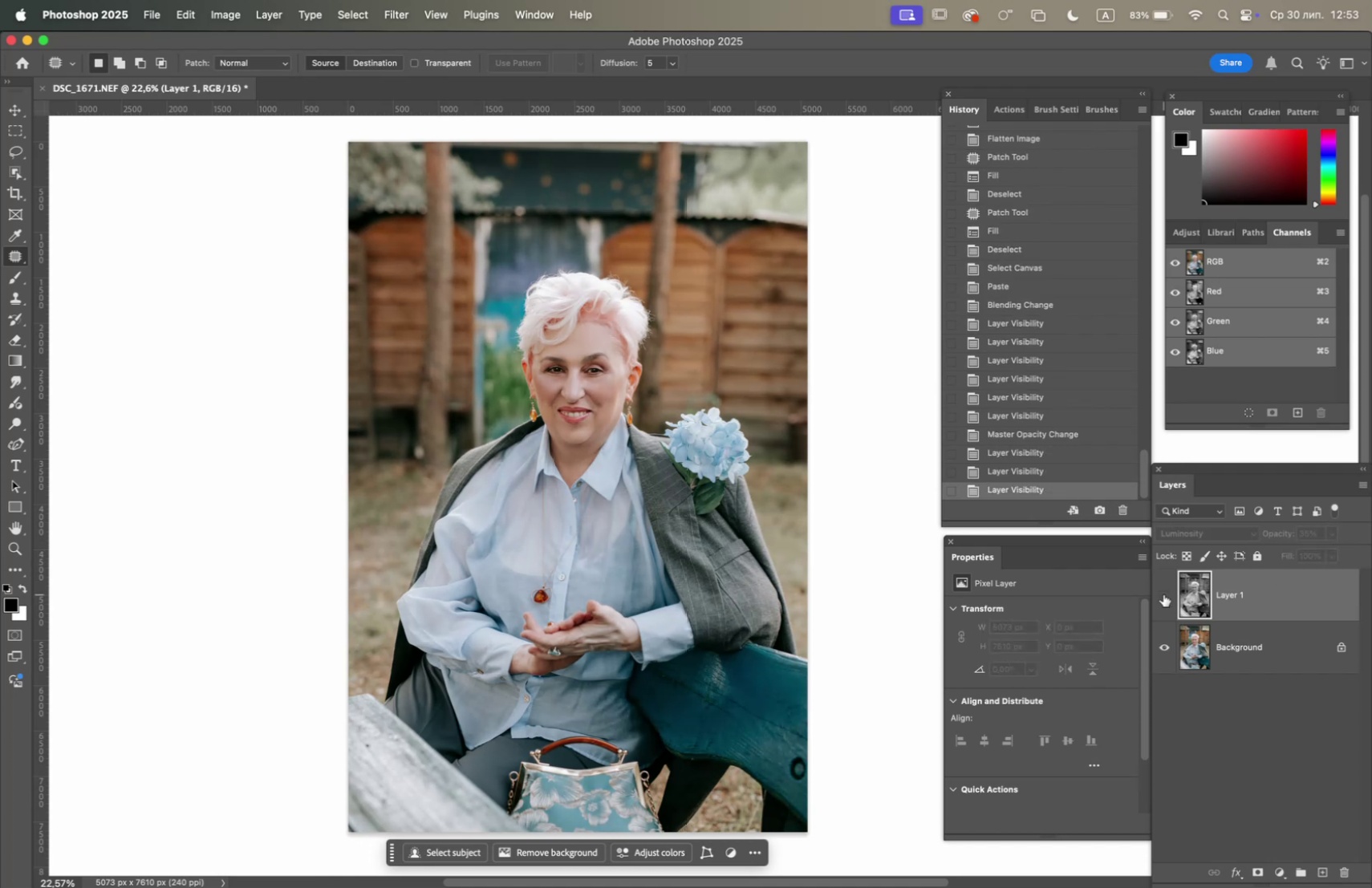 
double_click([1163, 594])
 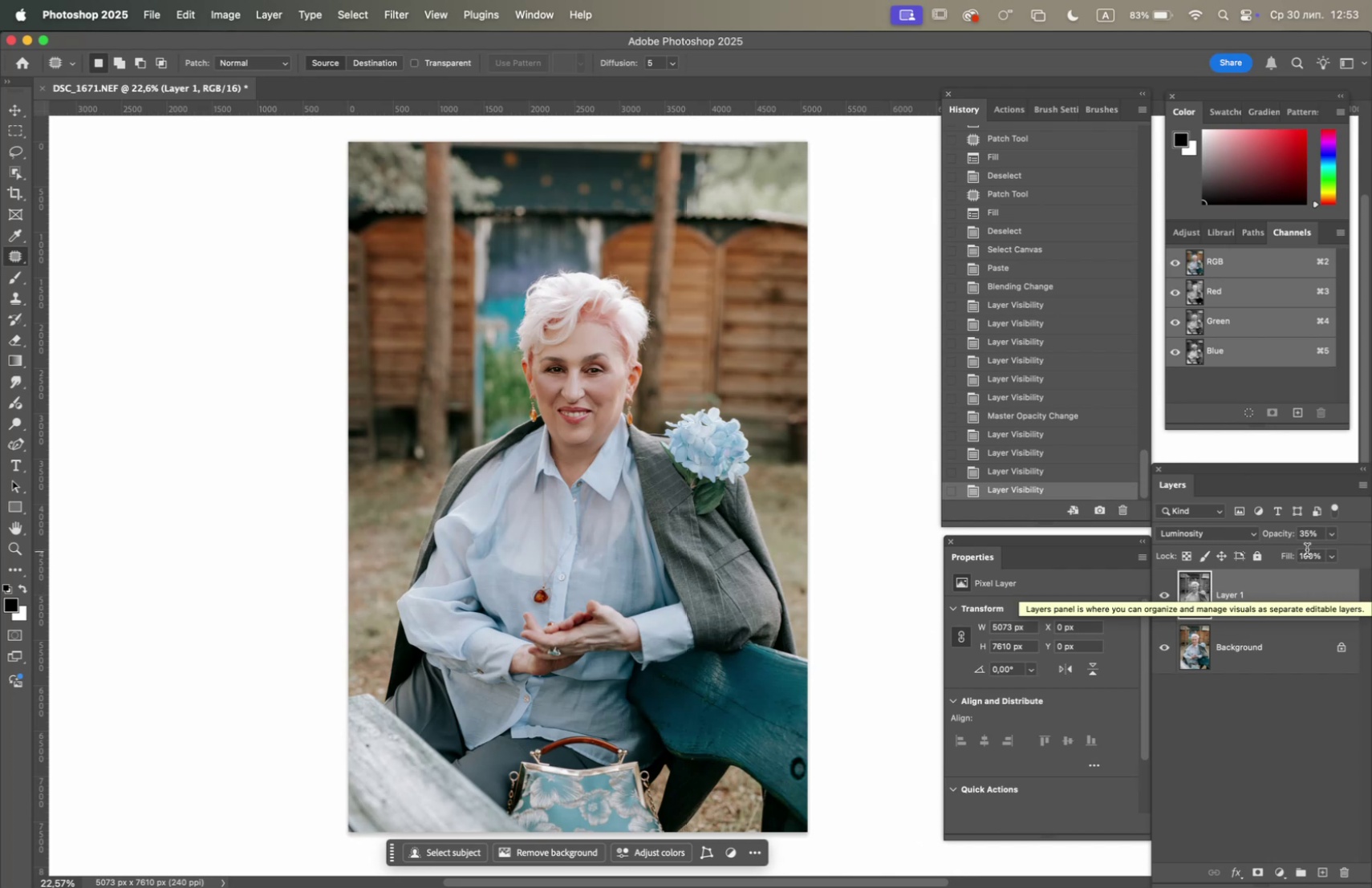 
left_click_drag(start_coordinate=[1310, 553], to_coordinate=[1305, 555])
 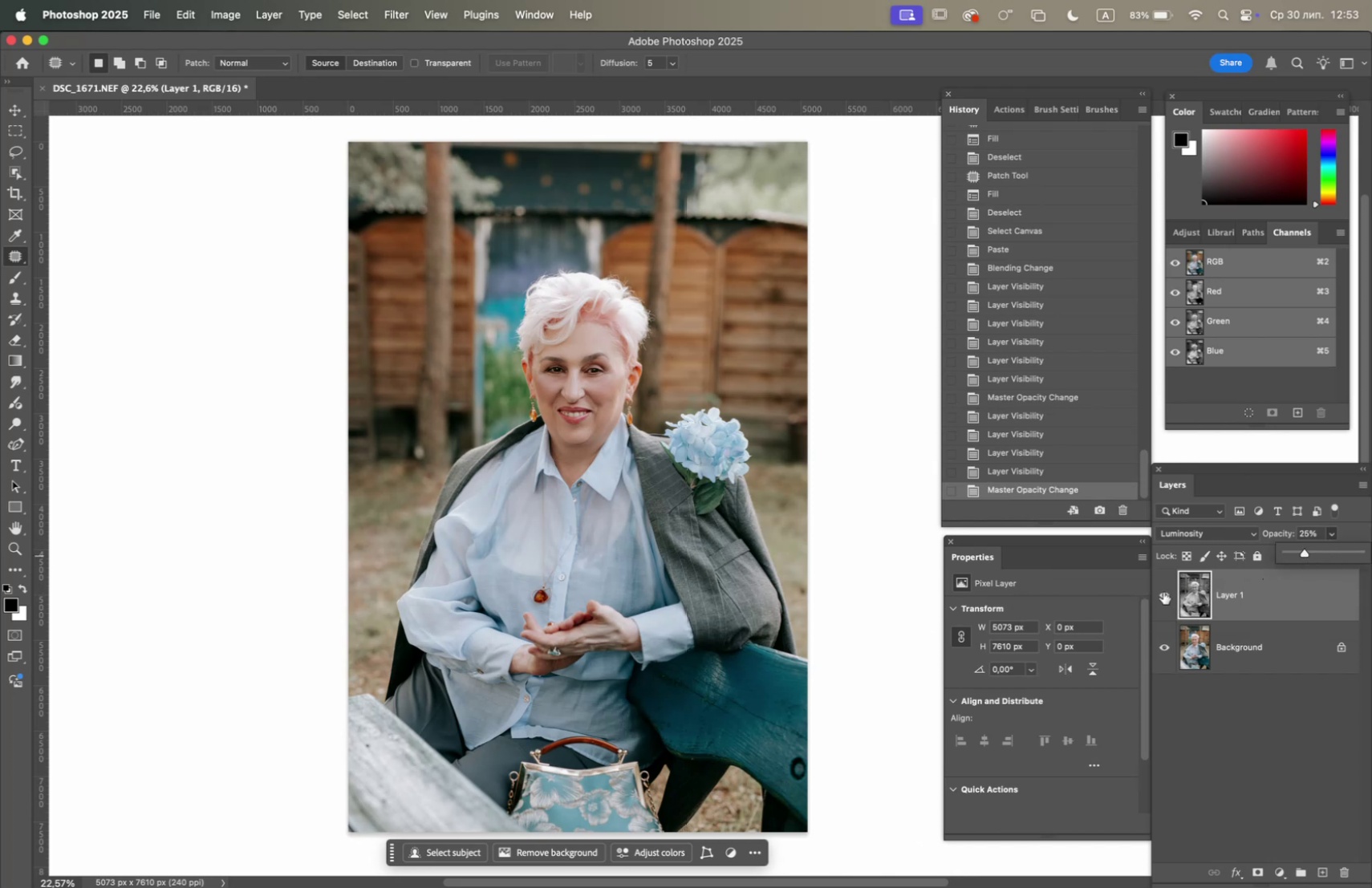 
left_click([1163, 591])
 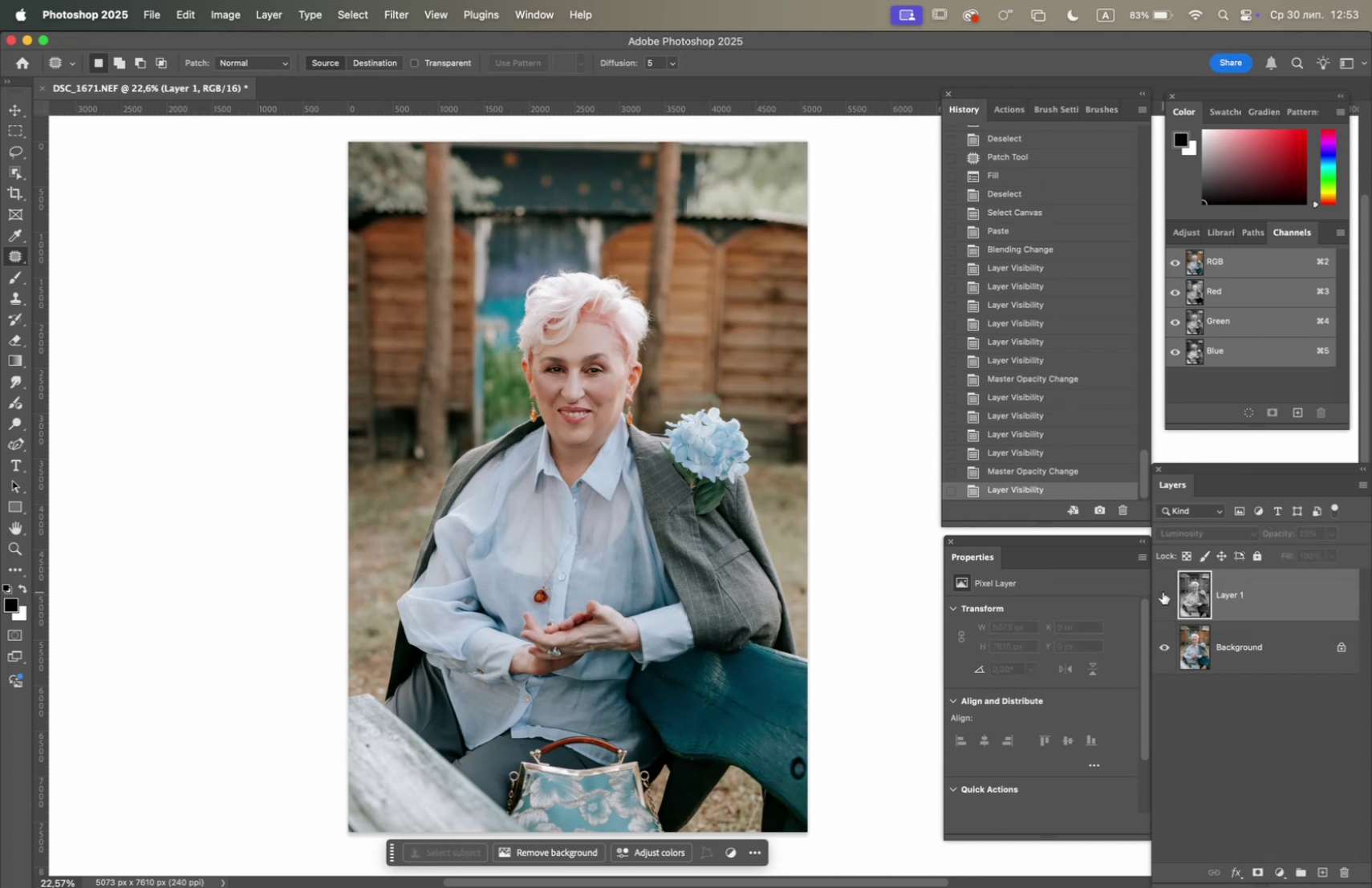 
left_click([1163, 591])
 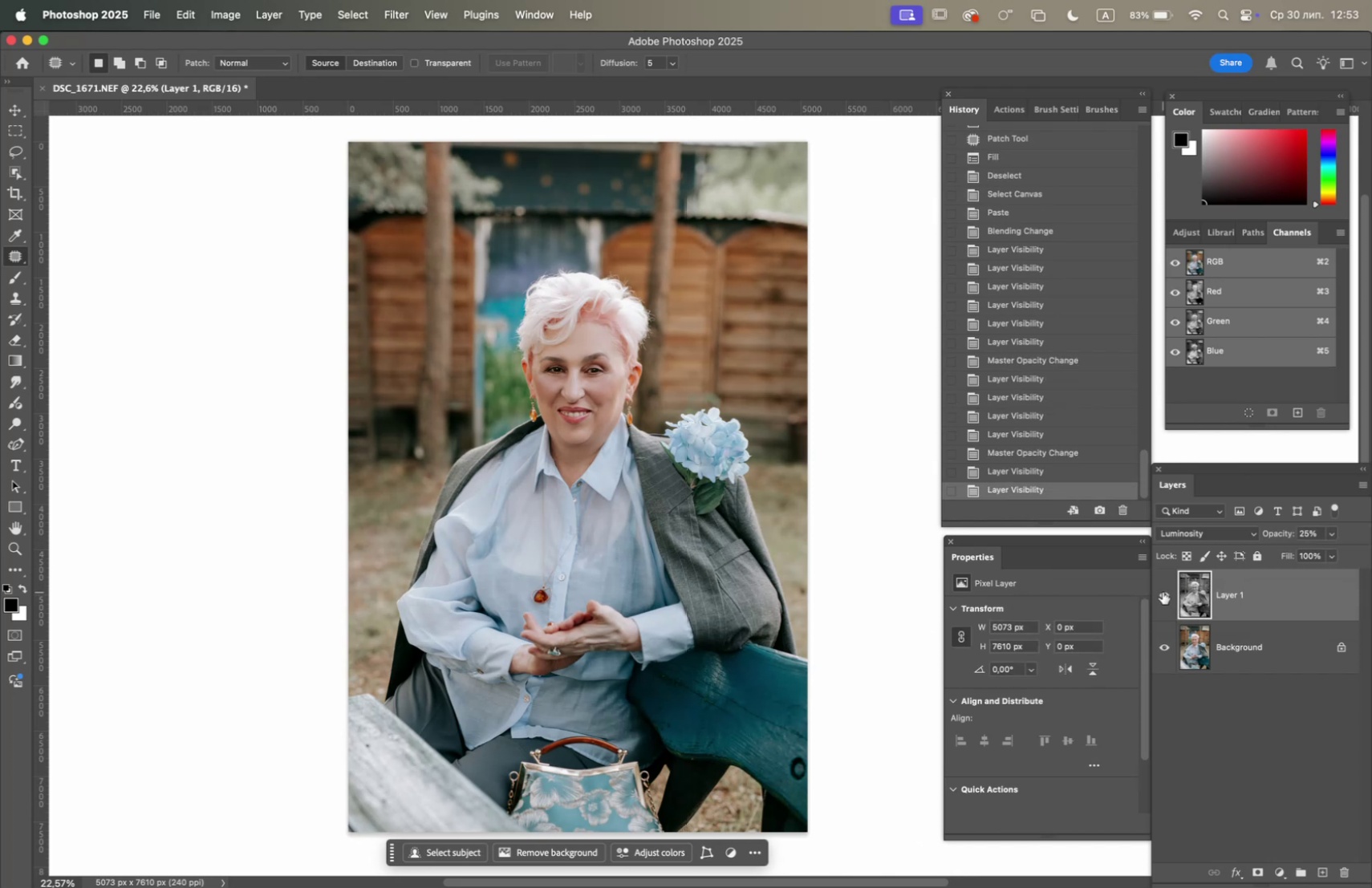 
left_click([1163, 591])
 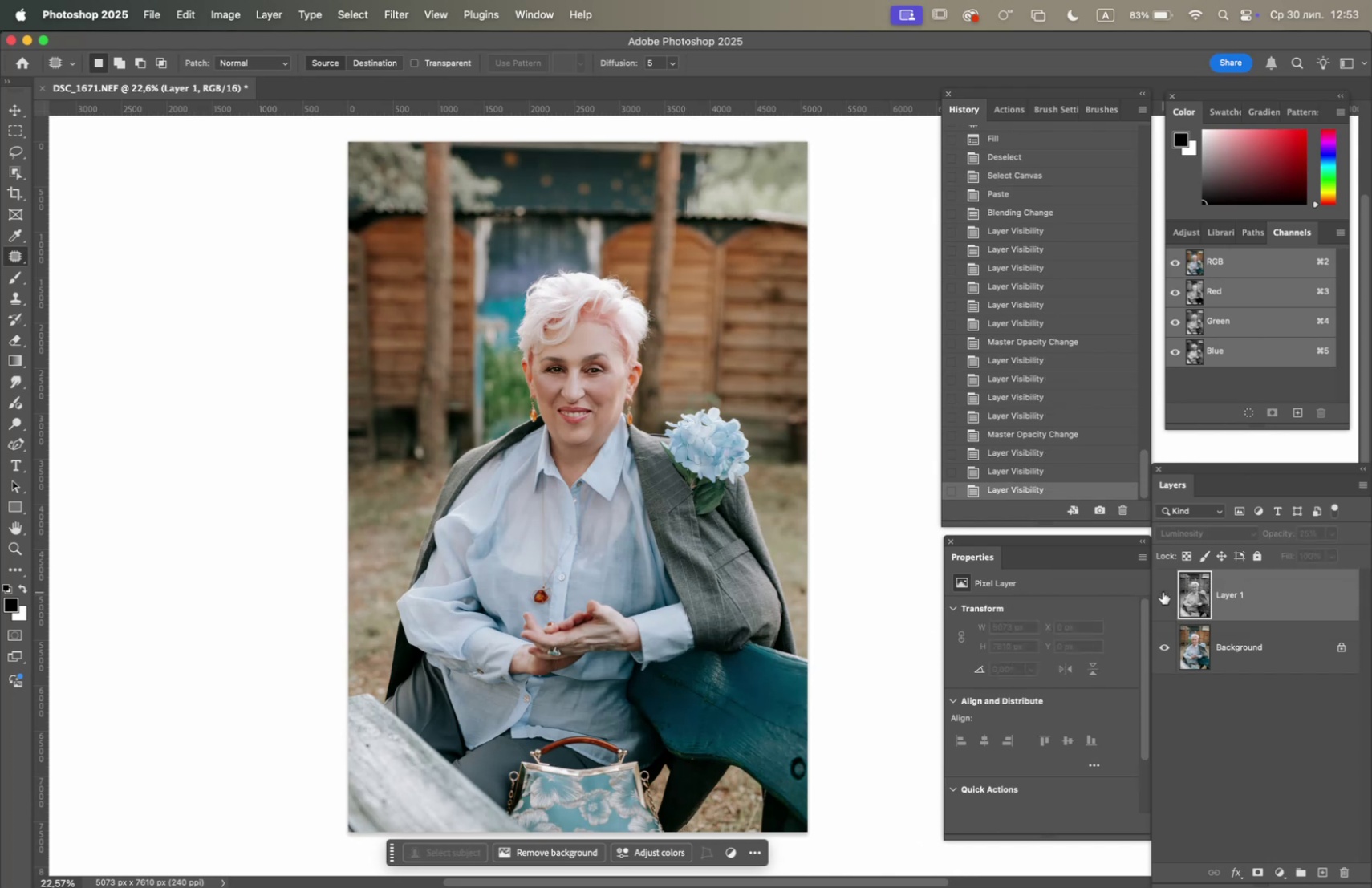 
left_click([1163, 591])
 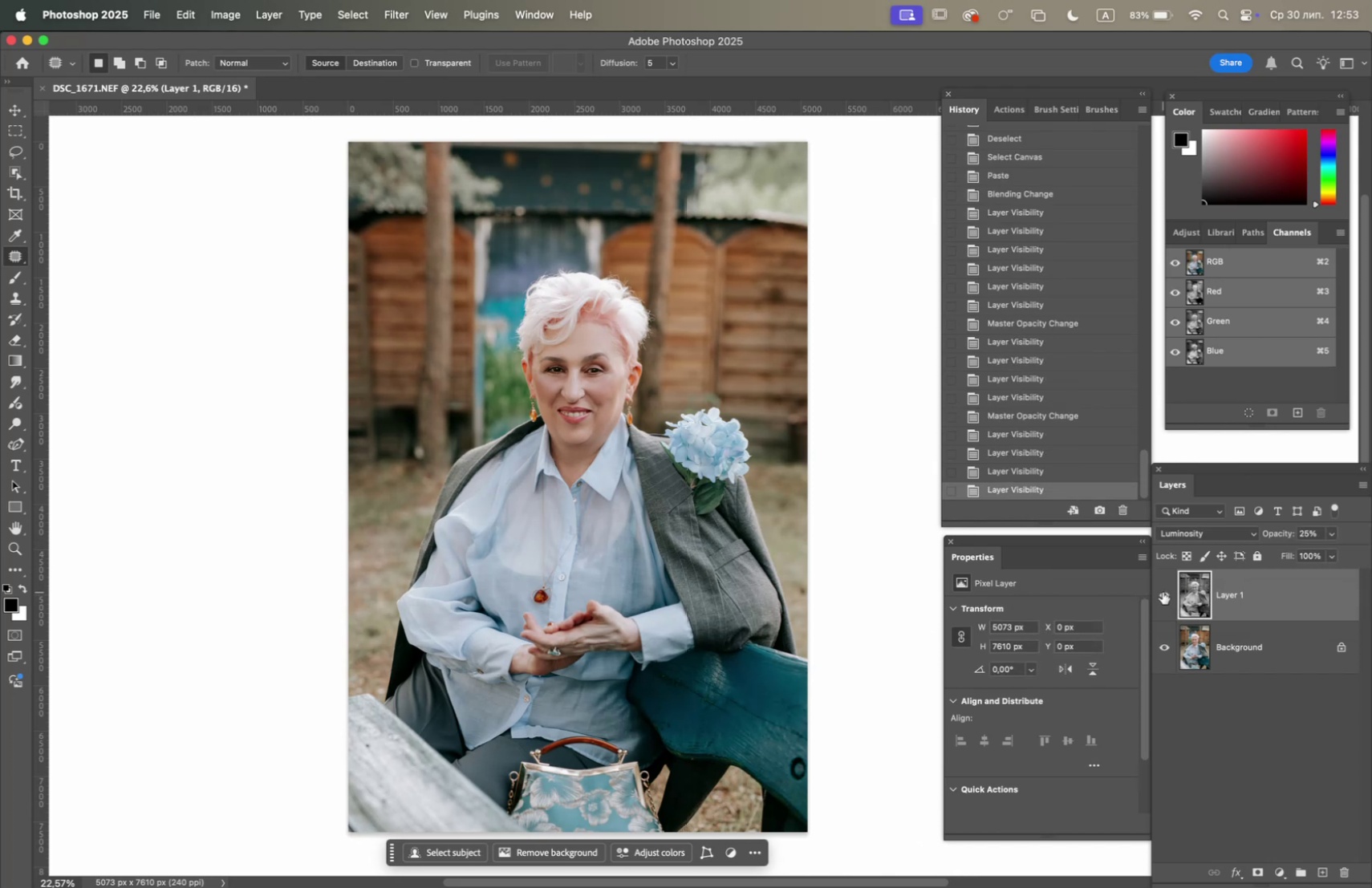 
left_click([1163, 591])
 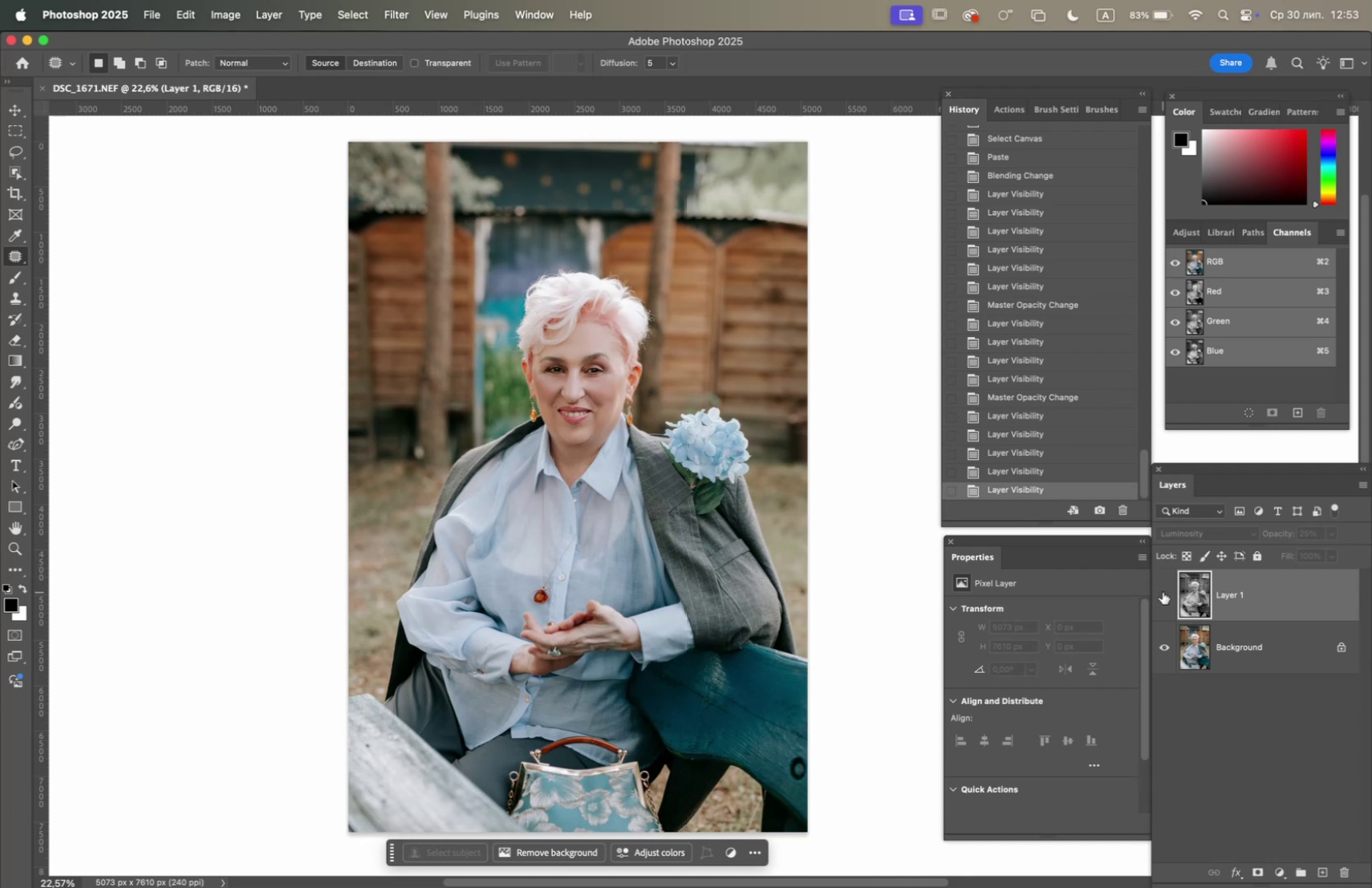 
left_click([1163, 591])
 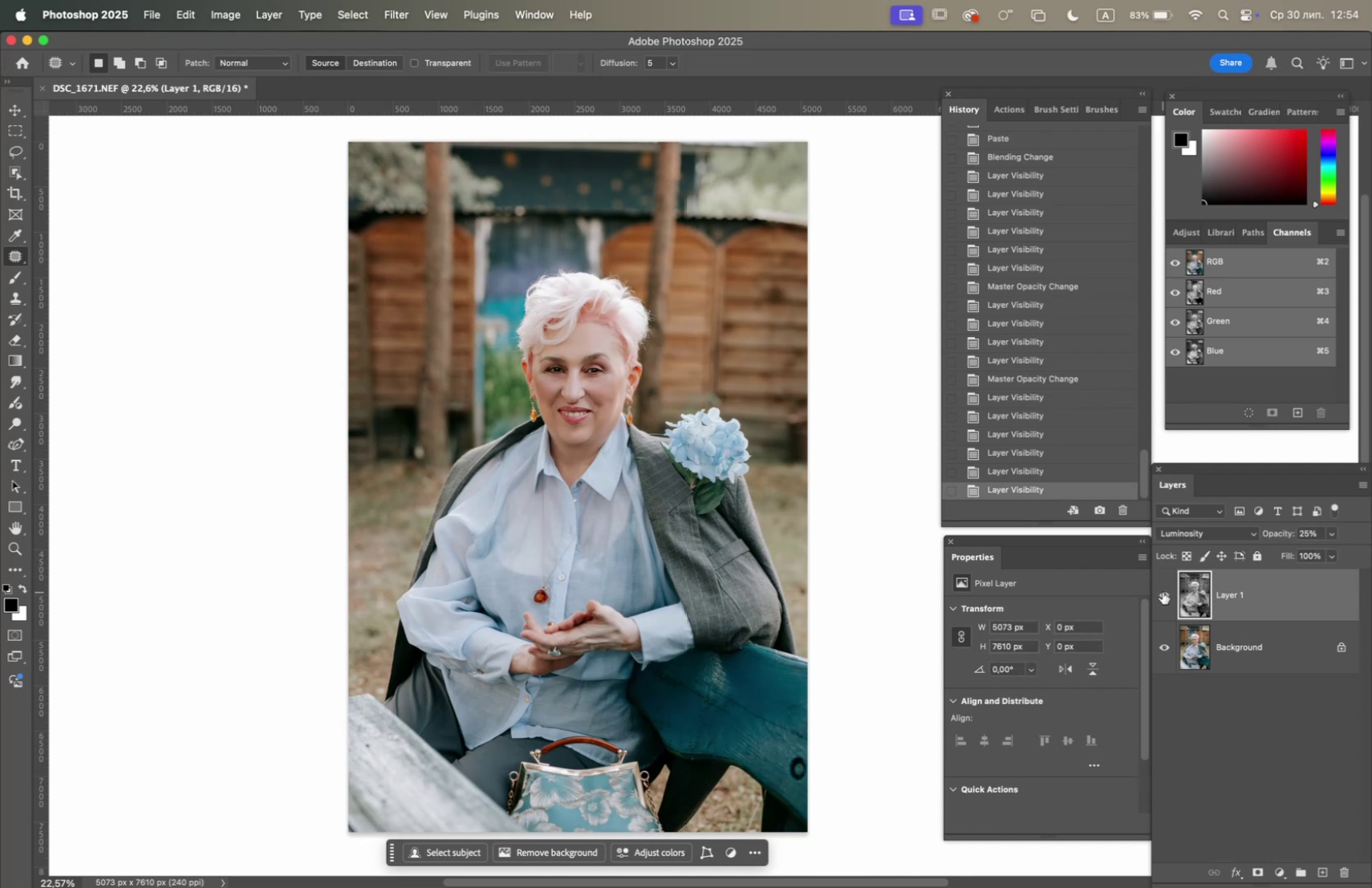 
left_click([1163, 591])
 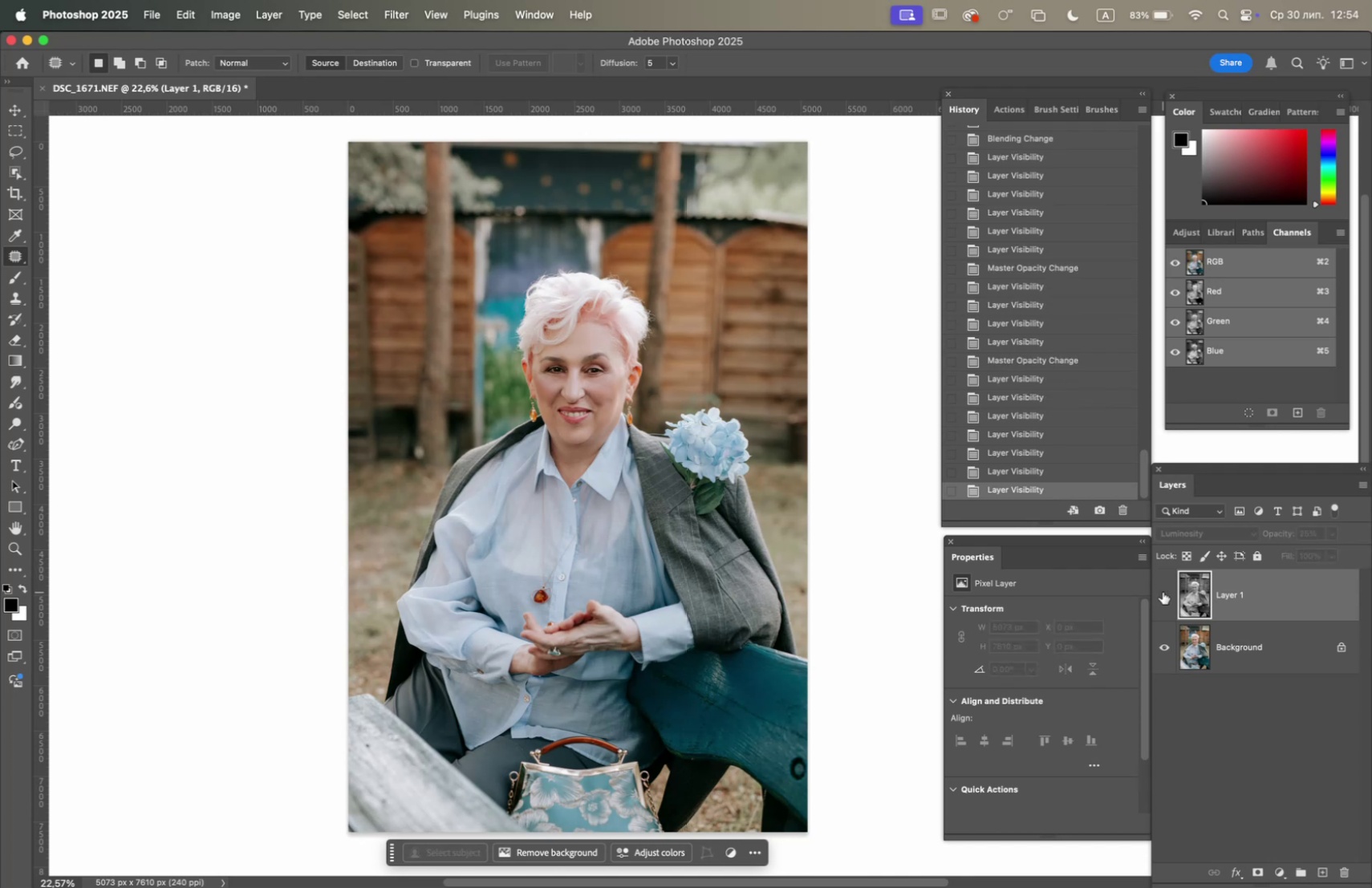 
left_click([1163, 591])
 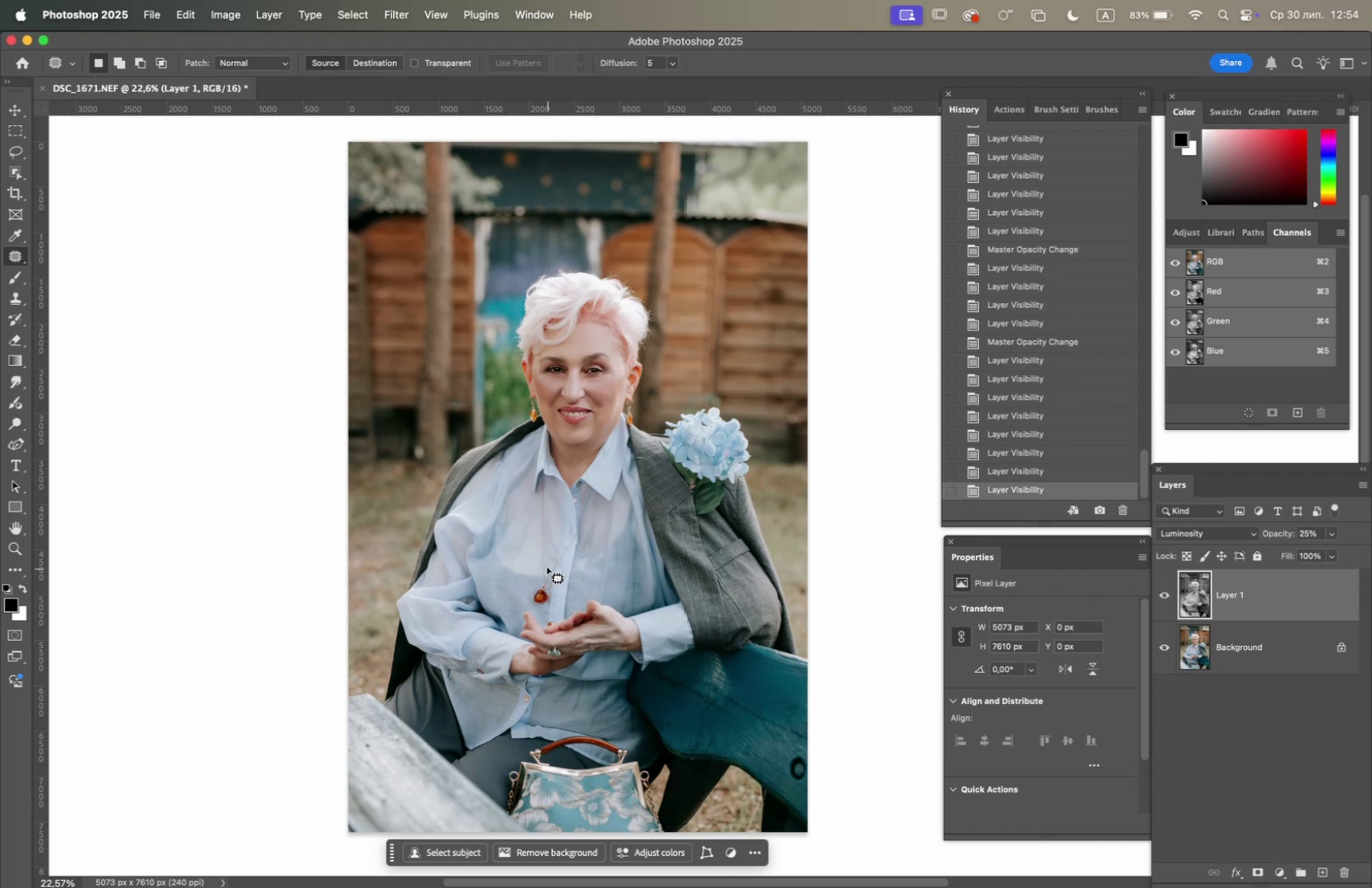 
hold_key(key=OptionLeft, duration=1.16)
scroll: coordinate [554, 553], scroll_direction: down, amount: 2.0
 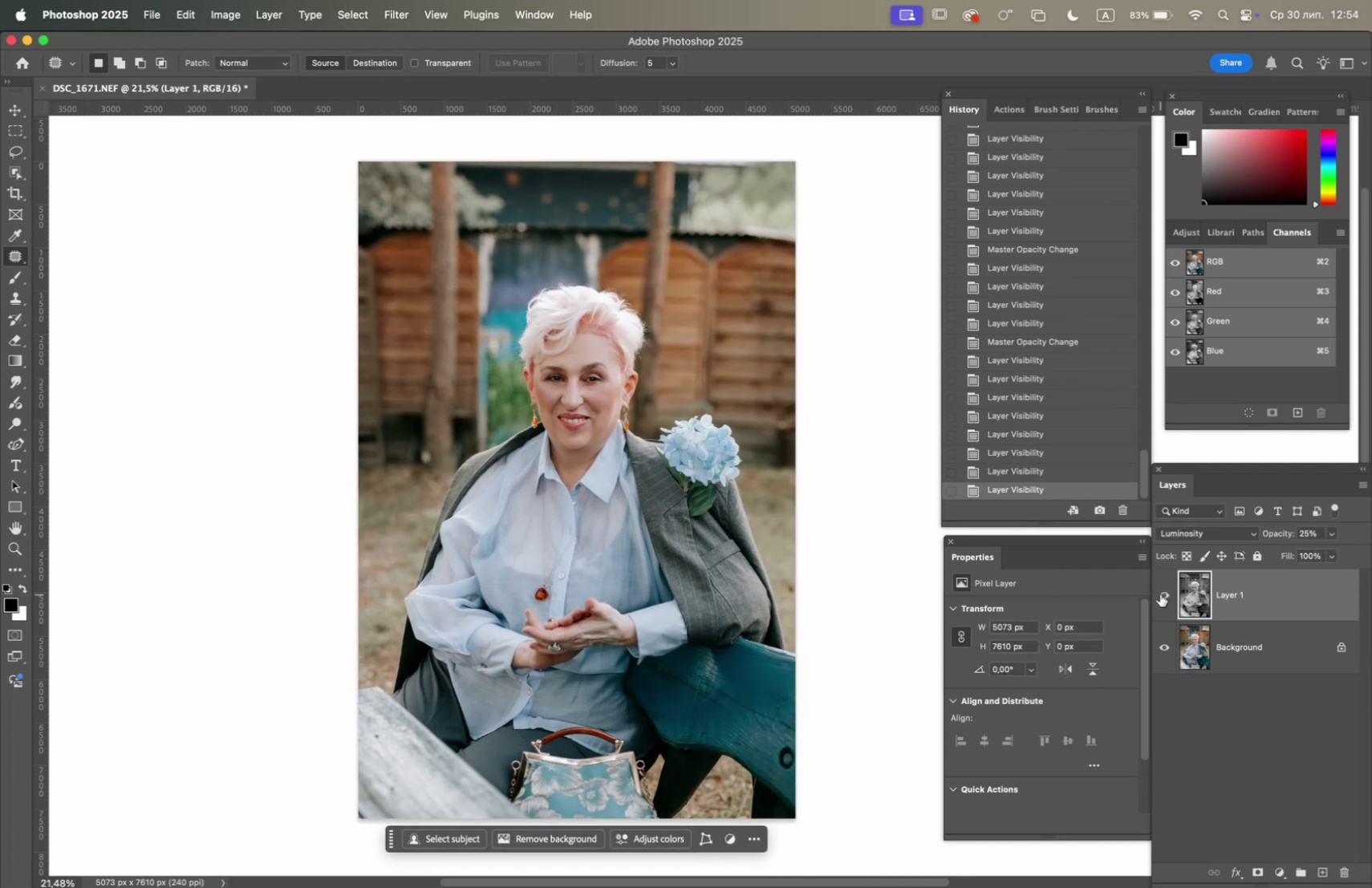 
left_click([1161, 593])
 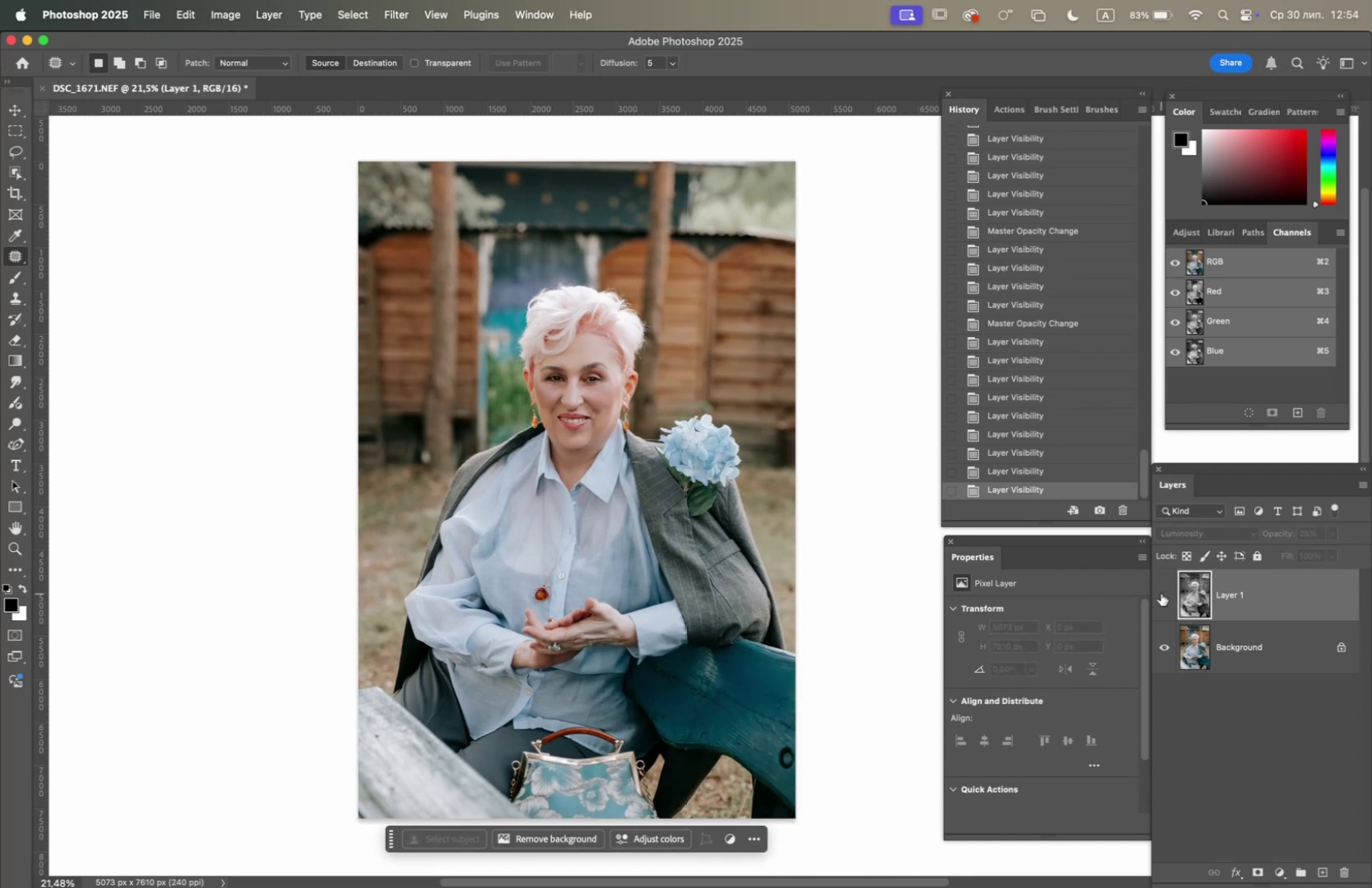 
left_click([1161, 593])
 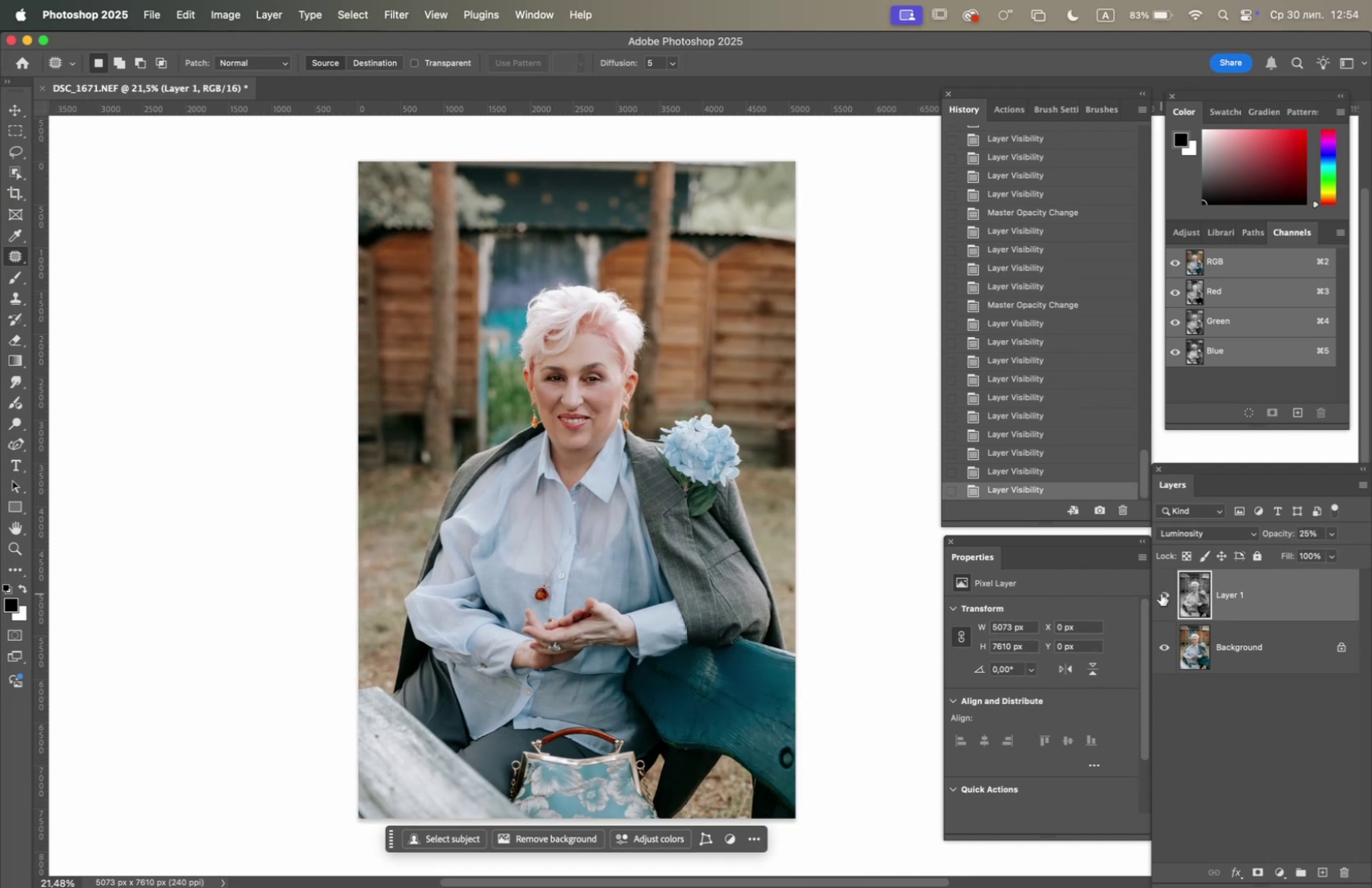 
left_click_drag(start_coordinate=[1247, 597], to_coordinate=[1347, 870])
 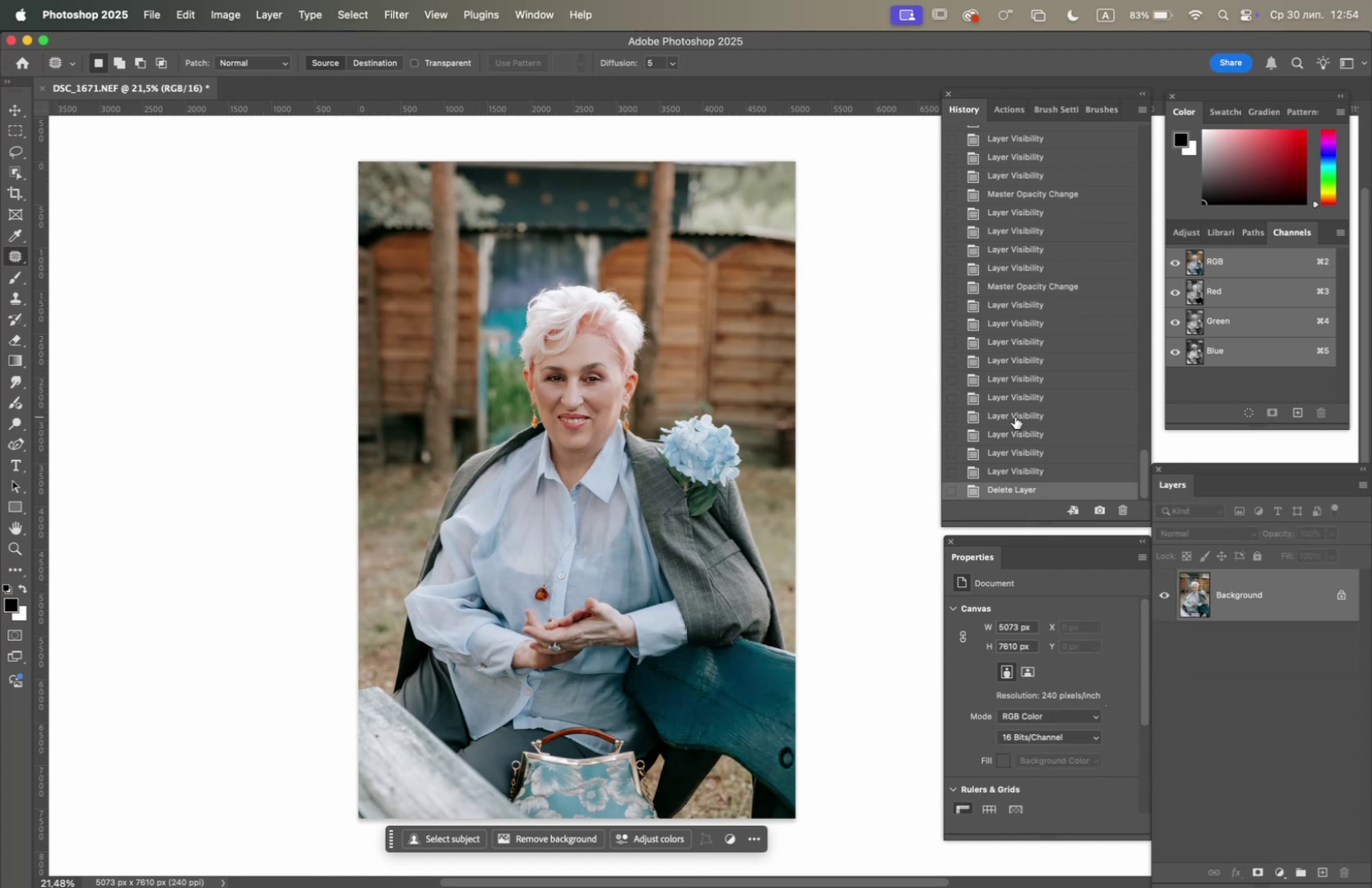 
left_click([1037, 469])
 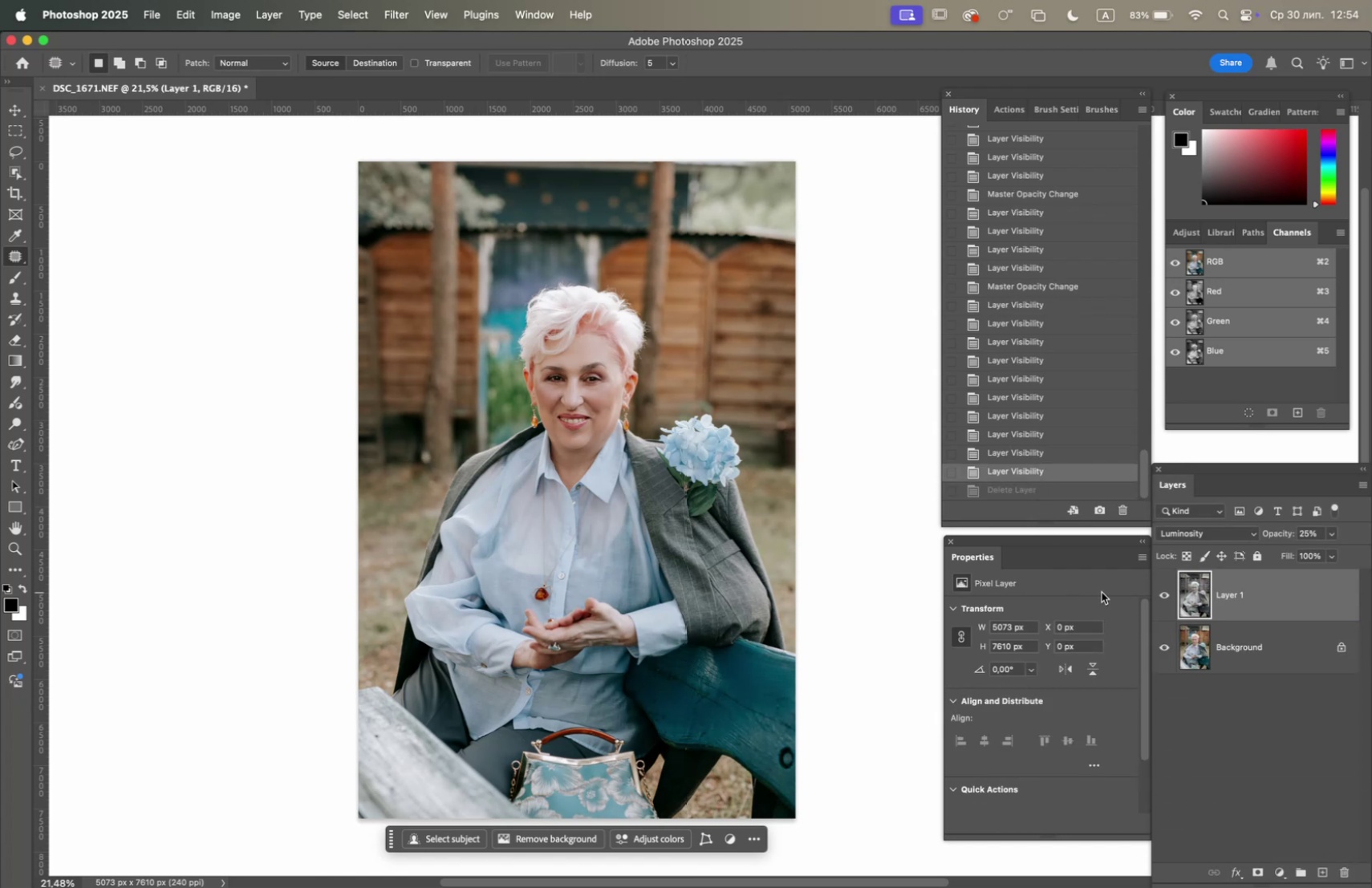 
left_click([1162, 594])
 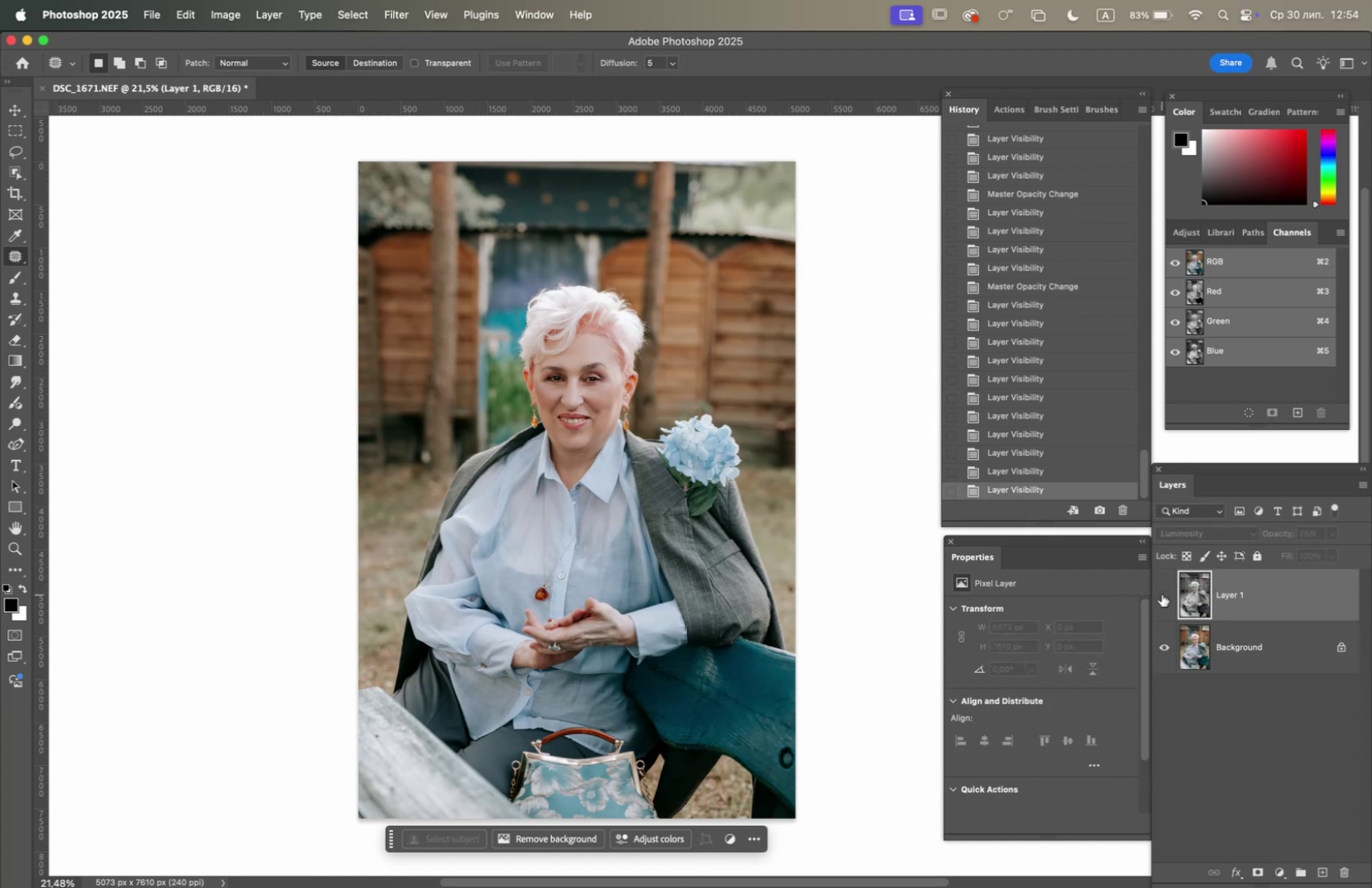 
left_click([1162, 594])
 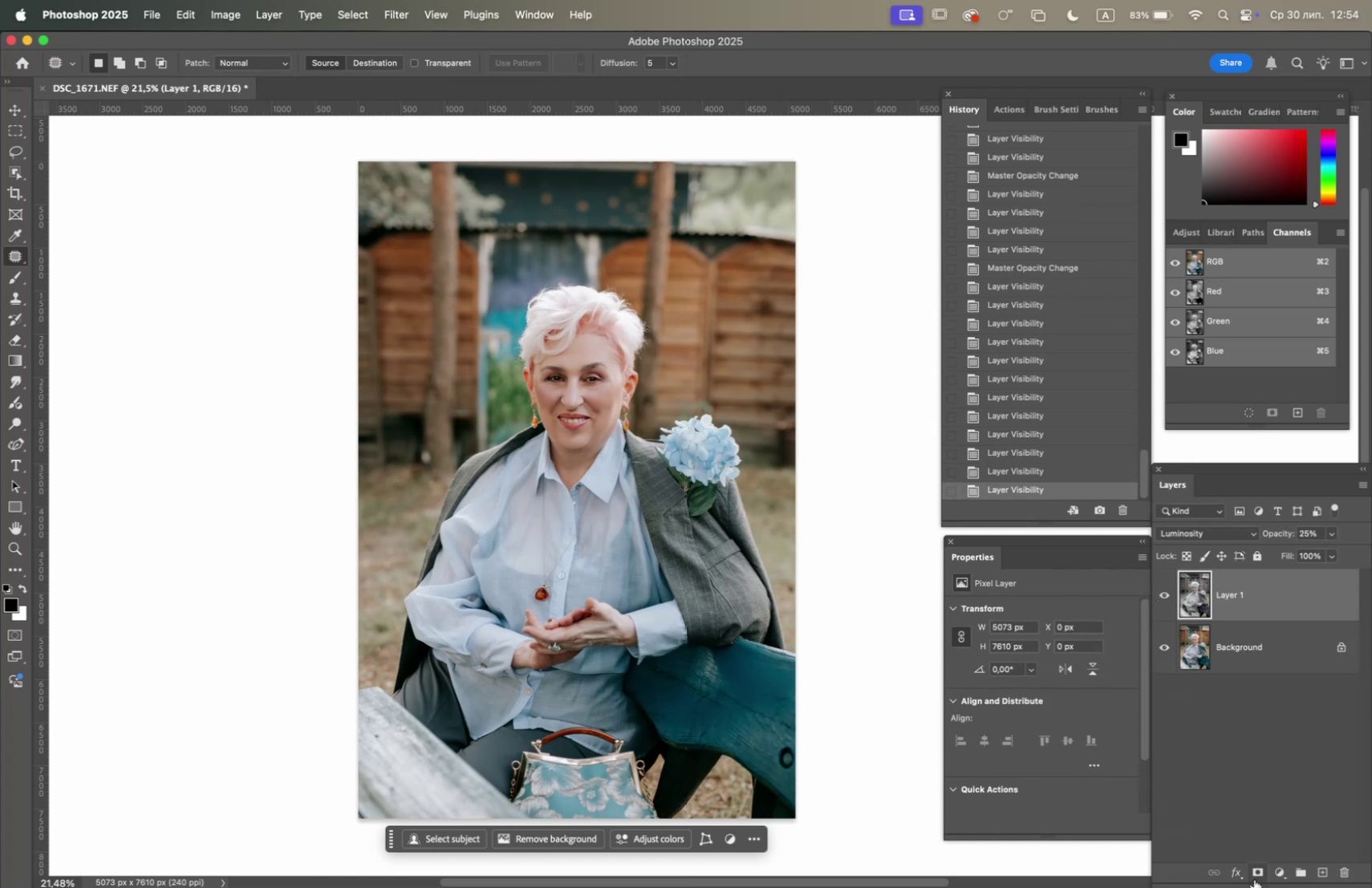 
left_click([1255, 871])
 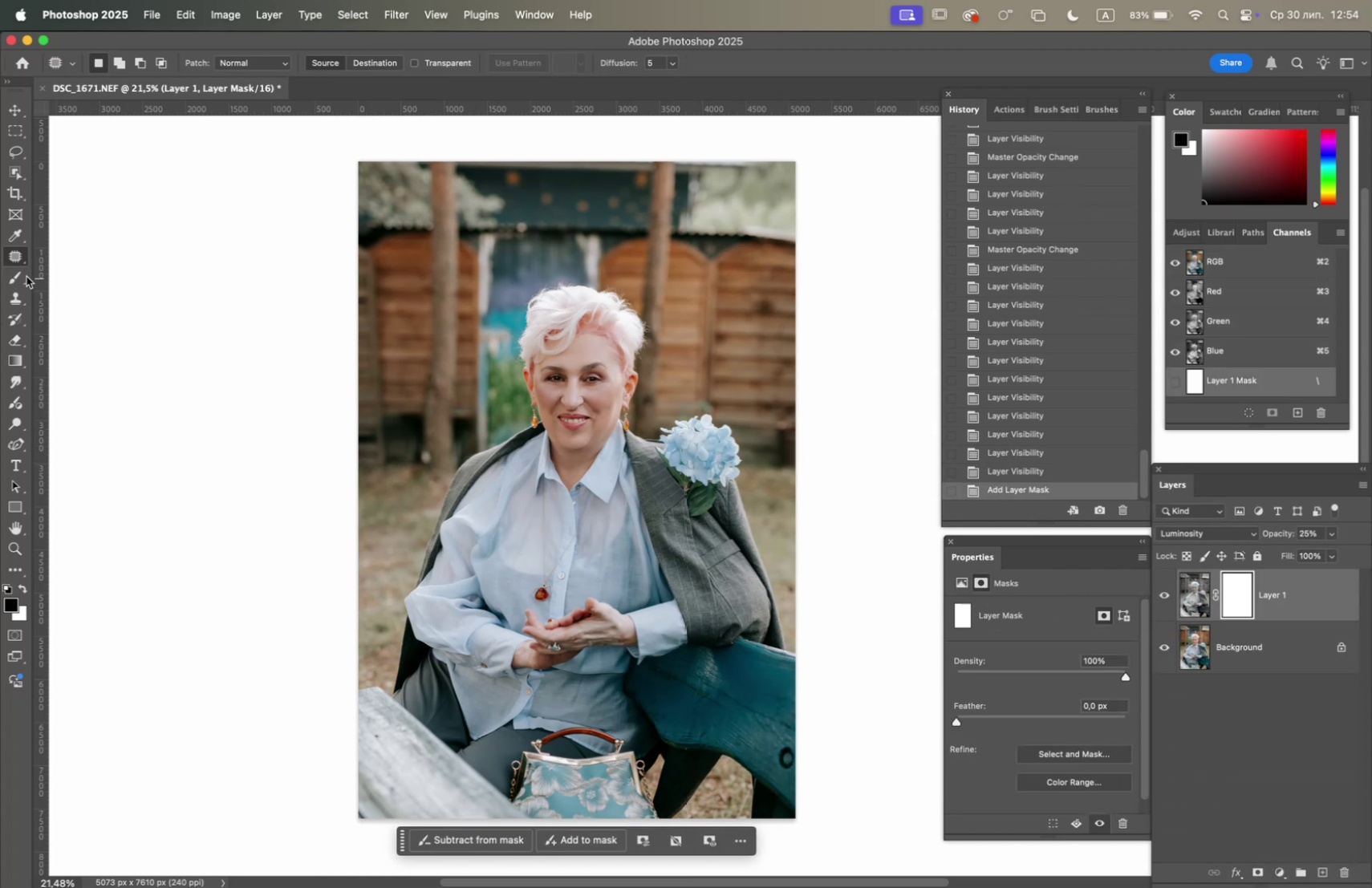 
left_click([17, 276])
 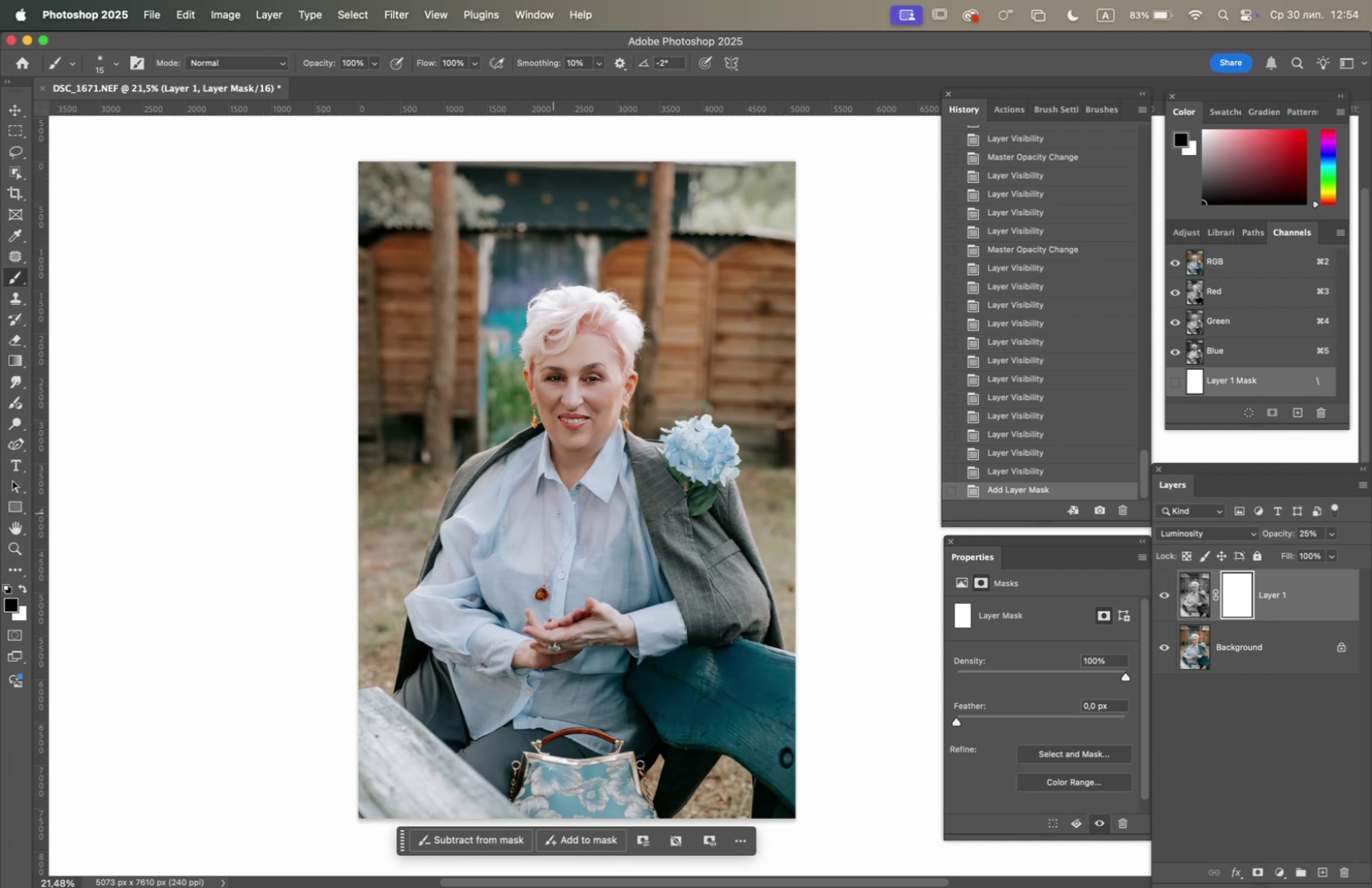 
right_click([476, 659])
 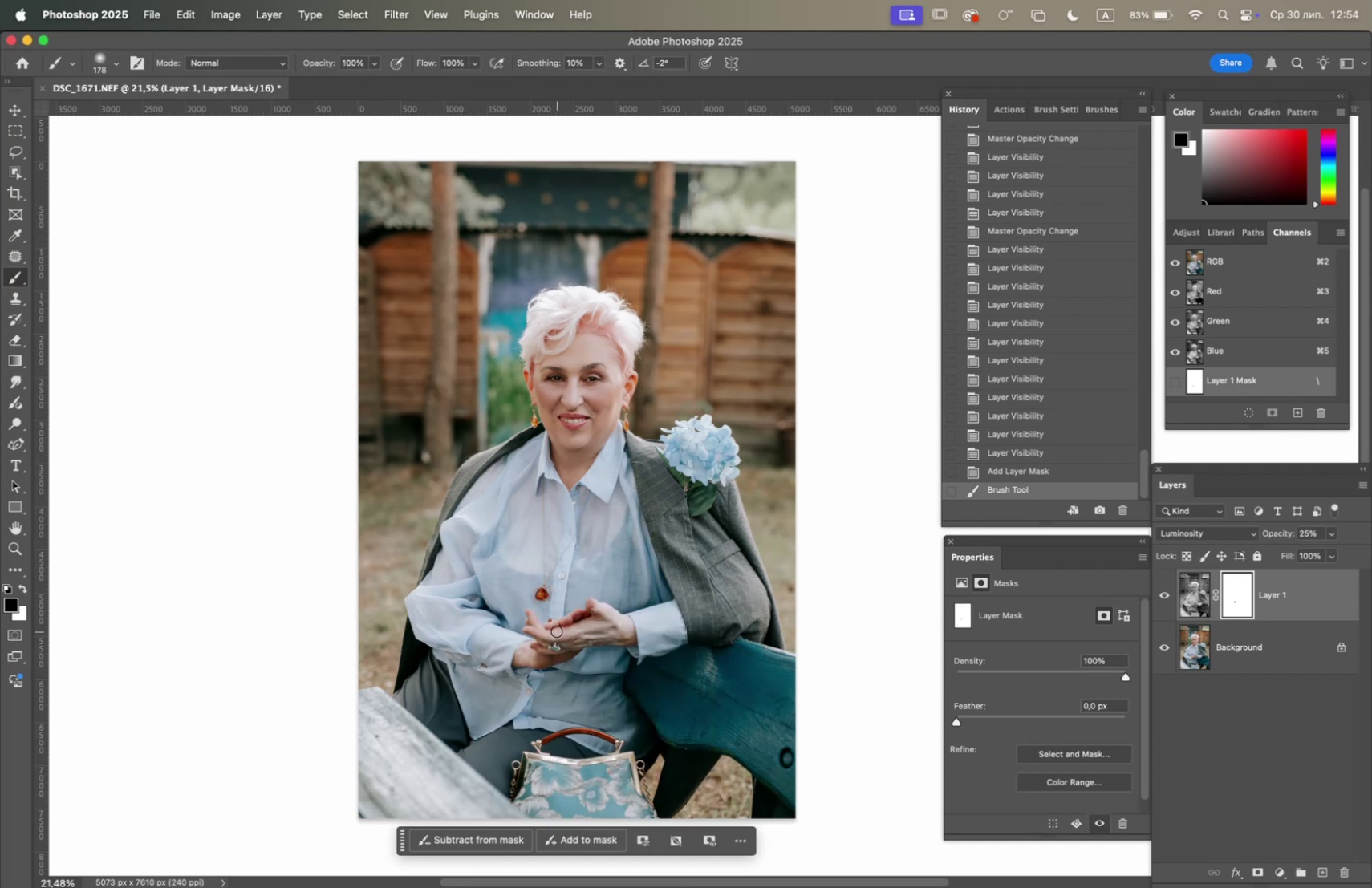 
wait(5.42)
 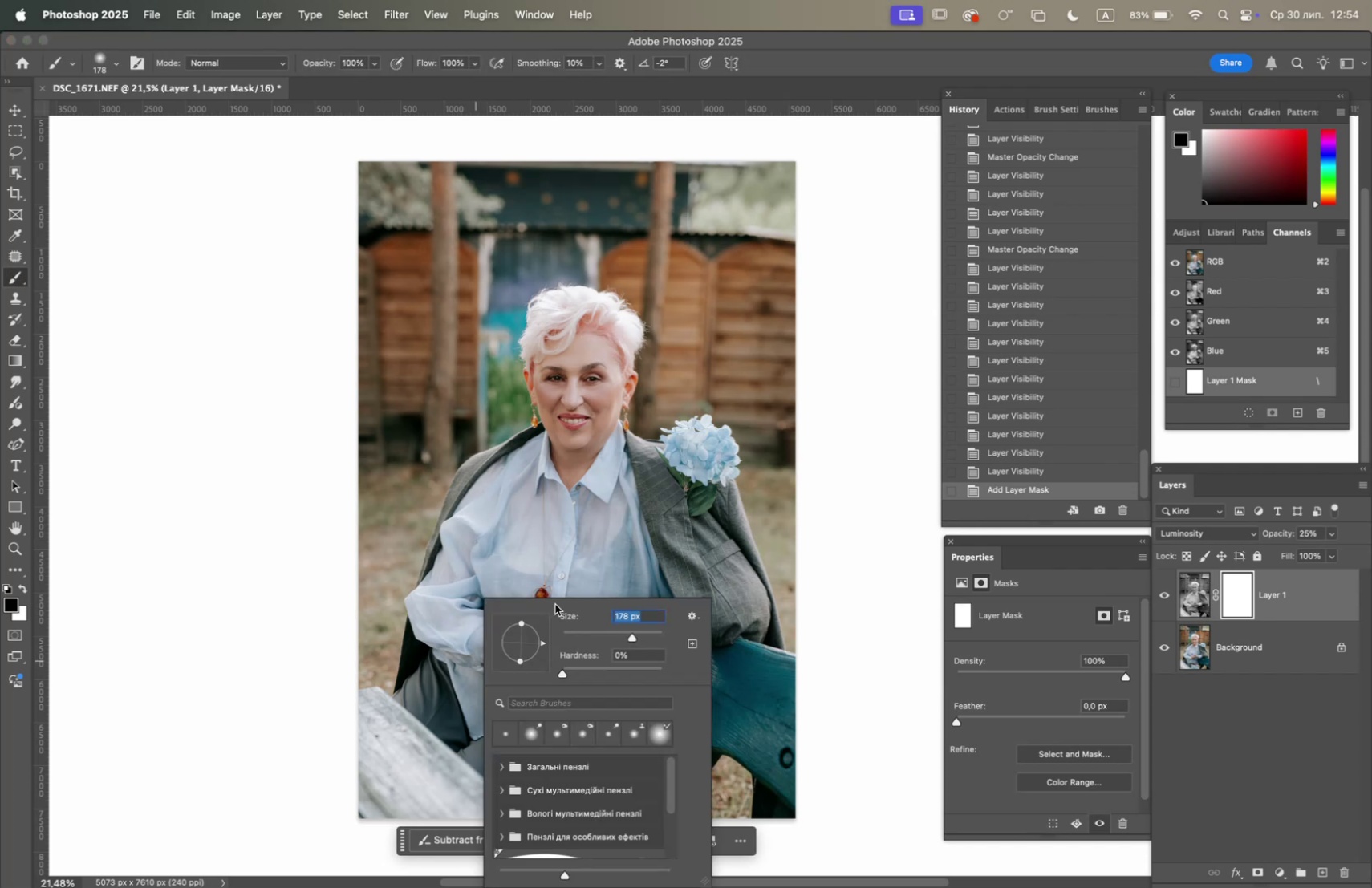 
left_click([728, 633])
 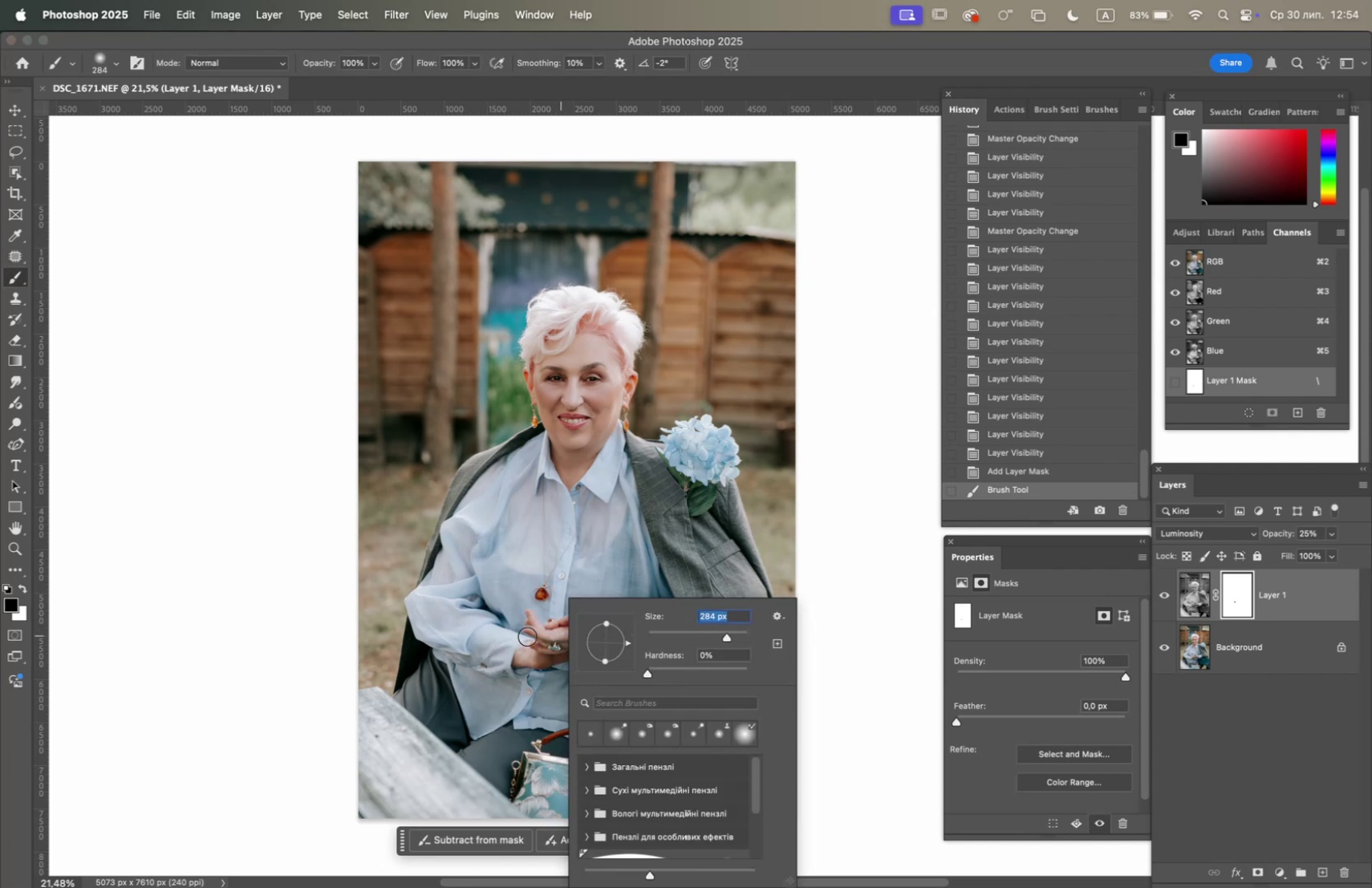 
left_click_drag(start_coordinate=[539, 635], to_coordinate=[542, 660])
 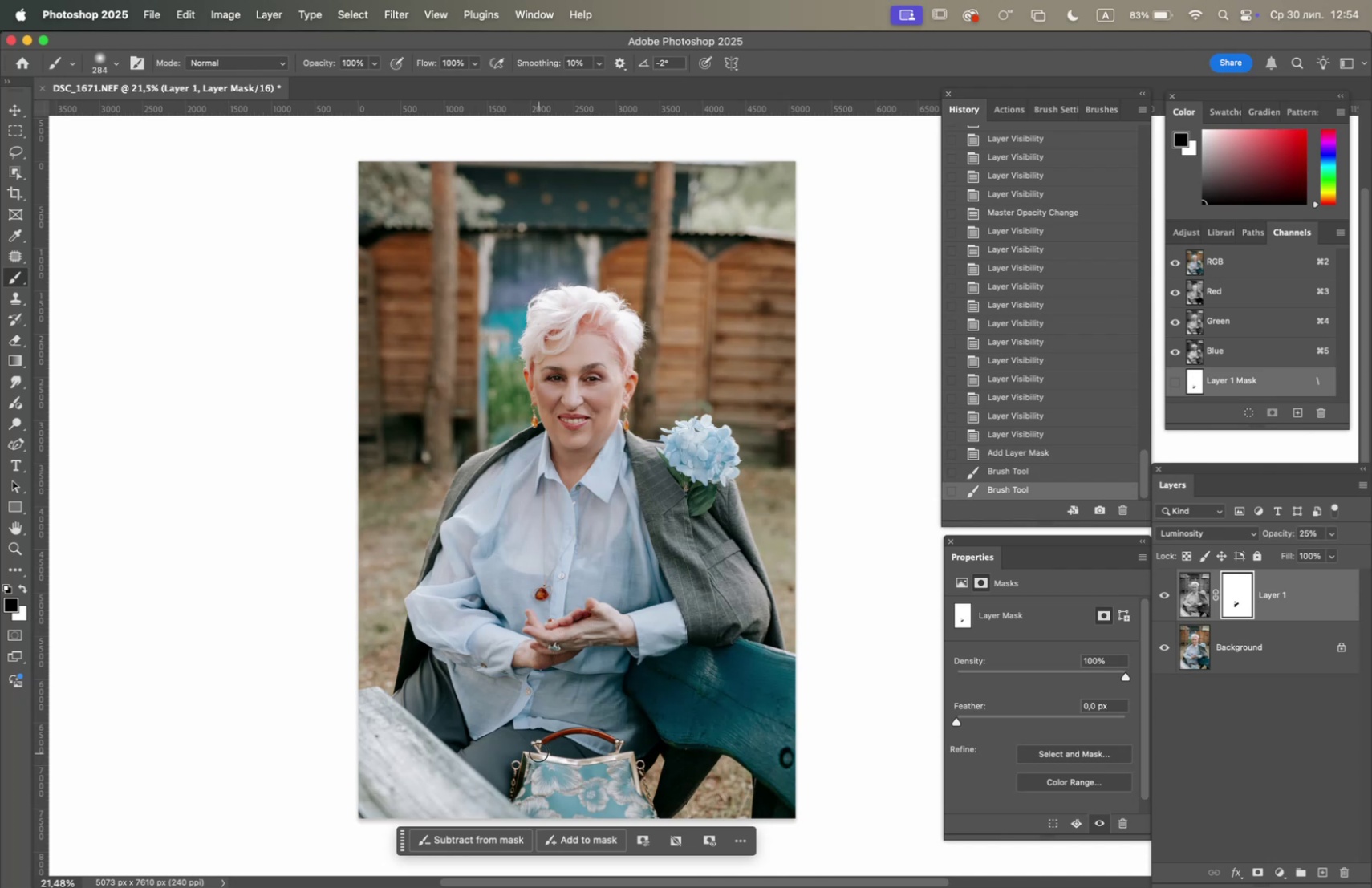 
left_click_drag(start_coordinate=[546, 741], to_coordinate=[637, 801])
 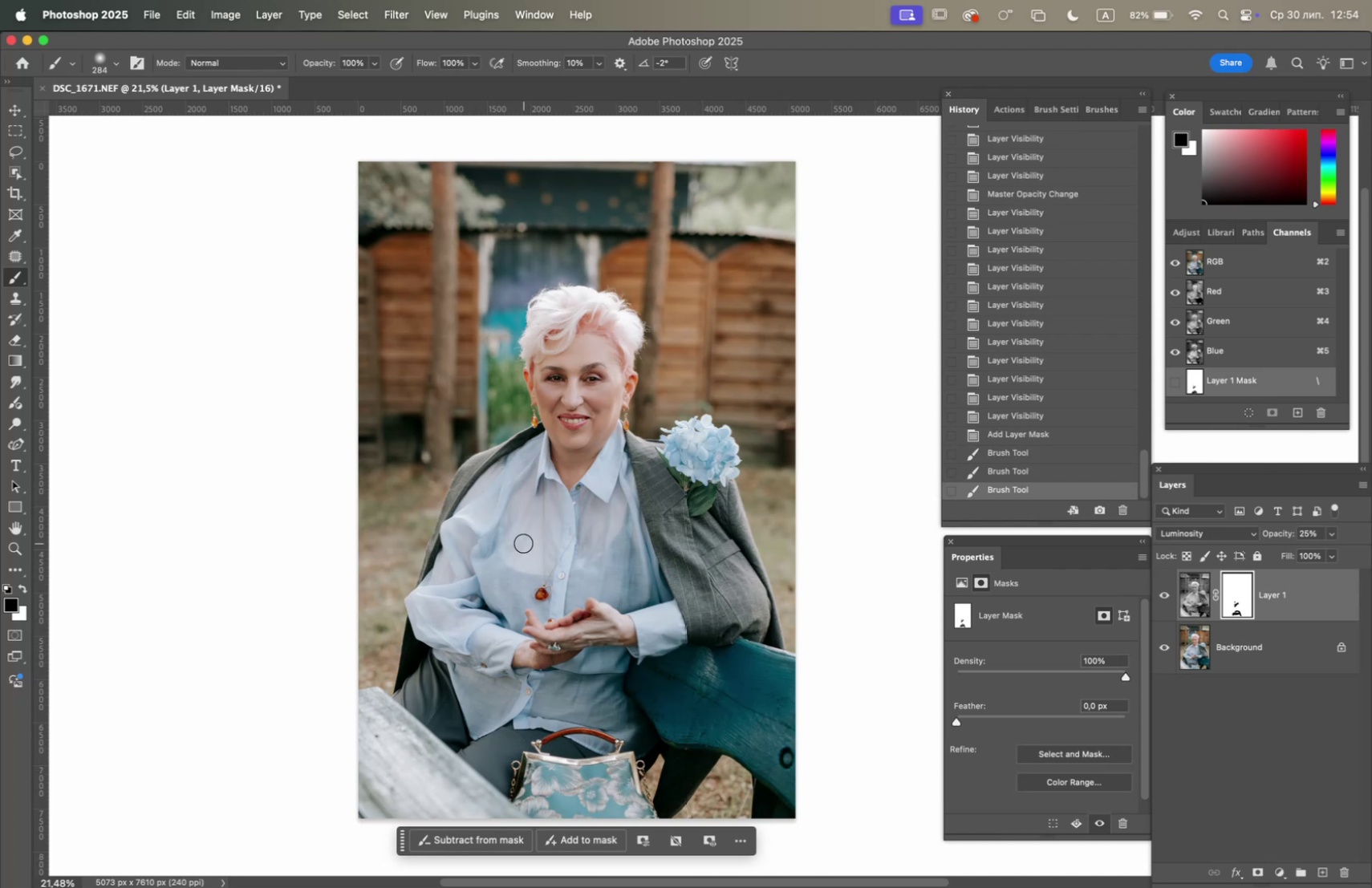 
hold_key(key=OptionLeft, duration=0.81)
scroll: coordinate [565, 541], scroll_direction: up, amount: 5.0
 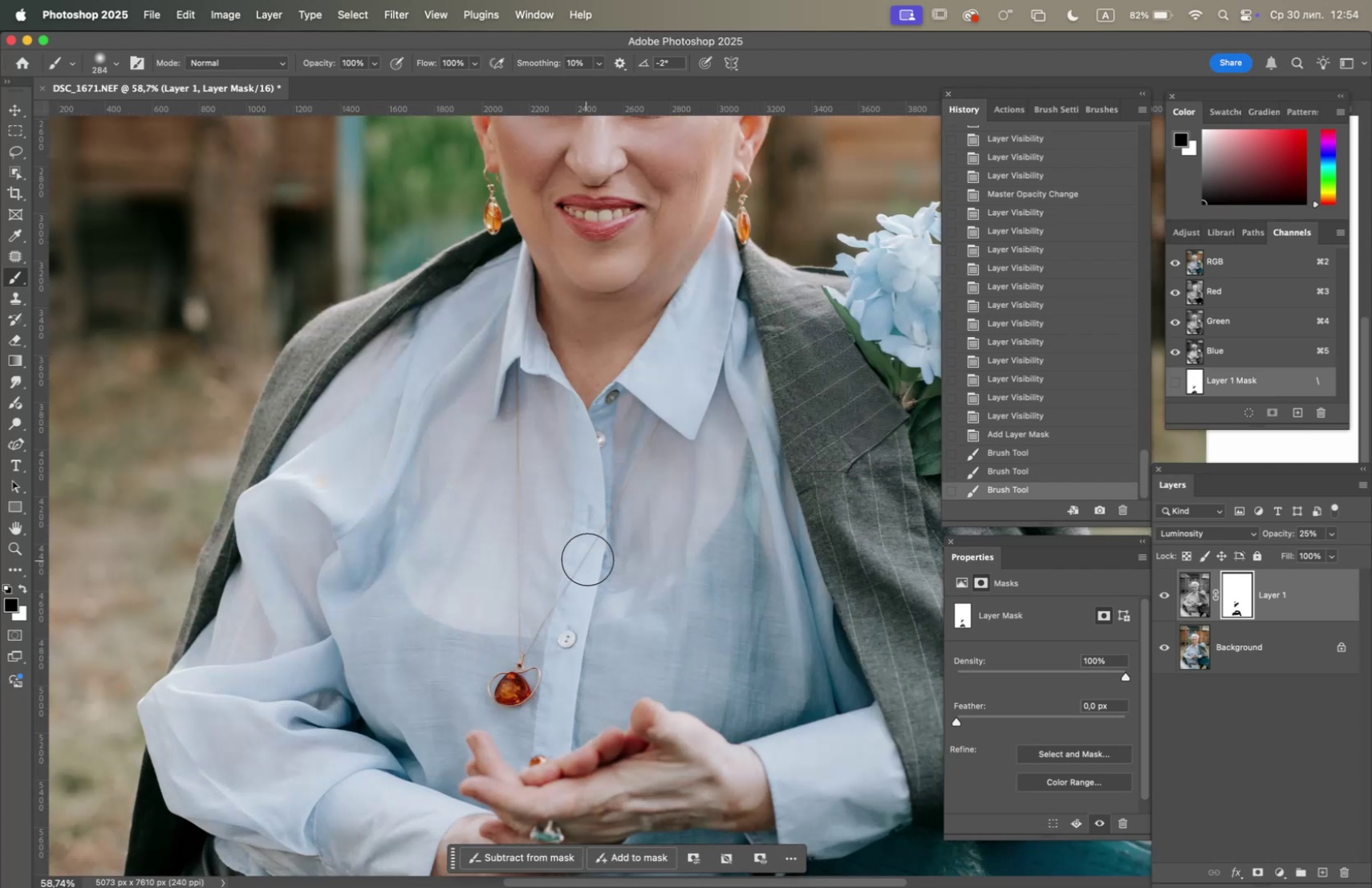 
hold_key(key=Space, duration=1.51)
 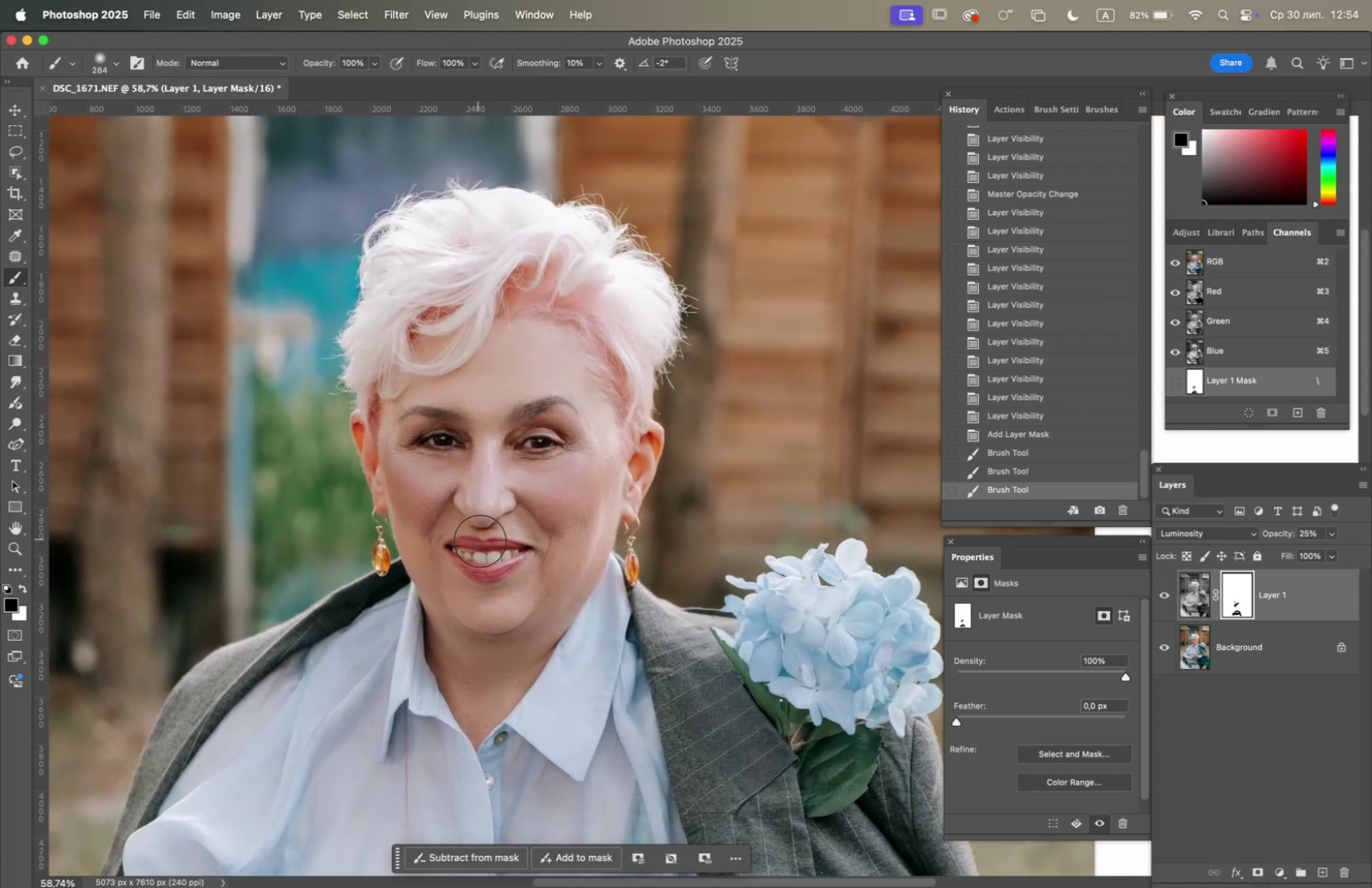 
left_click_drag(start_coordinate=[590, 563], to_coordinate=[505, 821])
 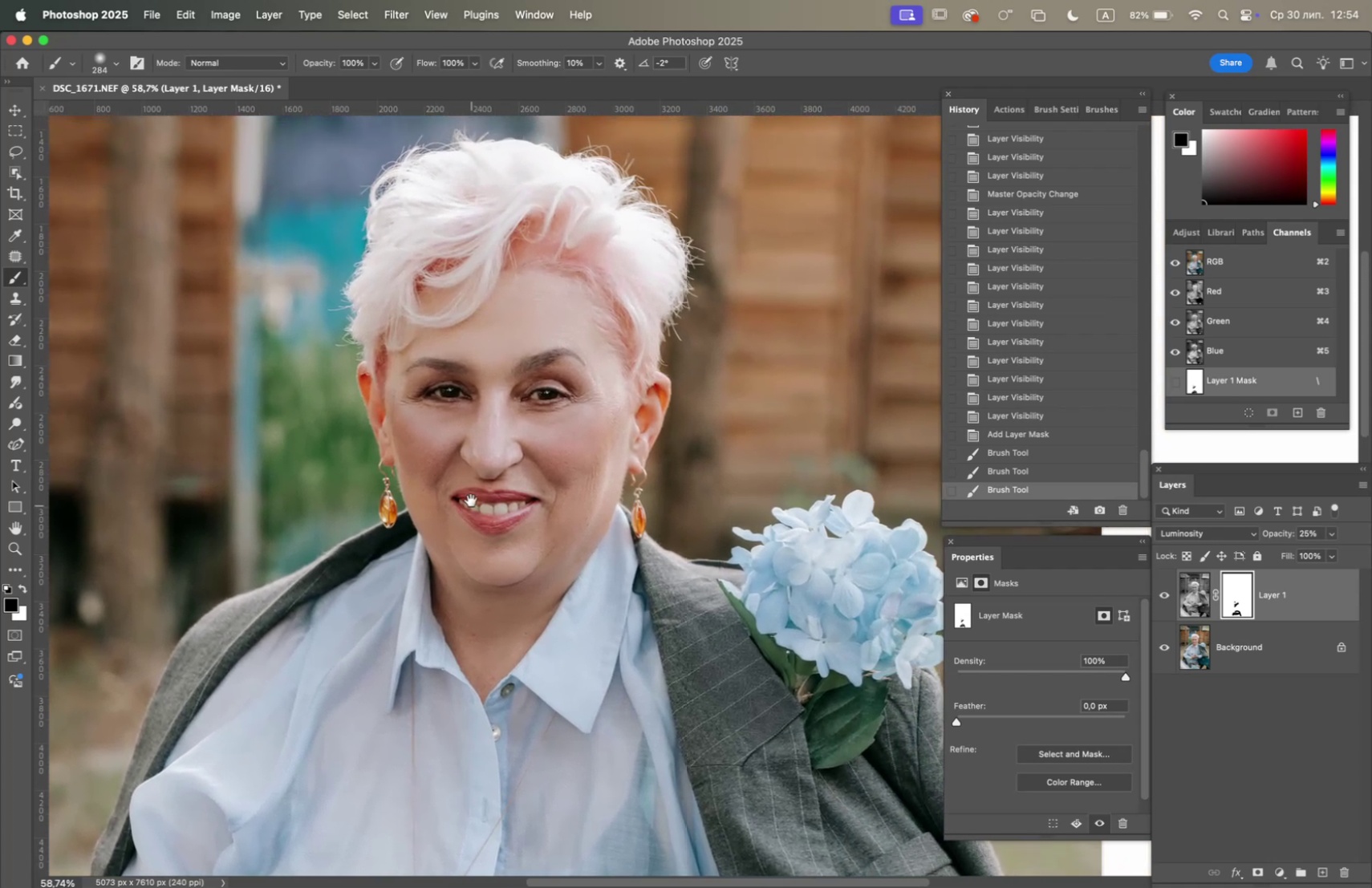 
left_click_drag(start_coordinate=[471, 504], to_coordinate=[475, 533])
 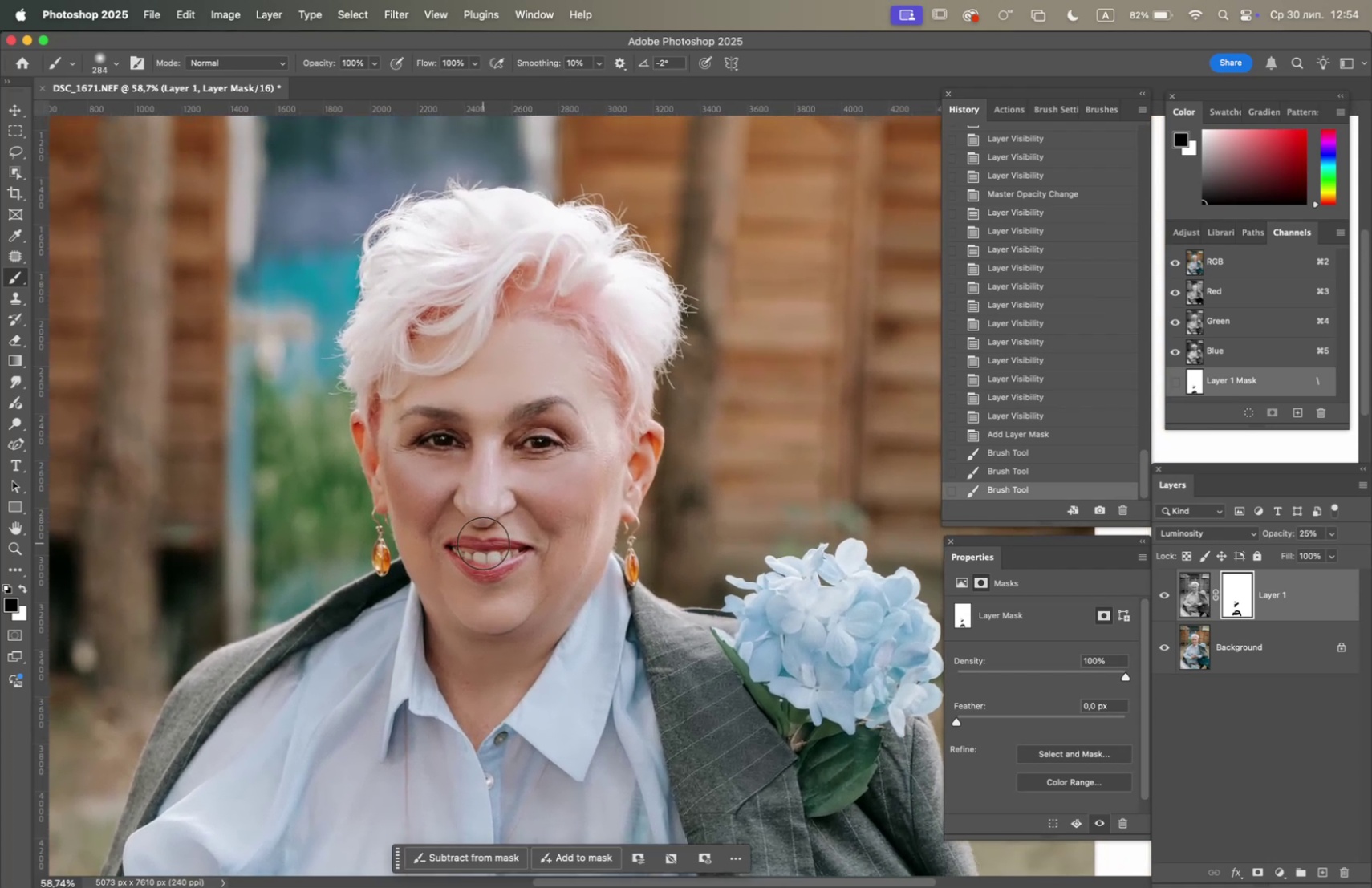 
hold_key(key=Space, duration=0.33)
 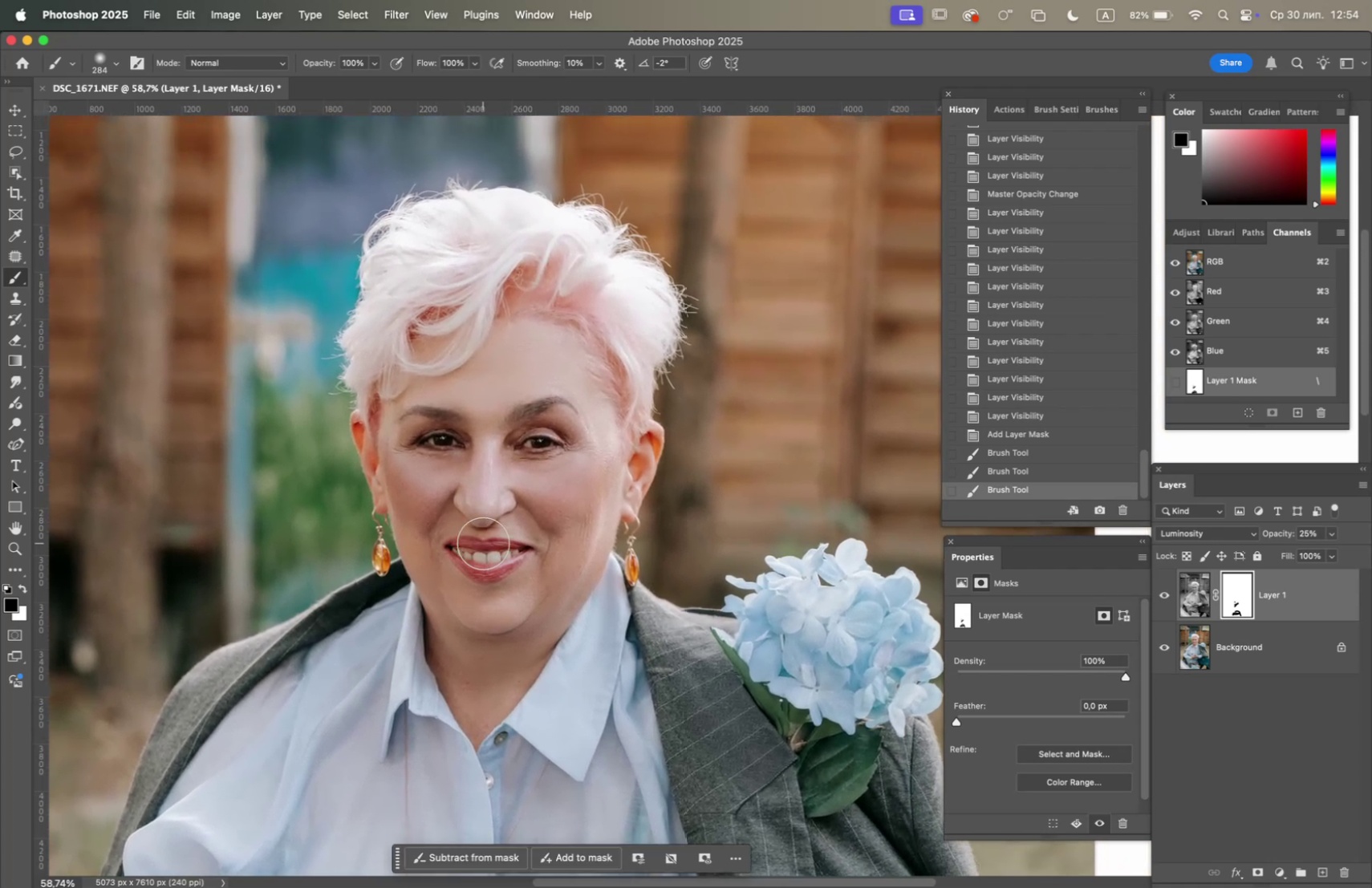 
hold_key(key=OptionLeft, duration=0.85)
scroll: coordinate [489, 555], scroll_direction: up, amount: 5.0
 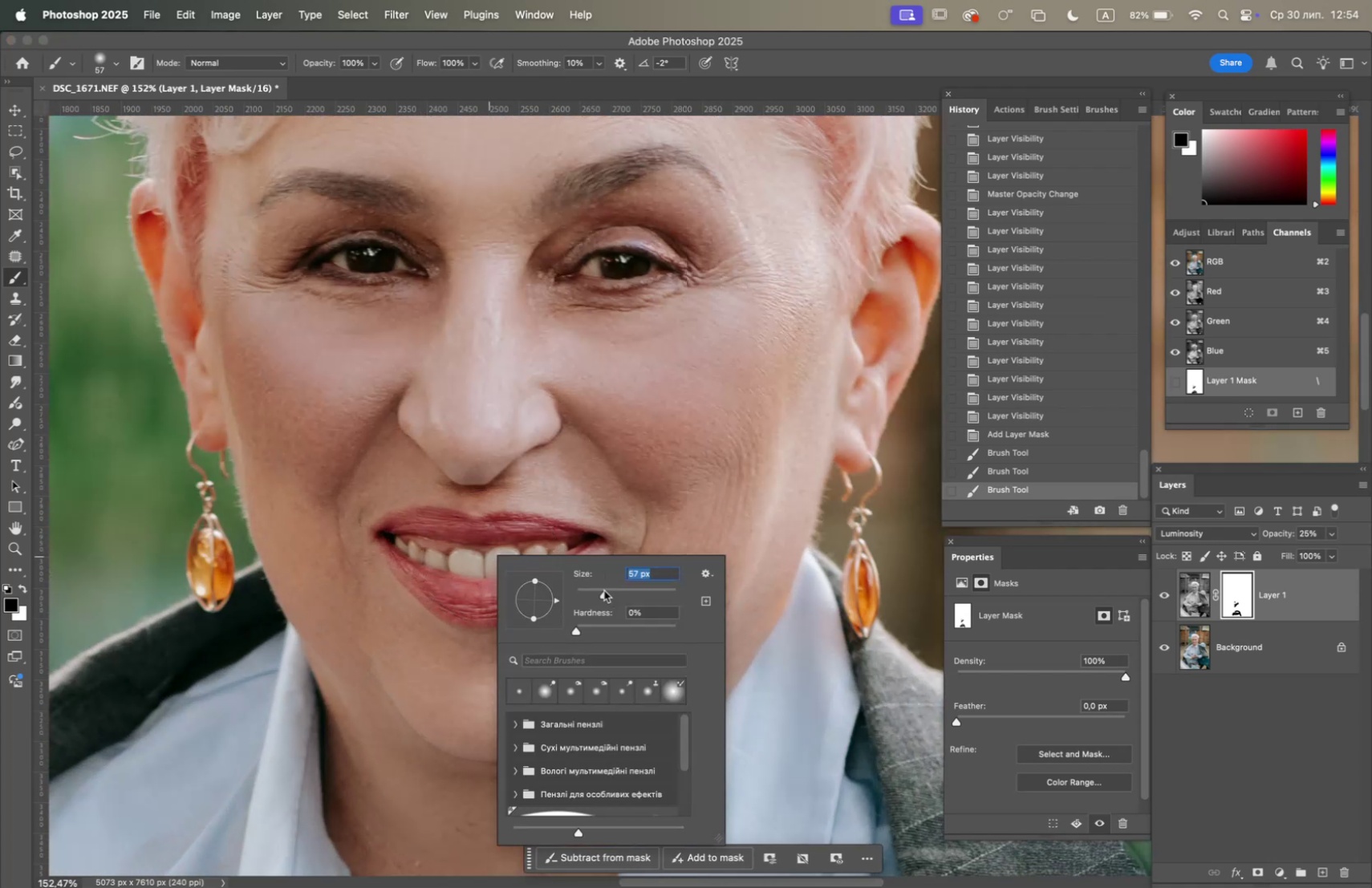 
left_click_drag(start_coordinate=[453, 576], to_coordinate=[513, 605])
 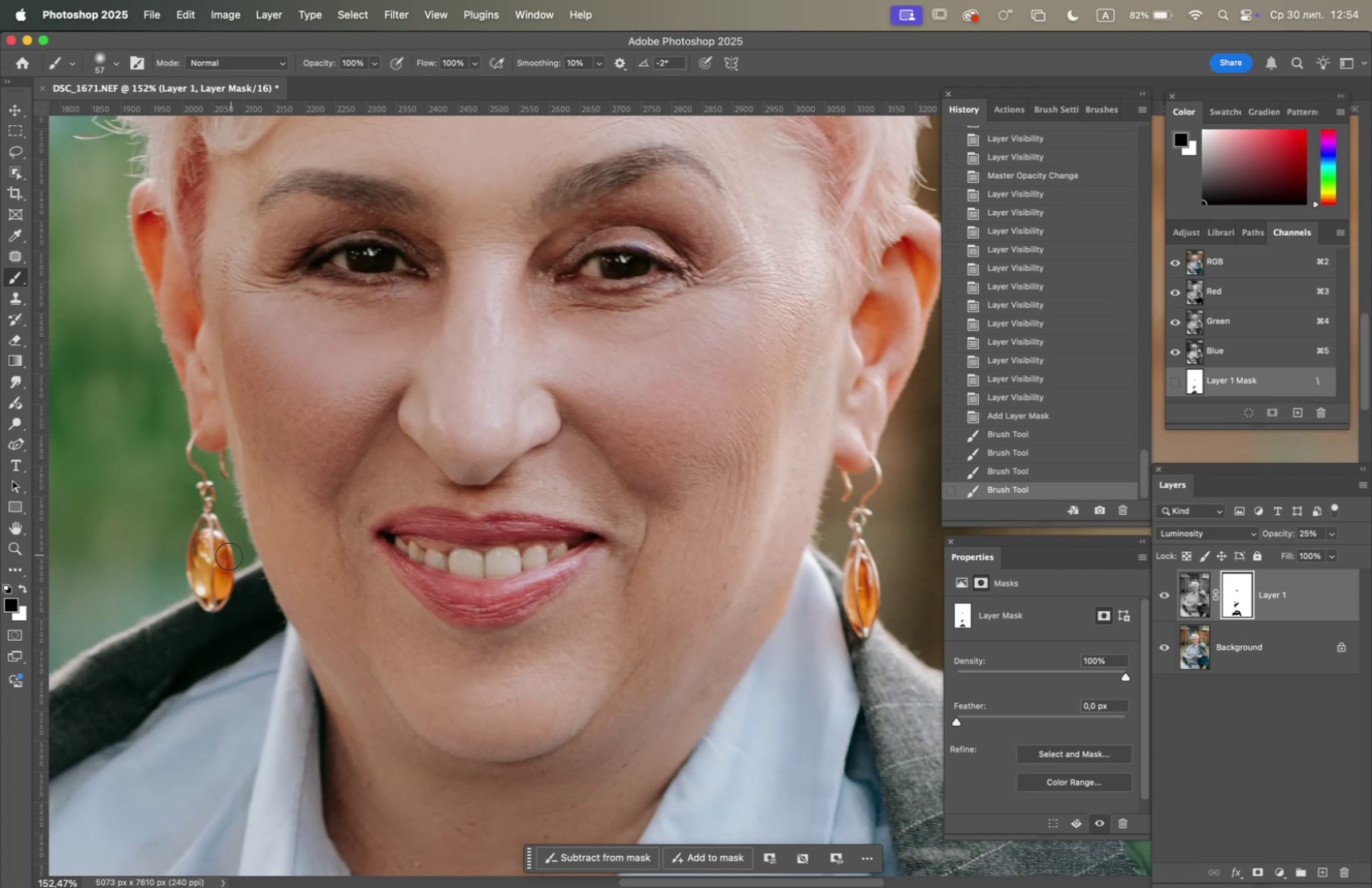 
left_click_drag(start_coordinate=[212, 569], to_coordinate=[221, 590])
 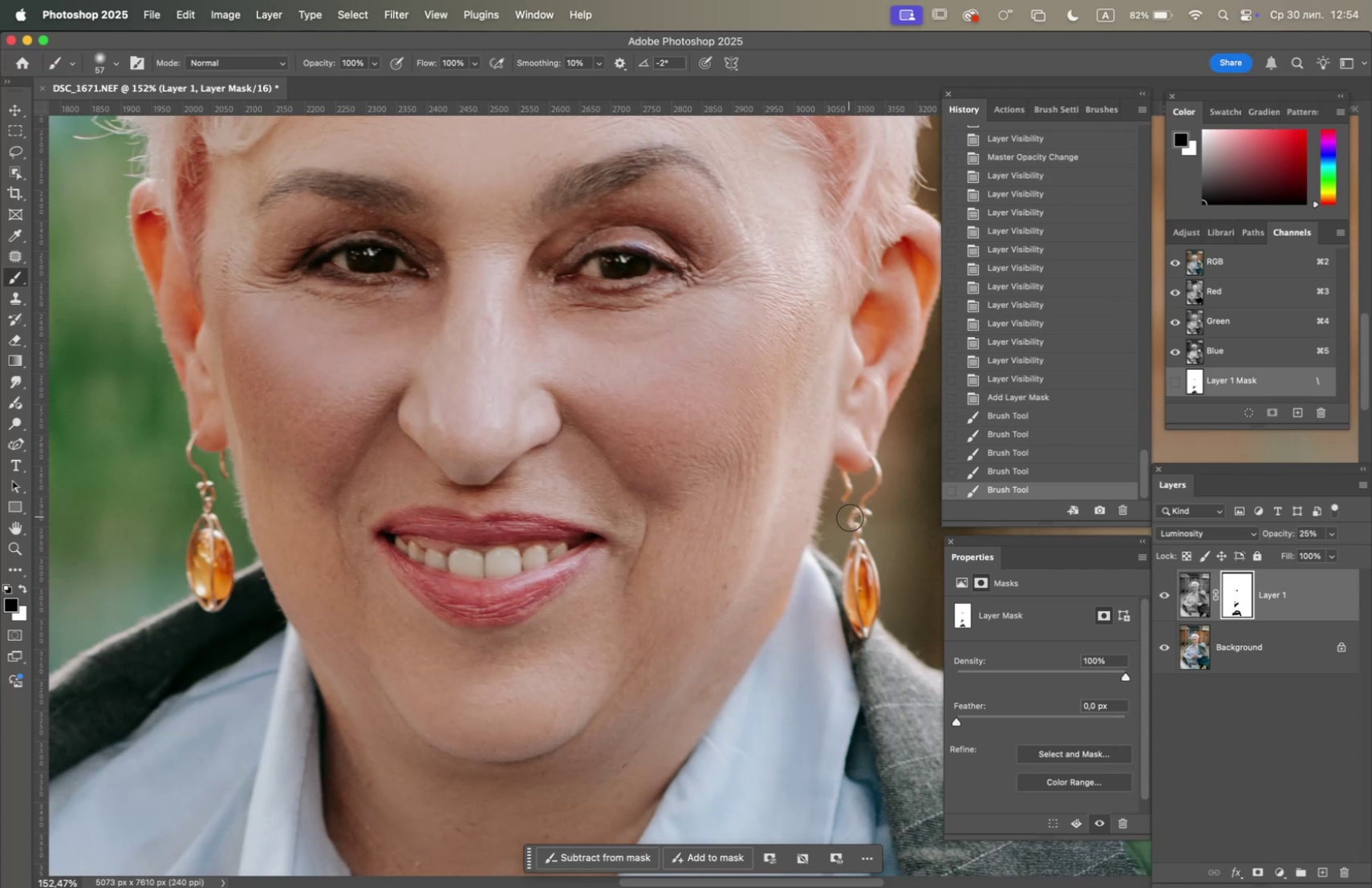 
left_click_drag(start_coordinate=[863, 546], to_coordinate=[868, 606])
 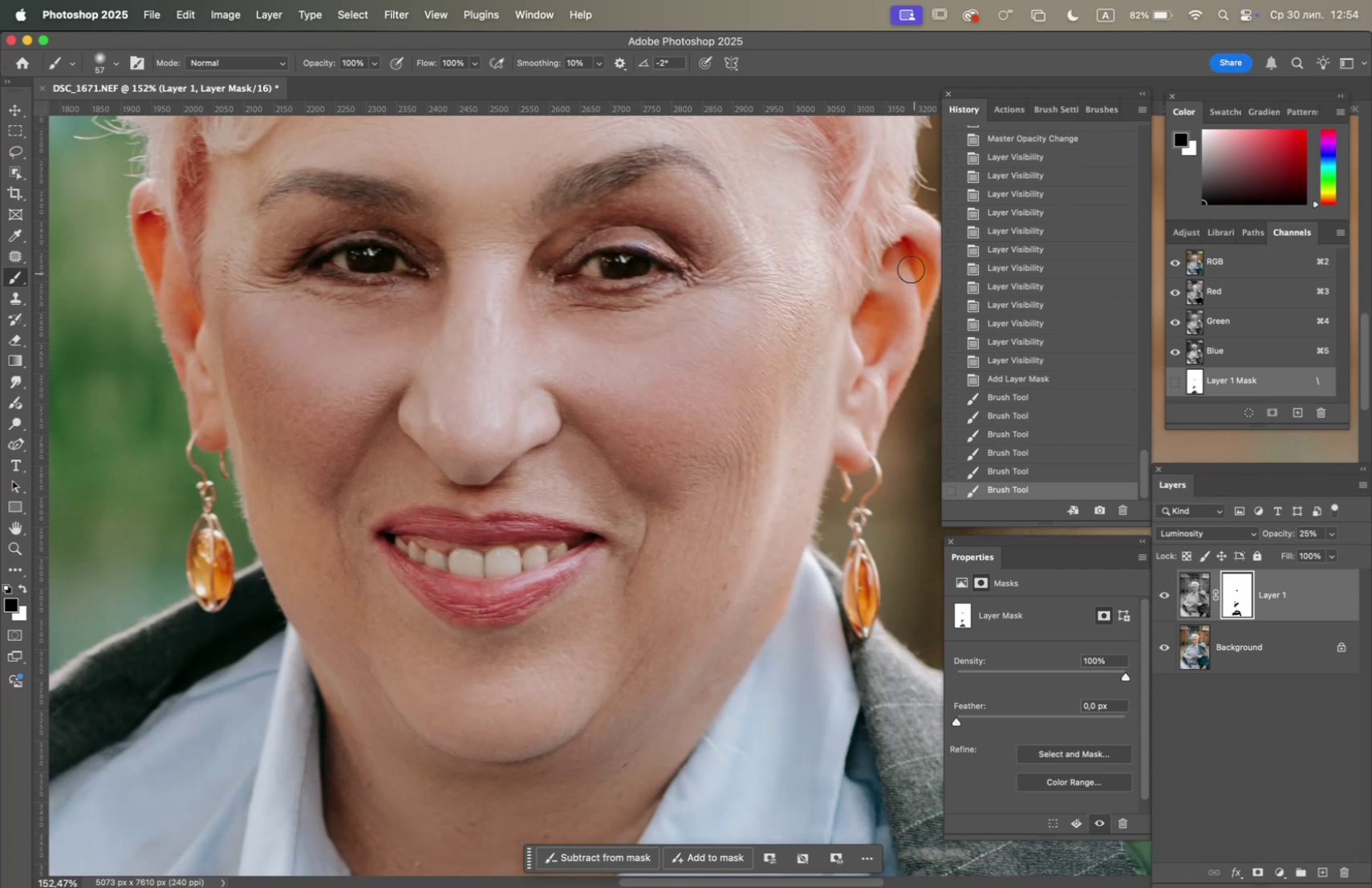 
left_click_drag(start_coordinate=[895, 259], to_coordinate=[927, 277])
 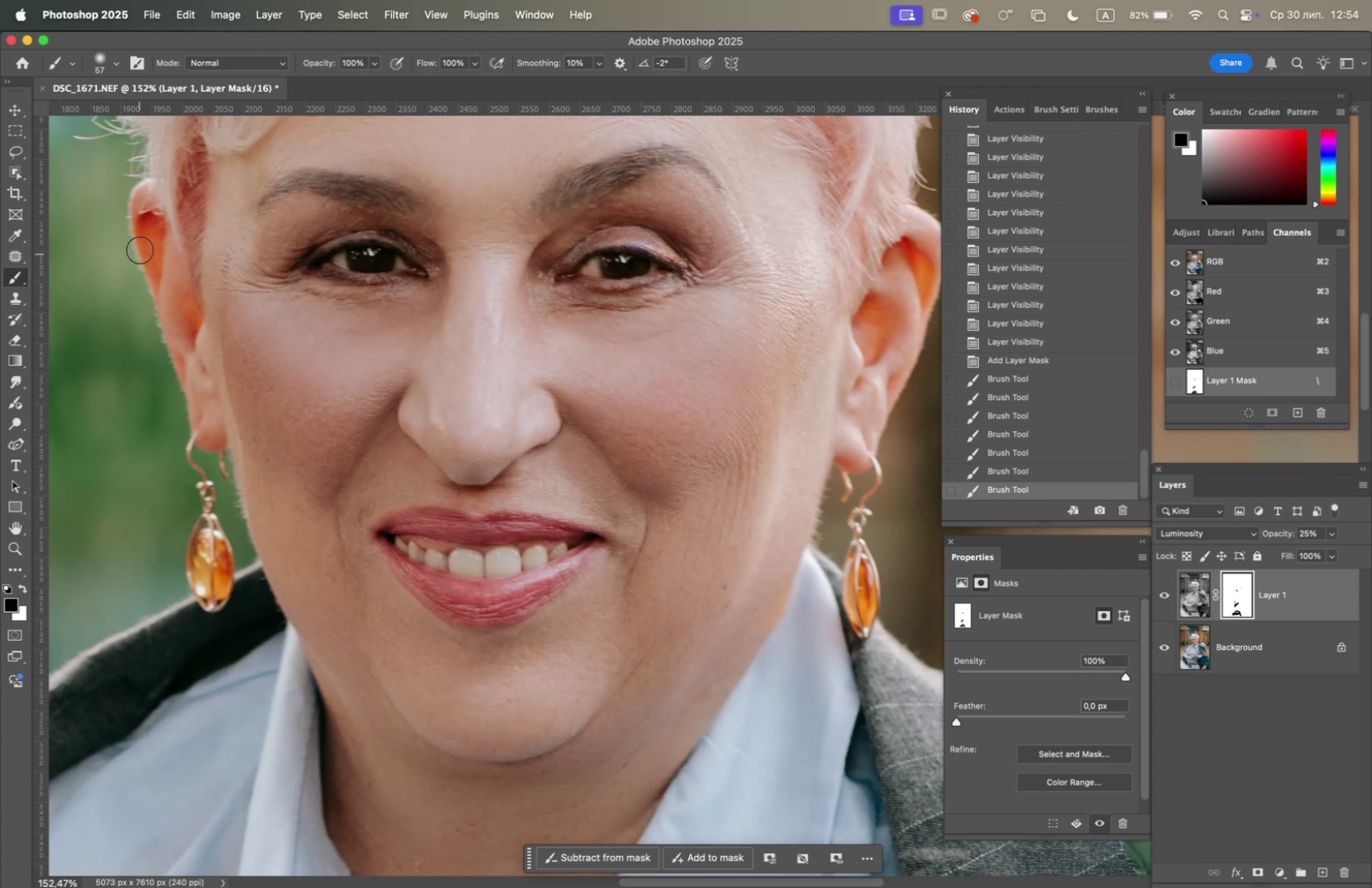 
left_click_drag(start_coordinate=[152, 233], to_coordinate=[140, 220])
 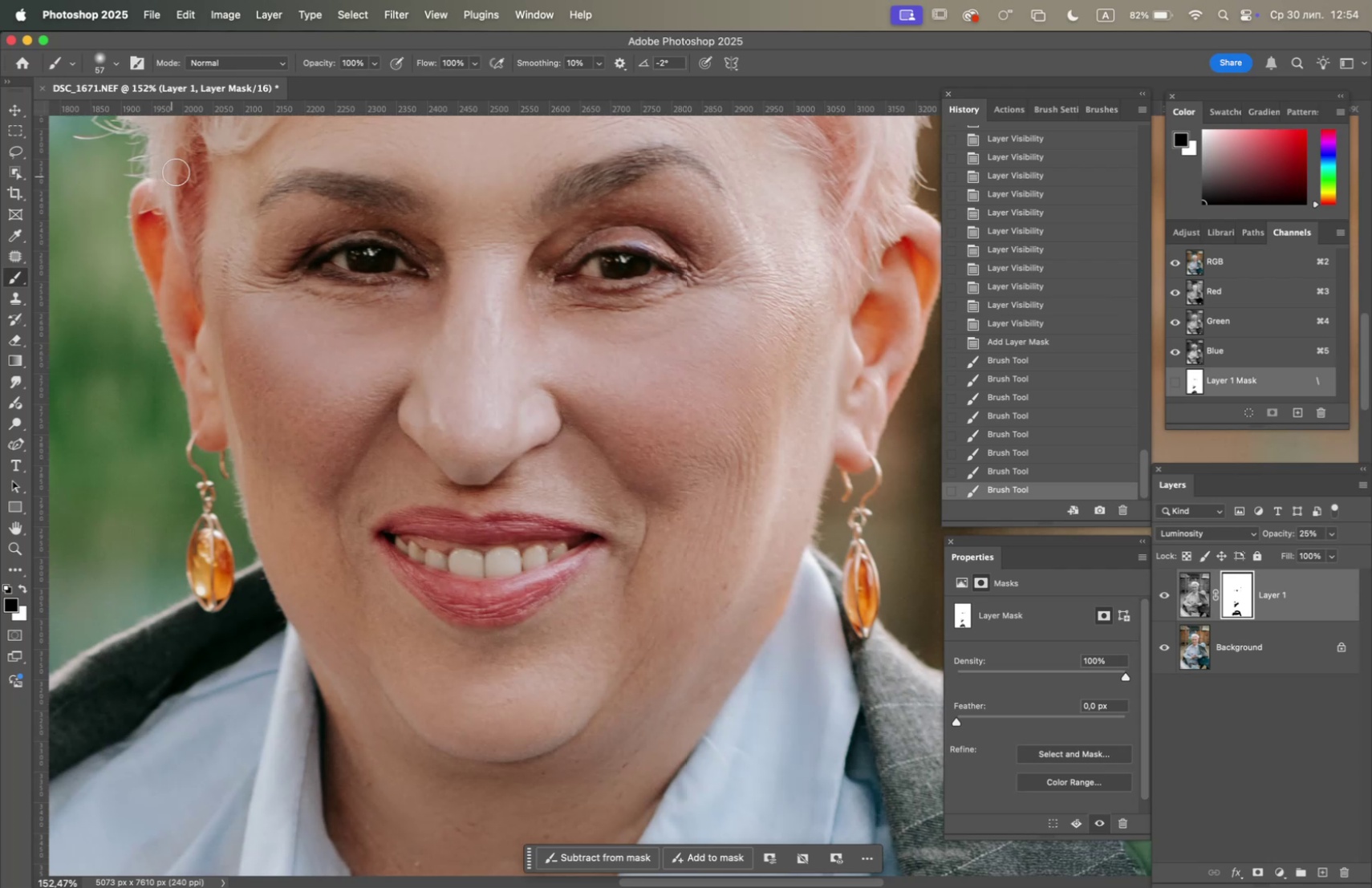 
left_click_drag(start_coordinate=[193, 152], to_coordinate=[191, 268])
 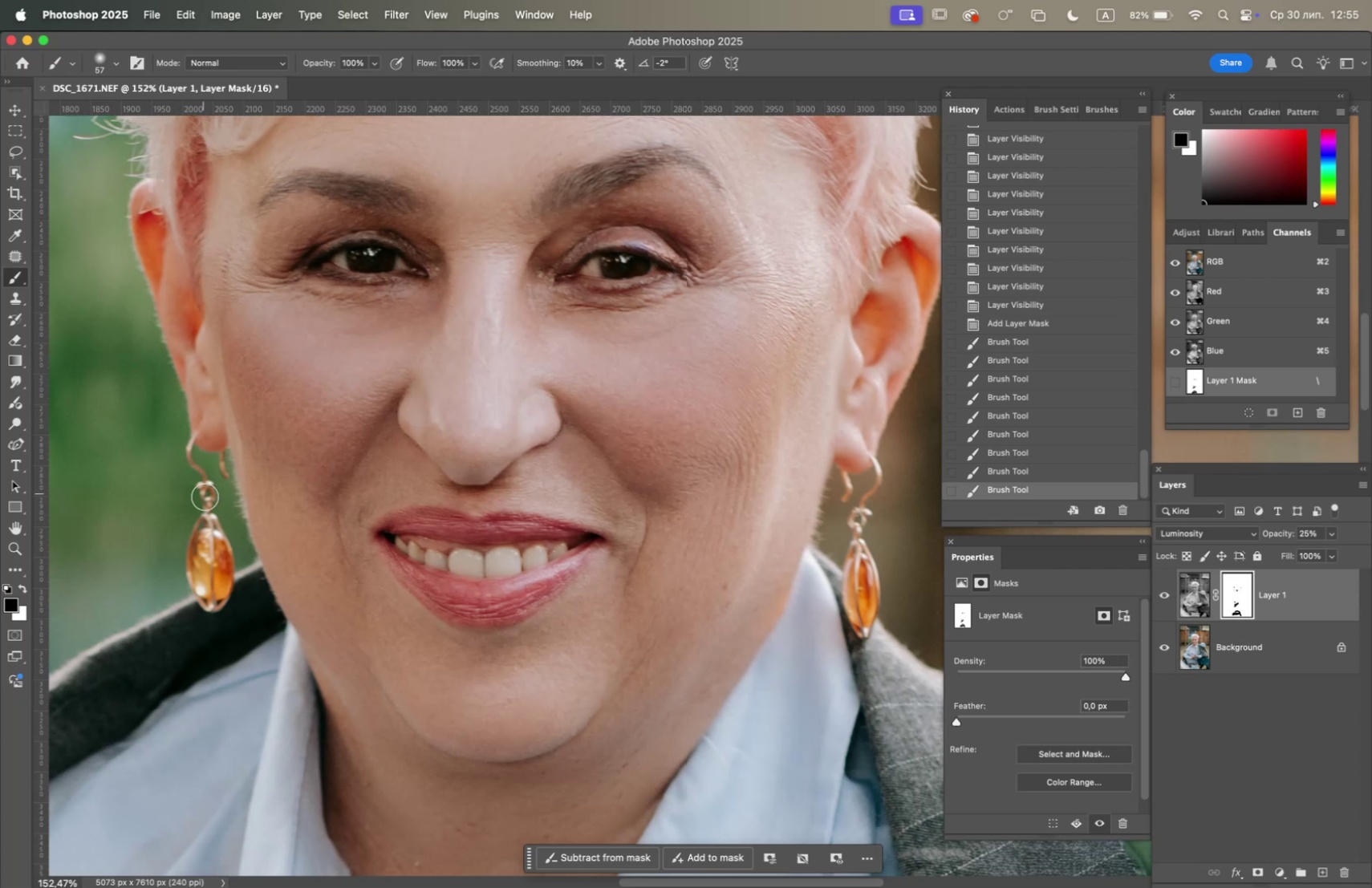 
left_click_drag(start_coordinate=[214, 507], to_coordinate=[213, 480])
 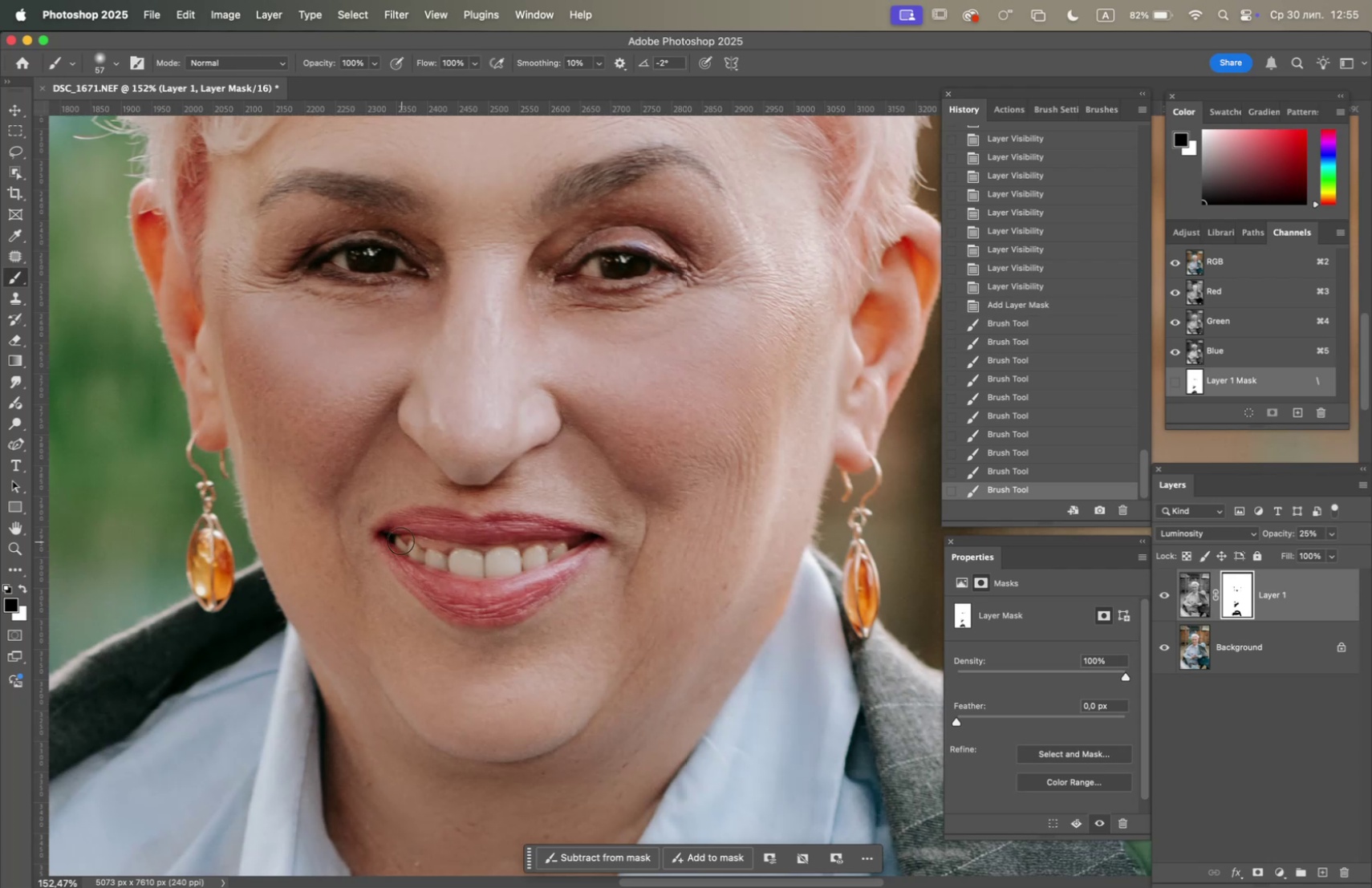 
left_click_drag(start_coordinate=[395, 537], to_coordinate=[584, 541])
 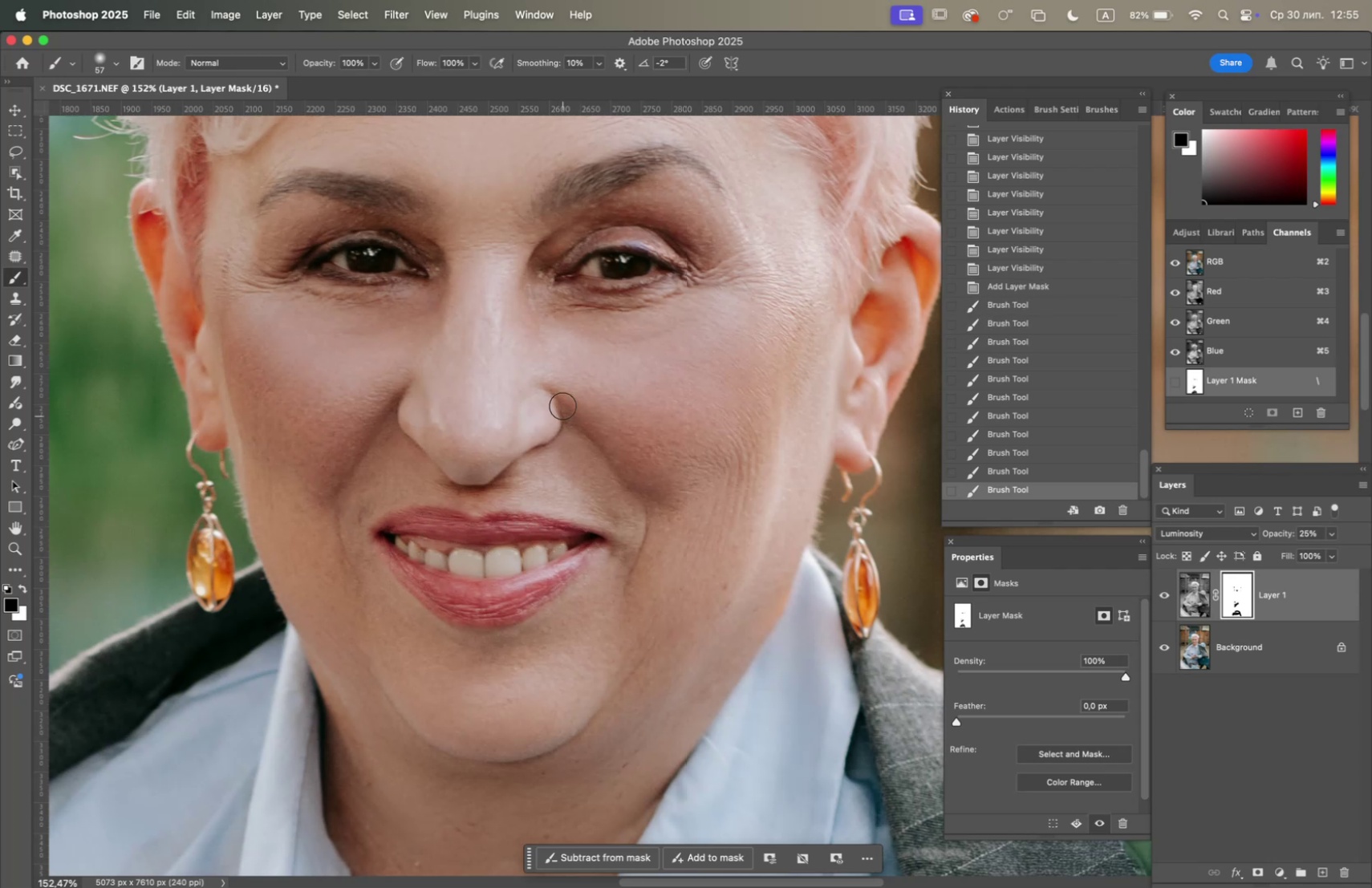 
hold_key(key=Space, duration=1.06)
 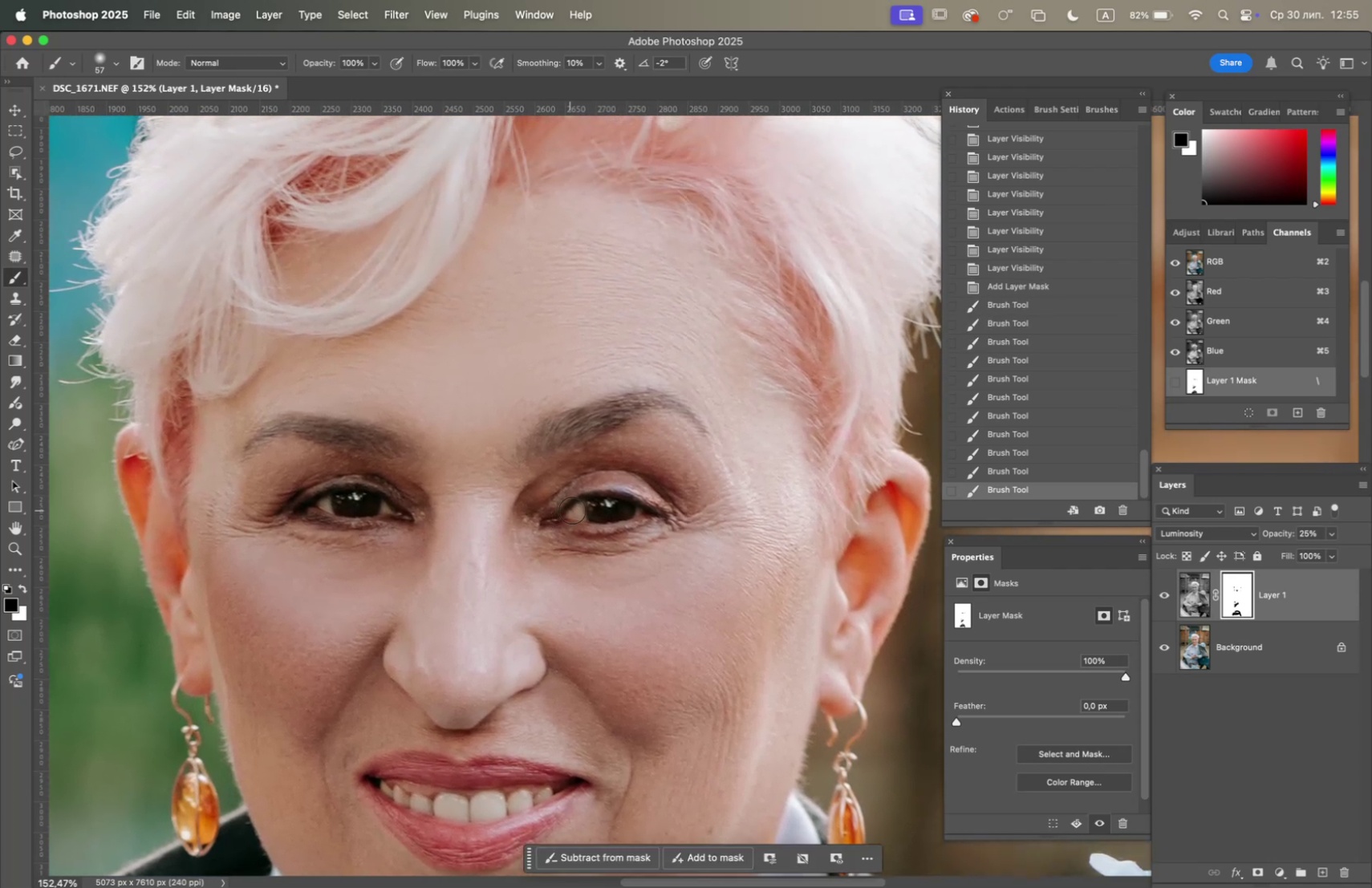 
left_click_drag(start_coordinate=[551, 370], to_coordinate=[537, 614])
 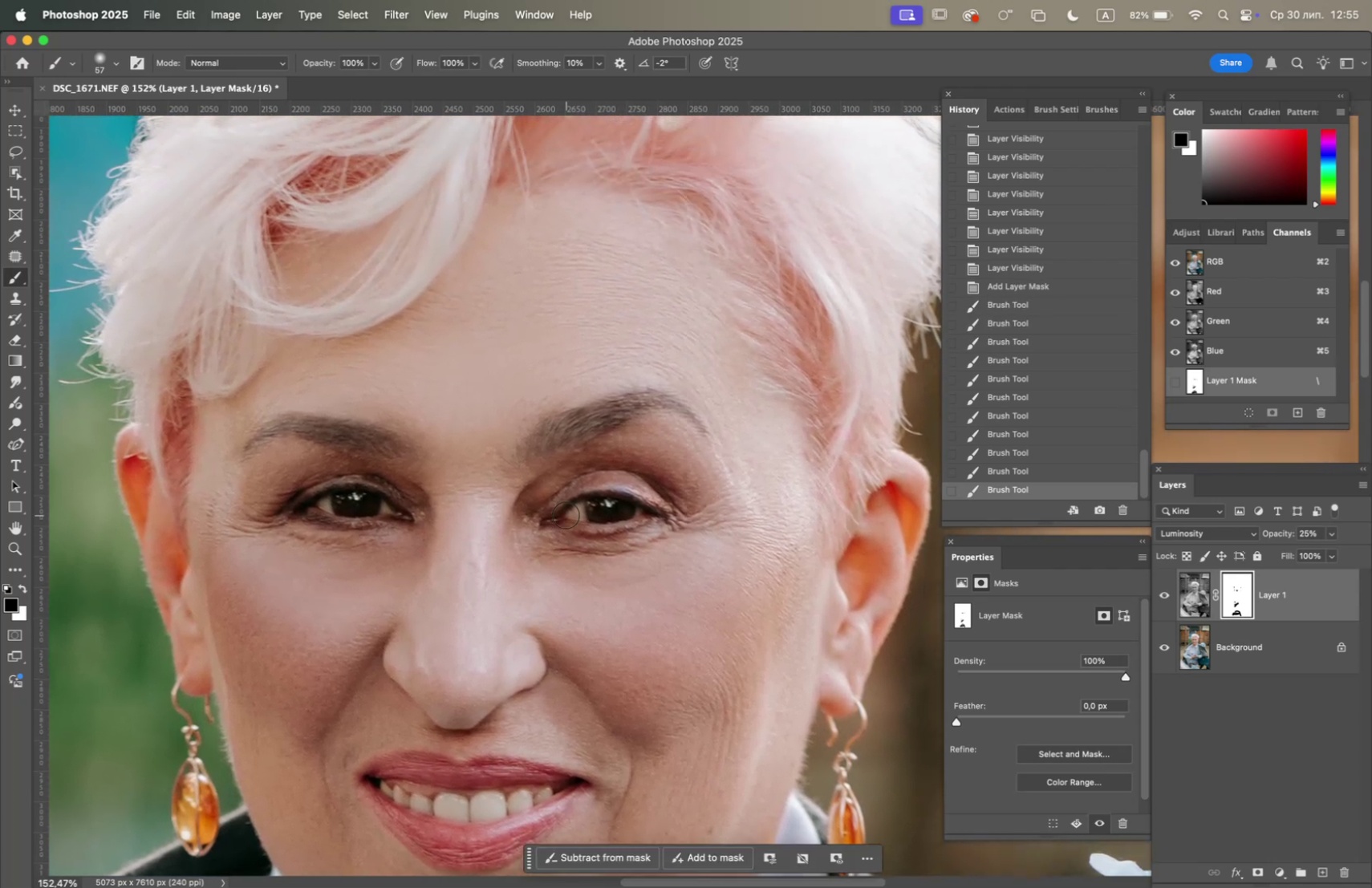 
left_click_drag(start_coordinate=[569, 509], to_coordinate=[649, 509])
 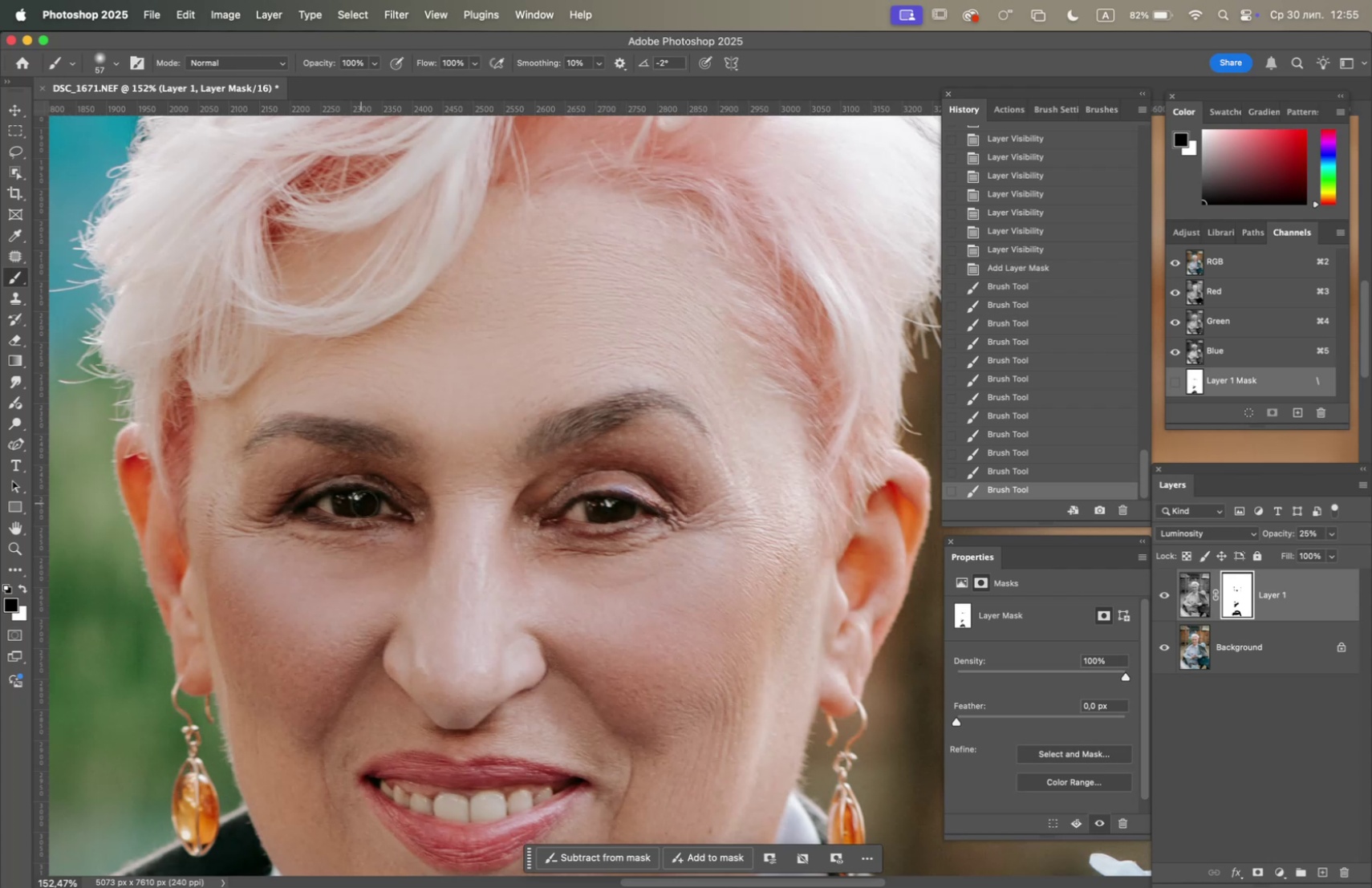 
left_click_drag(start_coordinate=[390, 512], to_coordinate=[323, 505])
 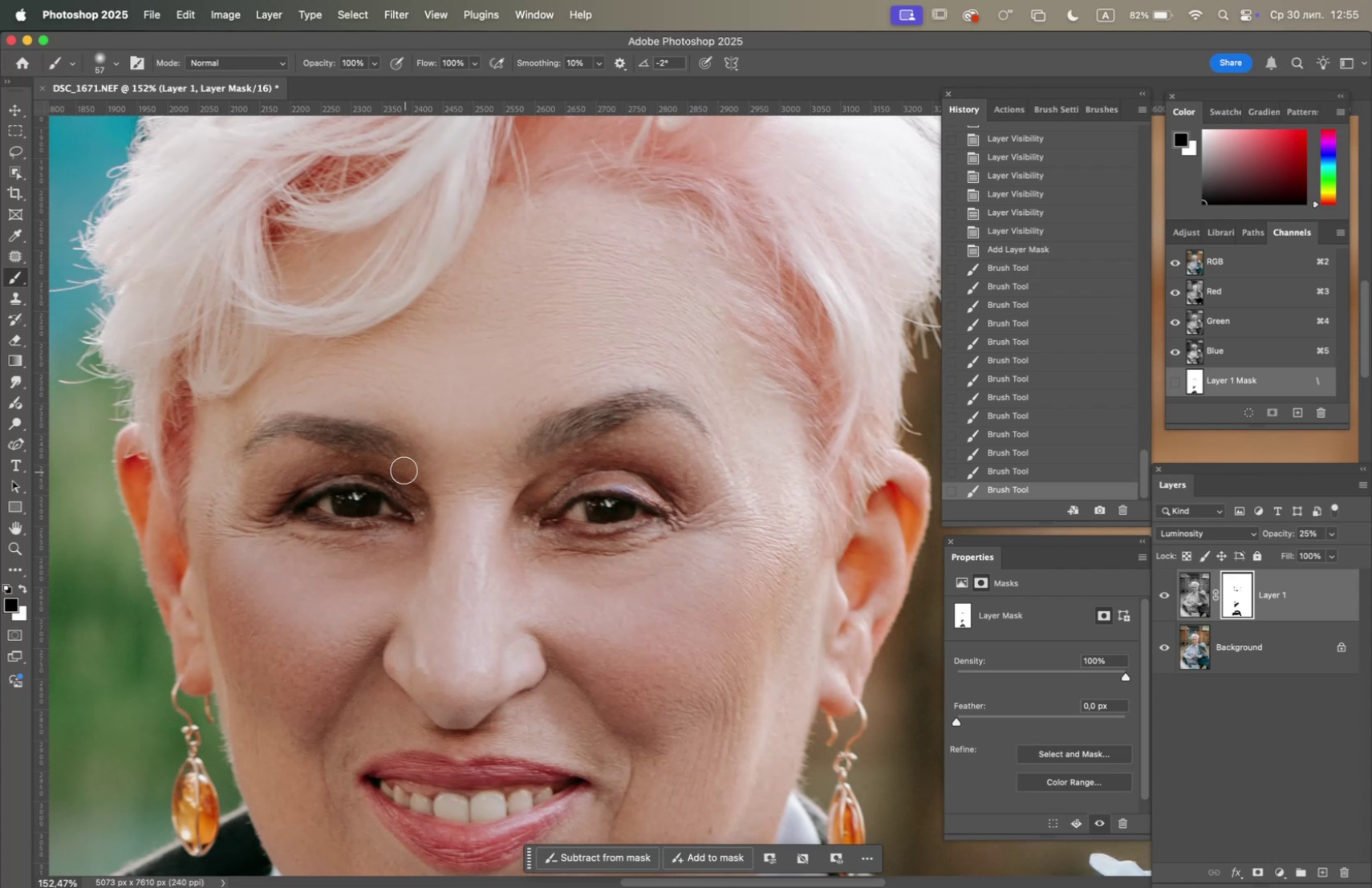 
hold_key(key=Space, duration=0.58)
 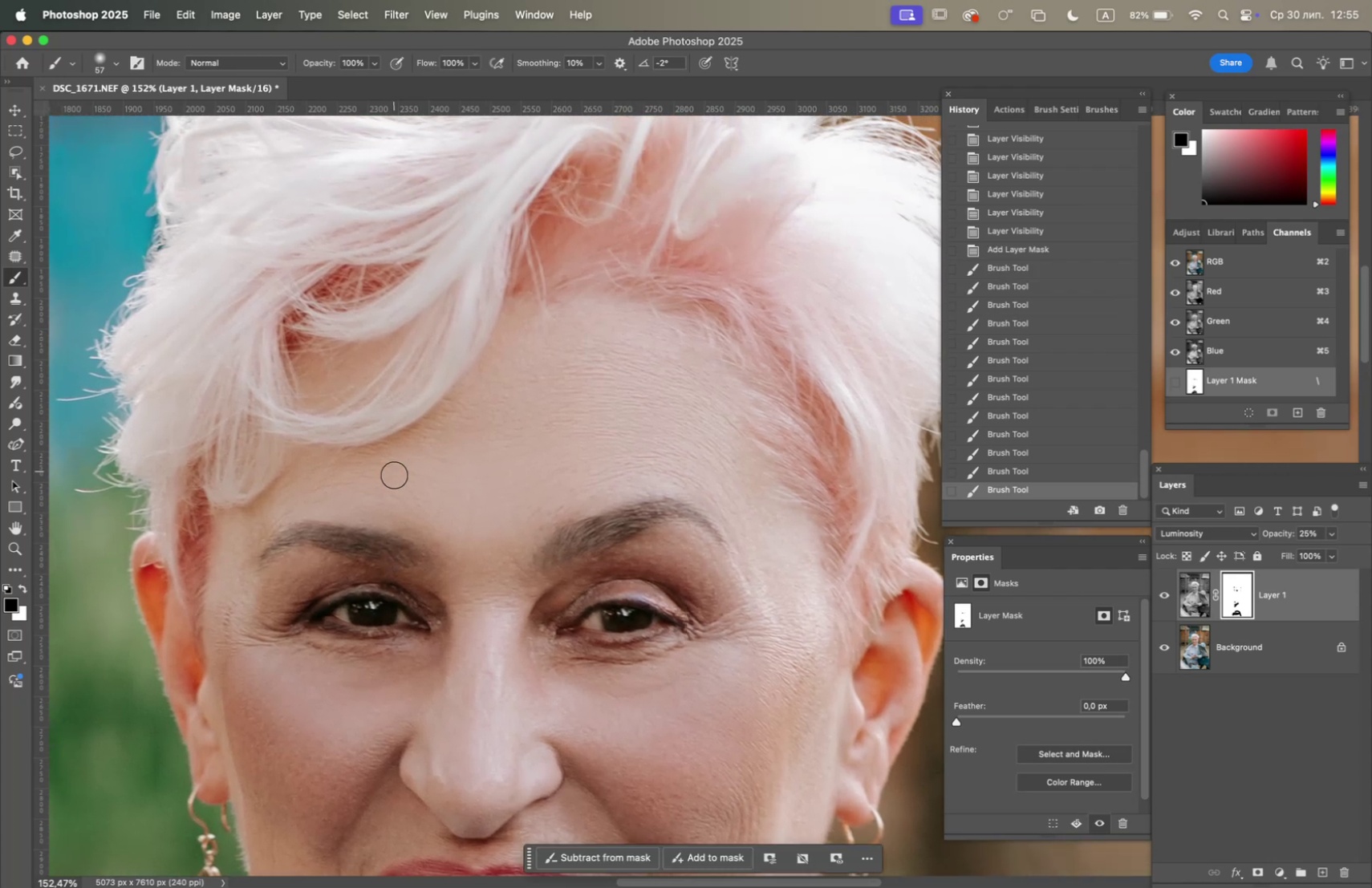 
left_click_drag(start_coordinate=[378, 453], to_coordinate=[396, 558])
 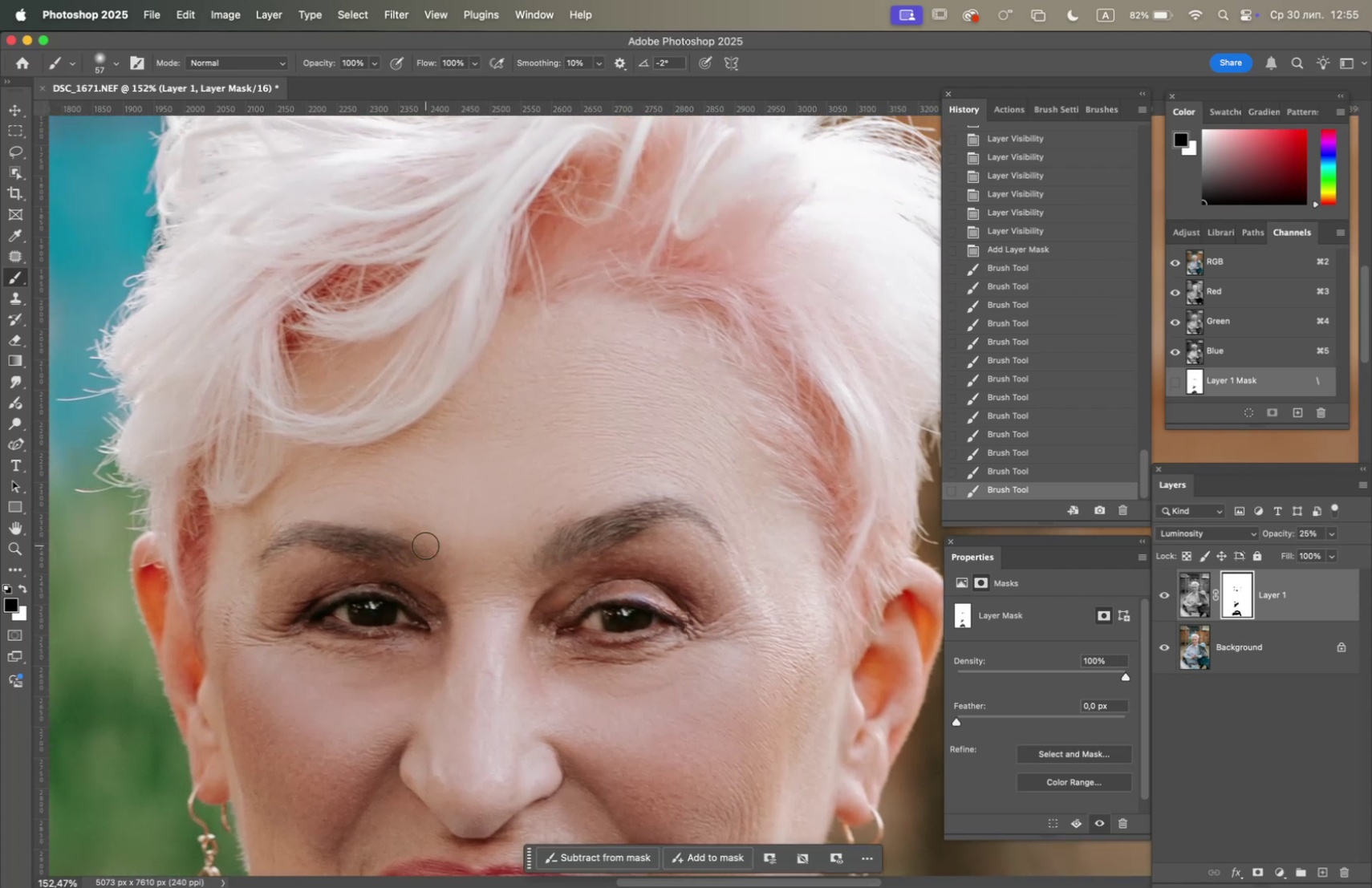 
right_click([389, 487])
 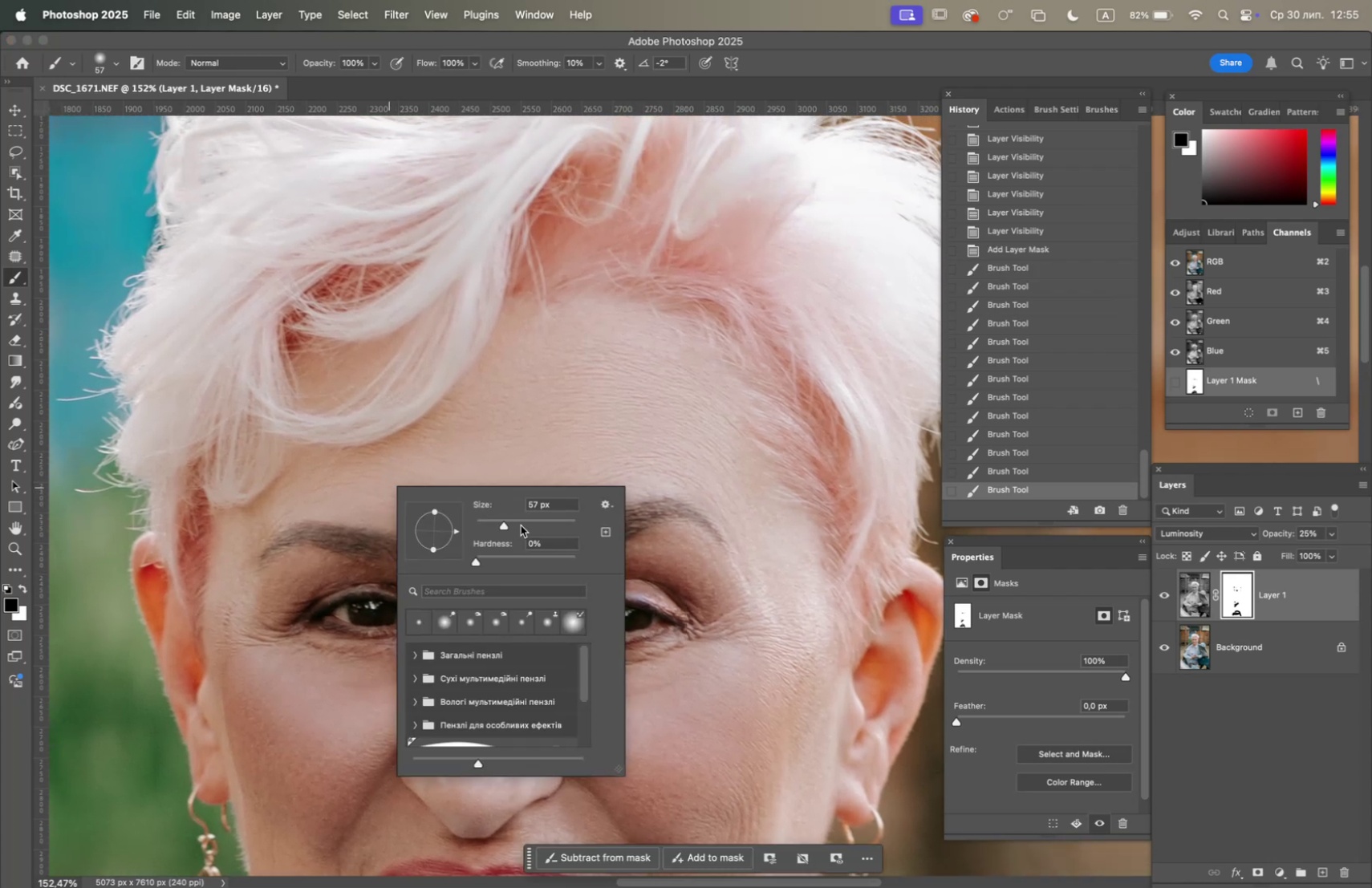 
left_click([528, 524])
 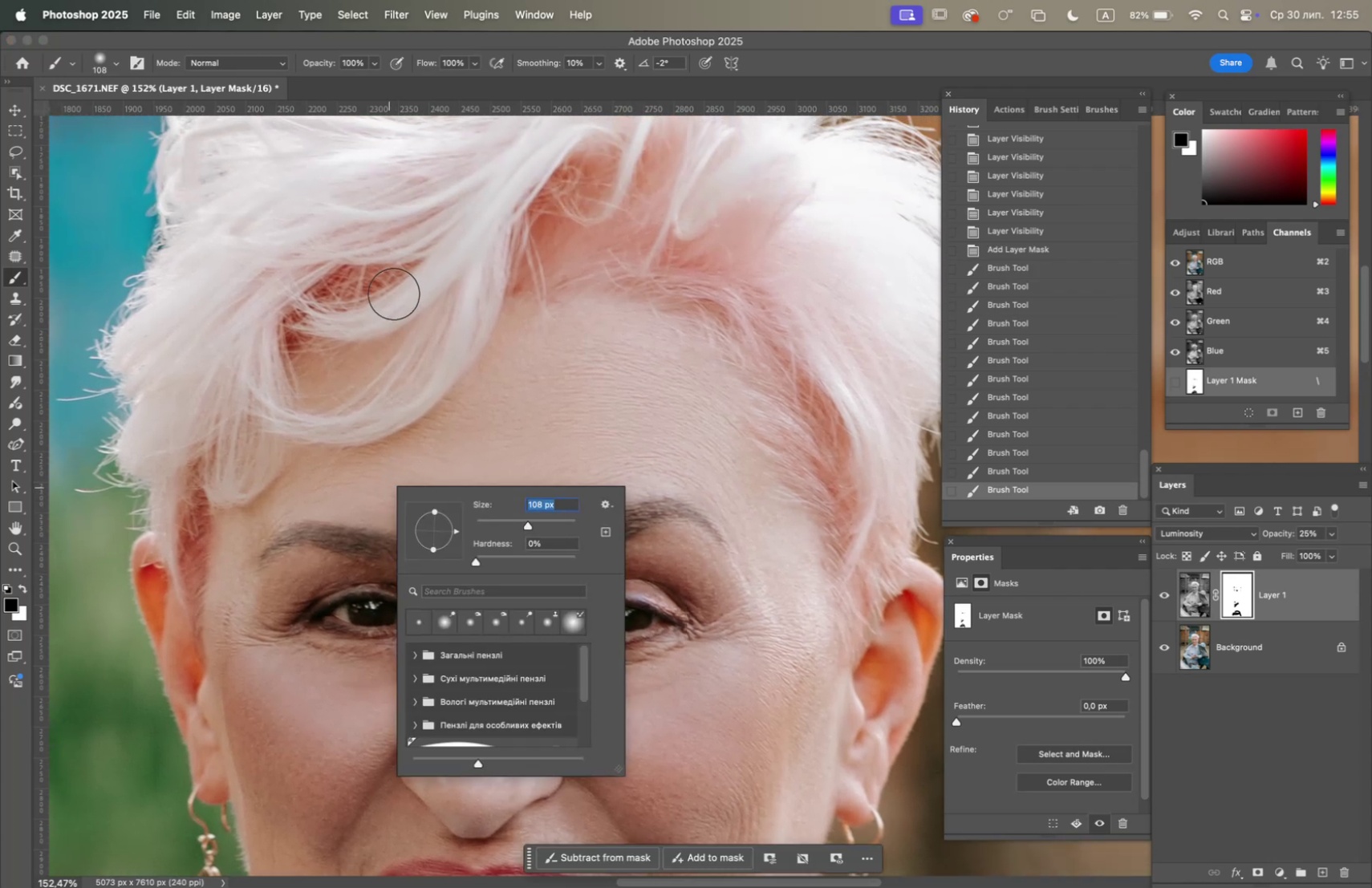 
left_click_drag(start_coordinate=[392, 278], to_coordinate=[652, 168])
 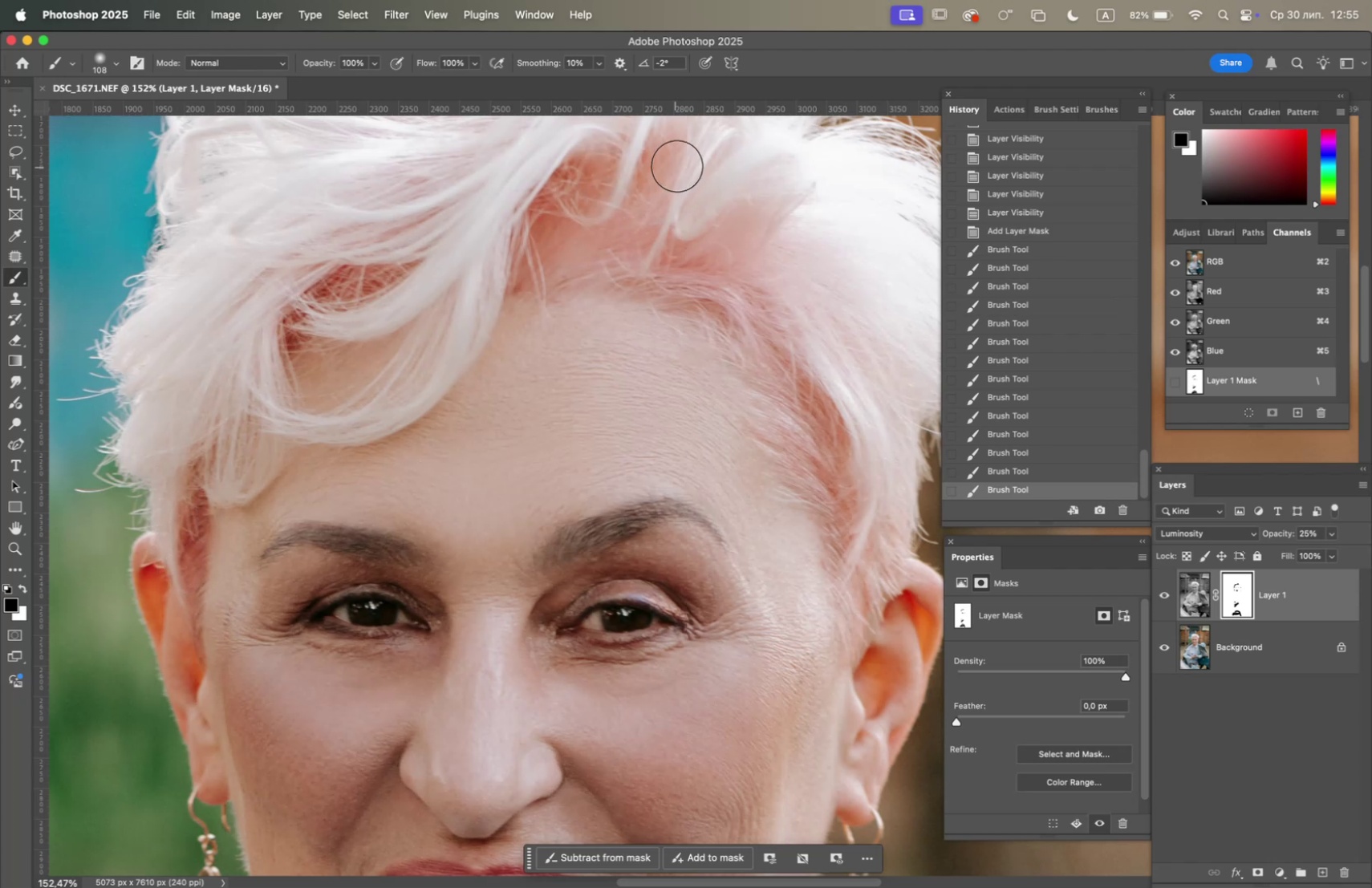 
left_click_drag(start_coordinate=[673, 164], to_coordinate=[908, 599])
 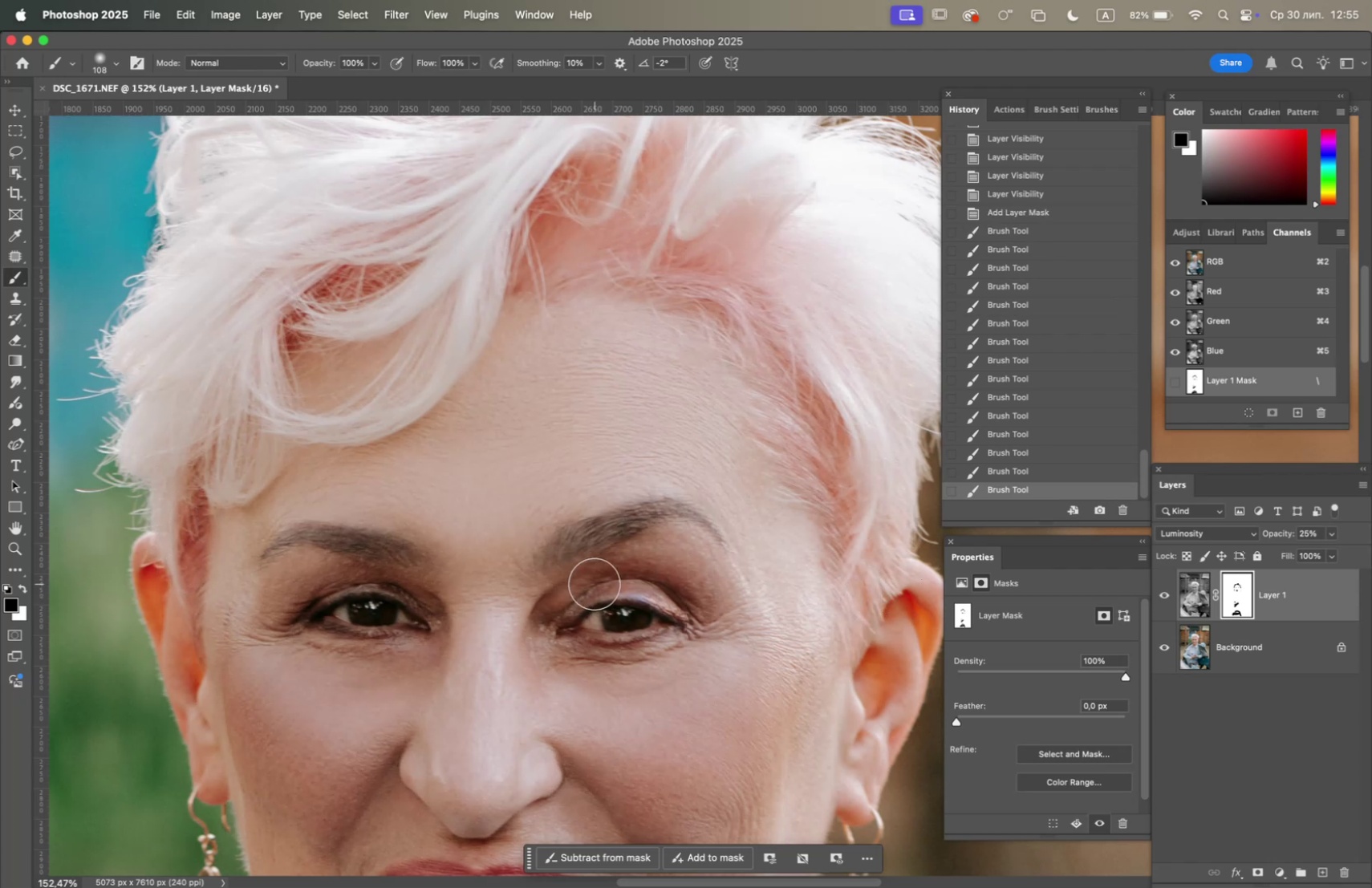 
hold_key(key=OptionLeft, duration=0.69)
scroll: coordinate [558, 582], scroll_direction: down, amount: 7.0
 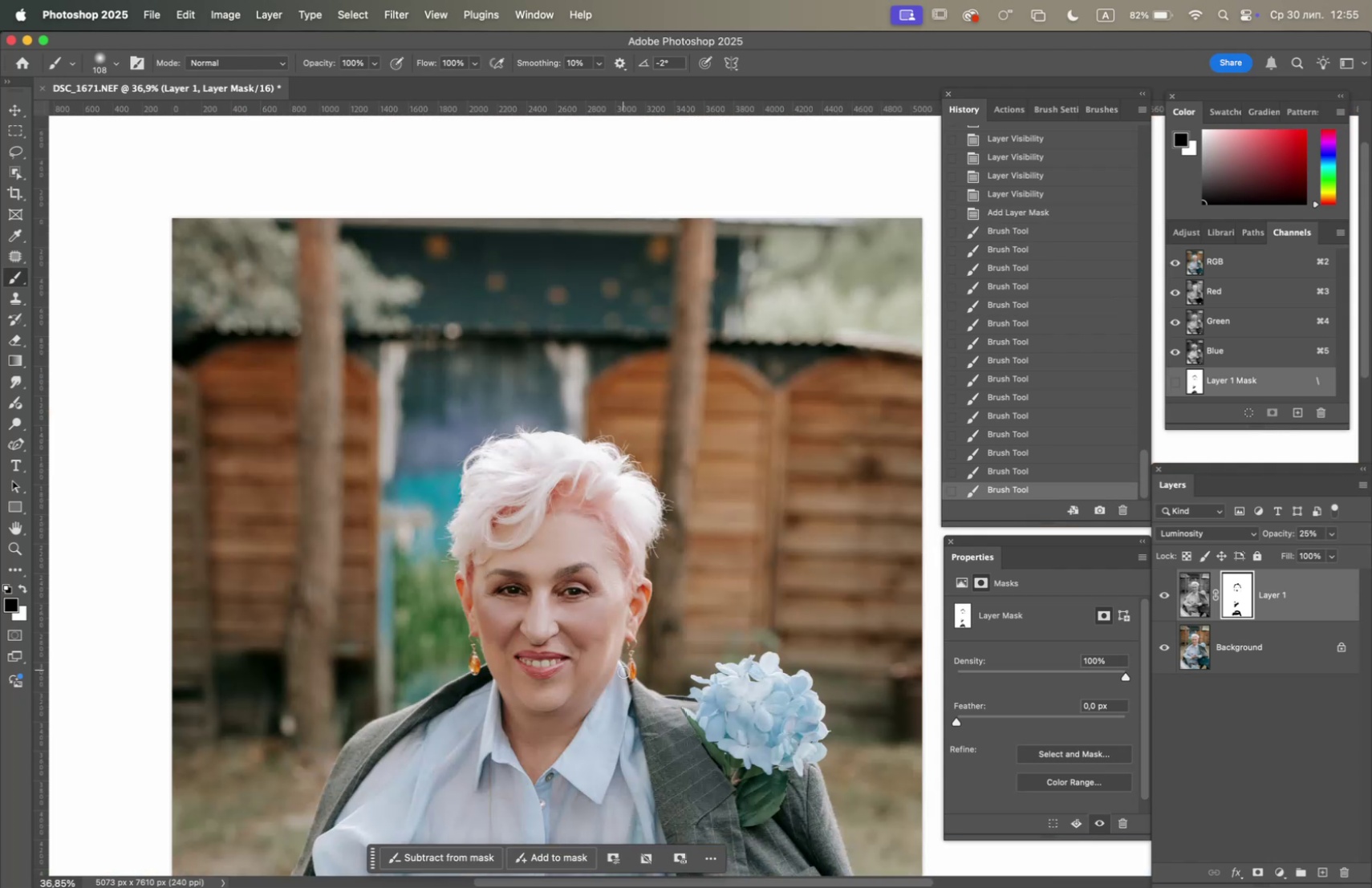 
hold_key(key=Space, duration=1.5)
 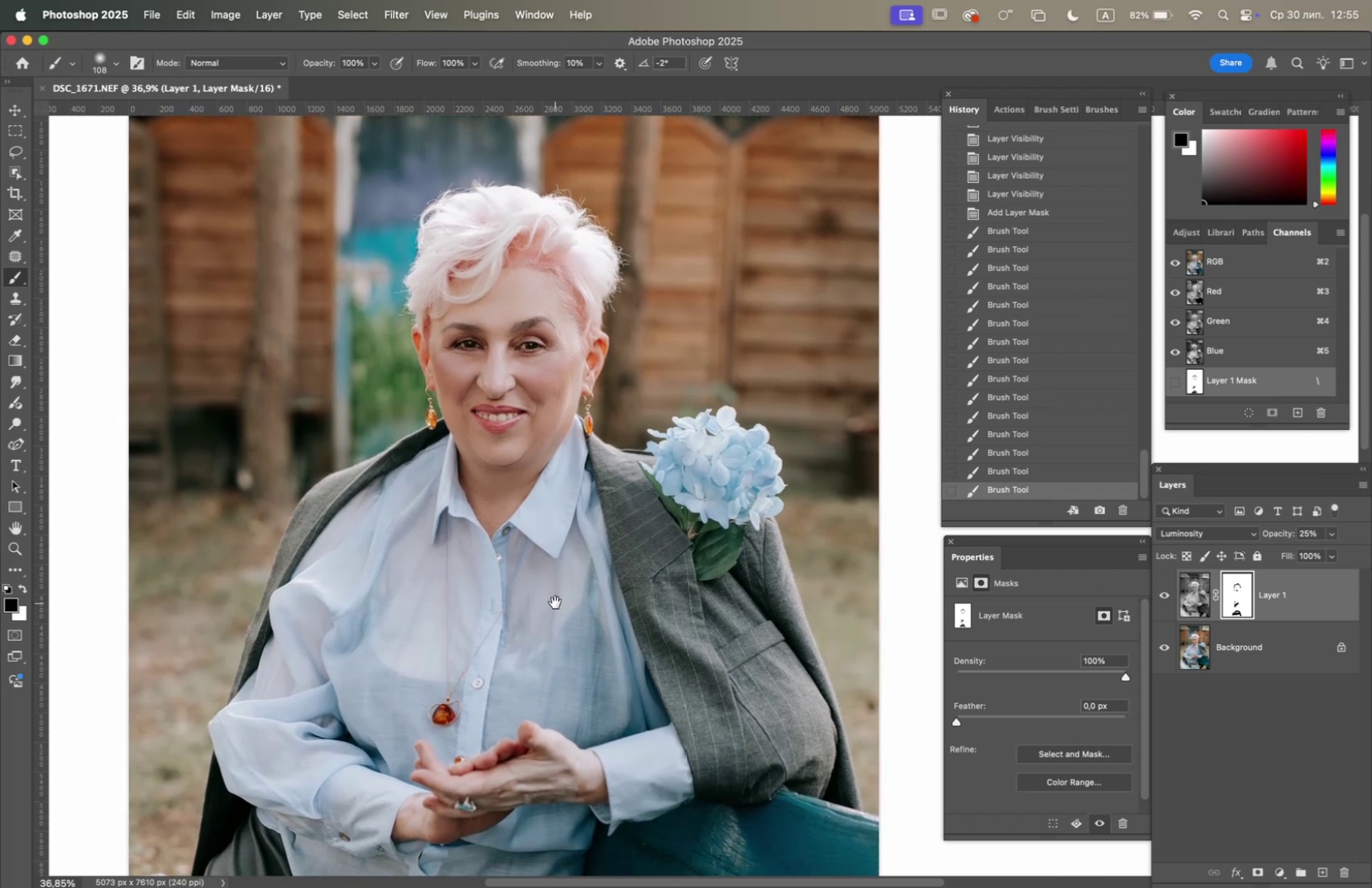 
left_click_drag(start_coordinate=[623, 671], to_coordinate=[578, 473])
 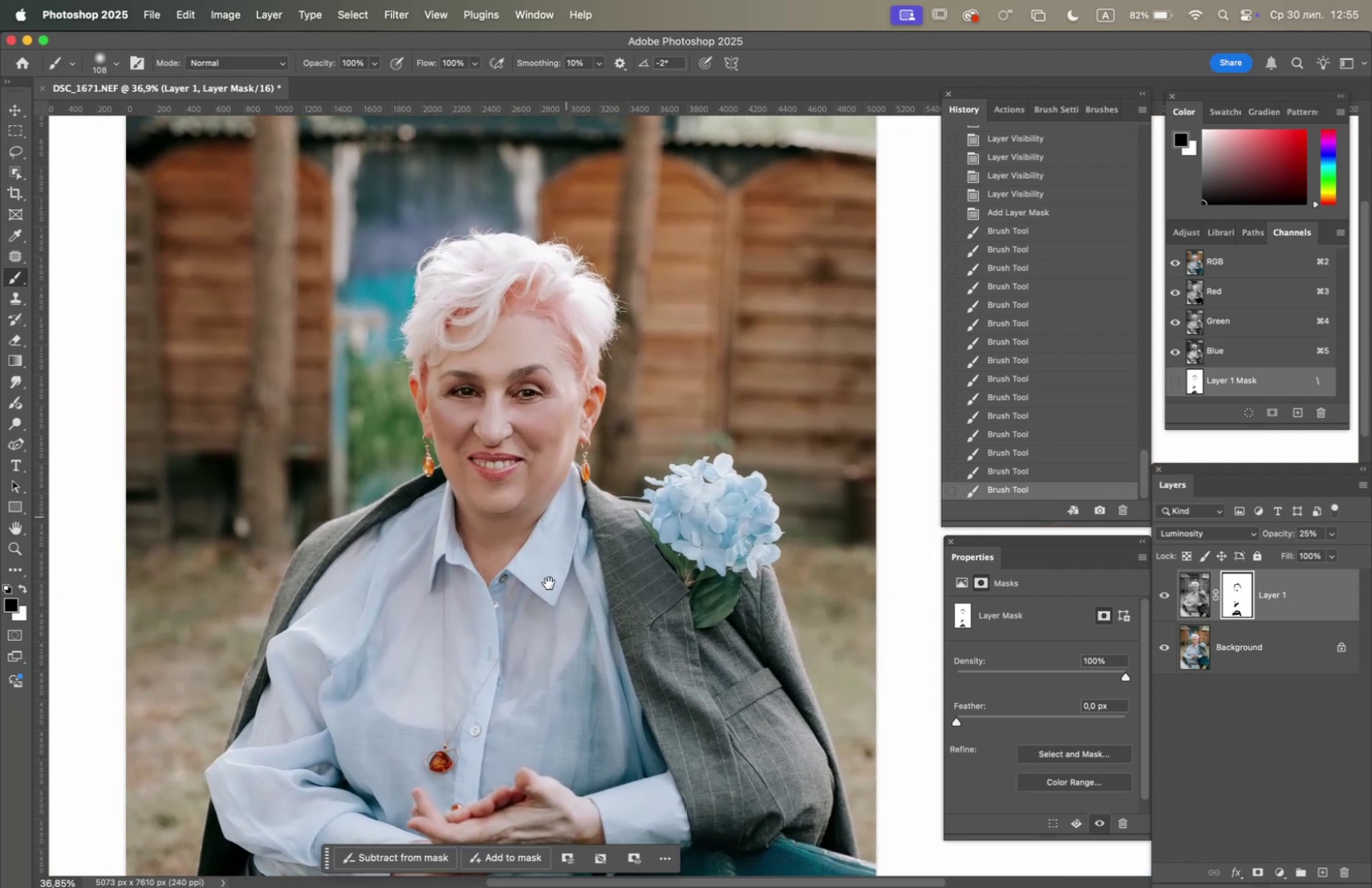 
left_click_drag(start_coordinate=[552, 649], to_coordinate=[555, 602])
 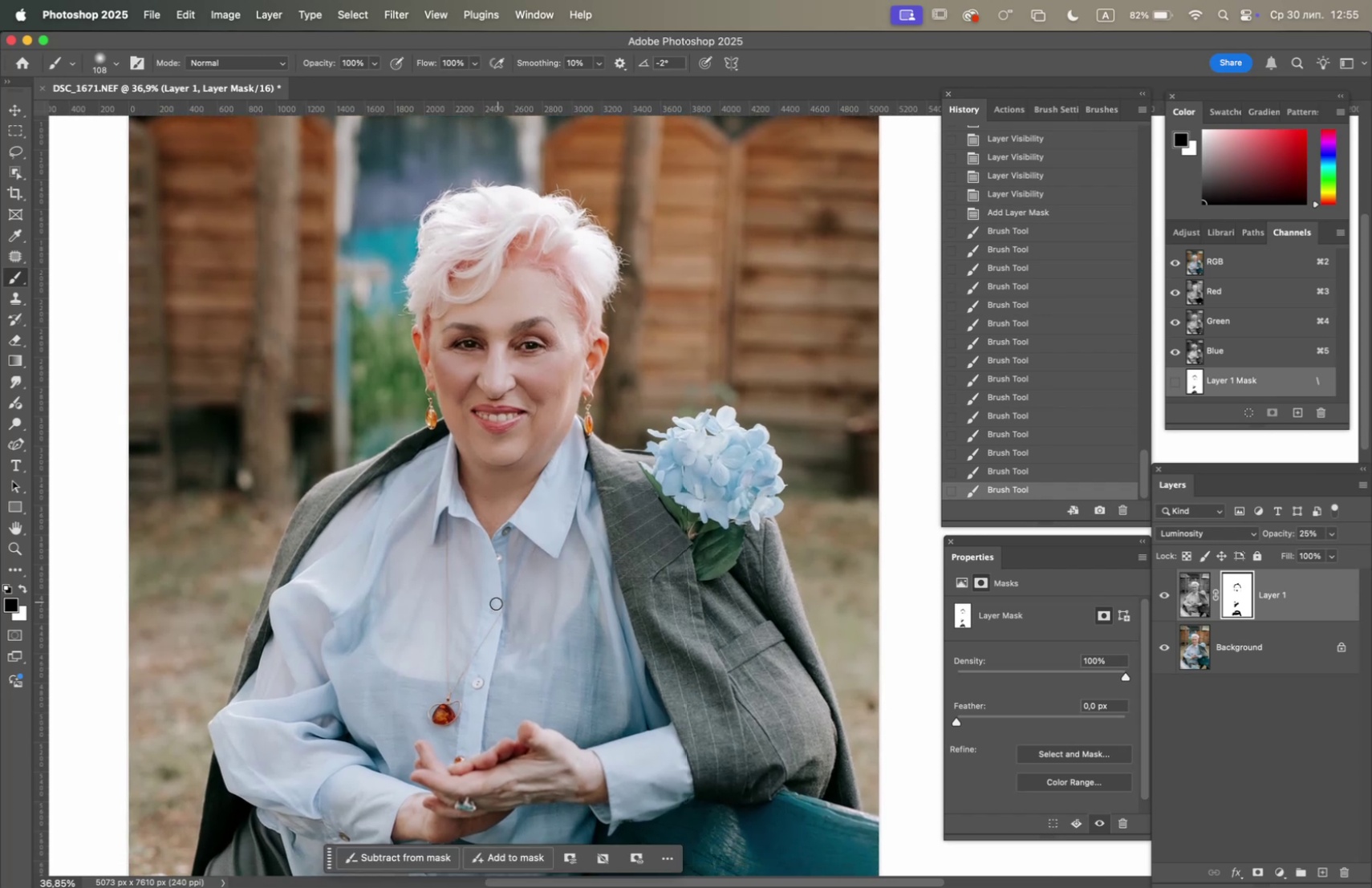 
hold_key(key=Space, duration=0.77)
 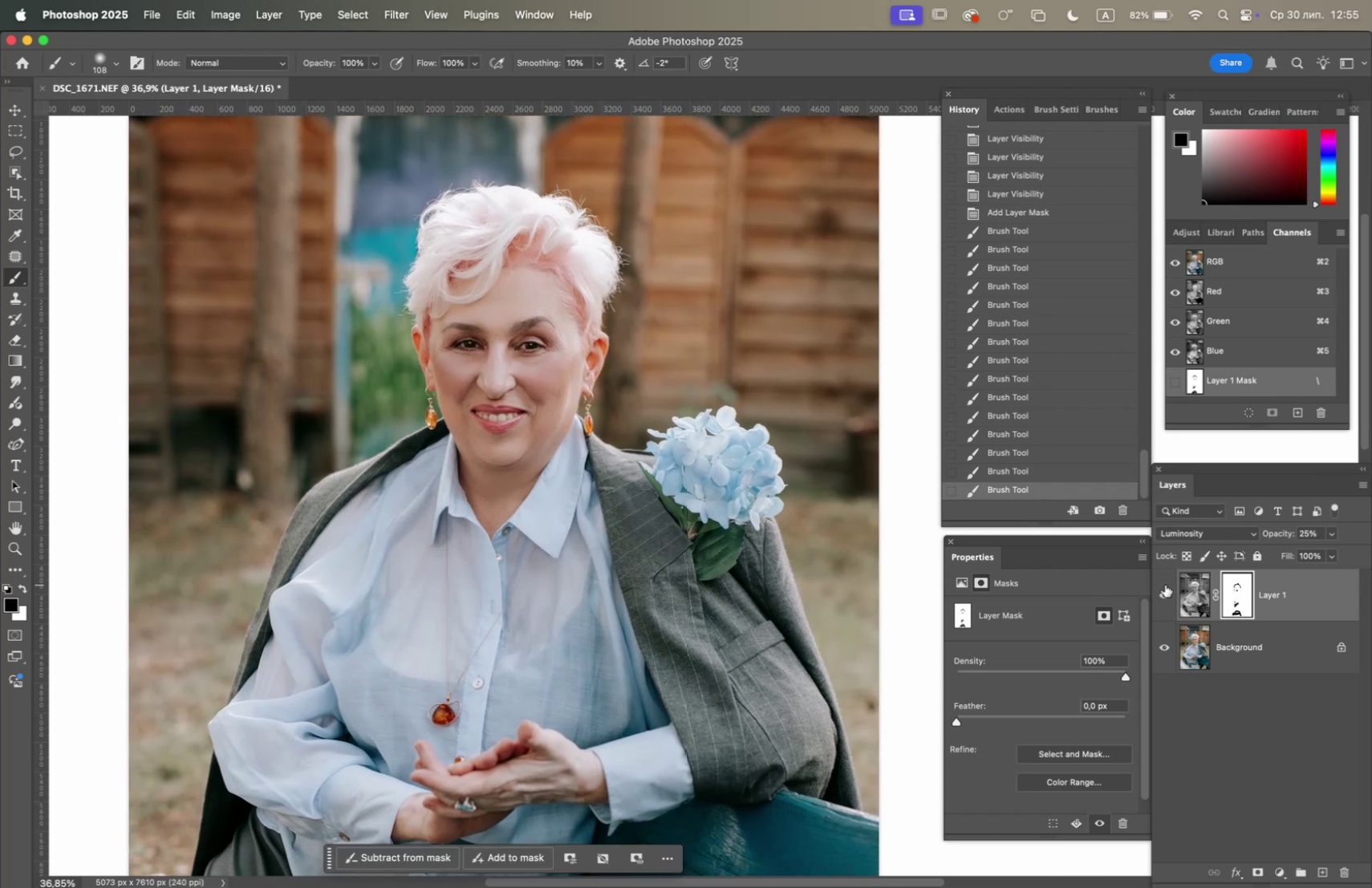 
left_click([1164, 593])
 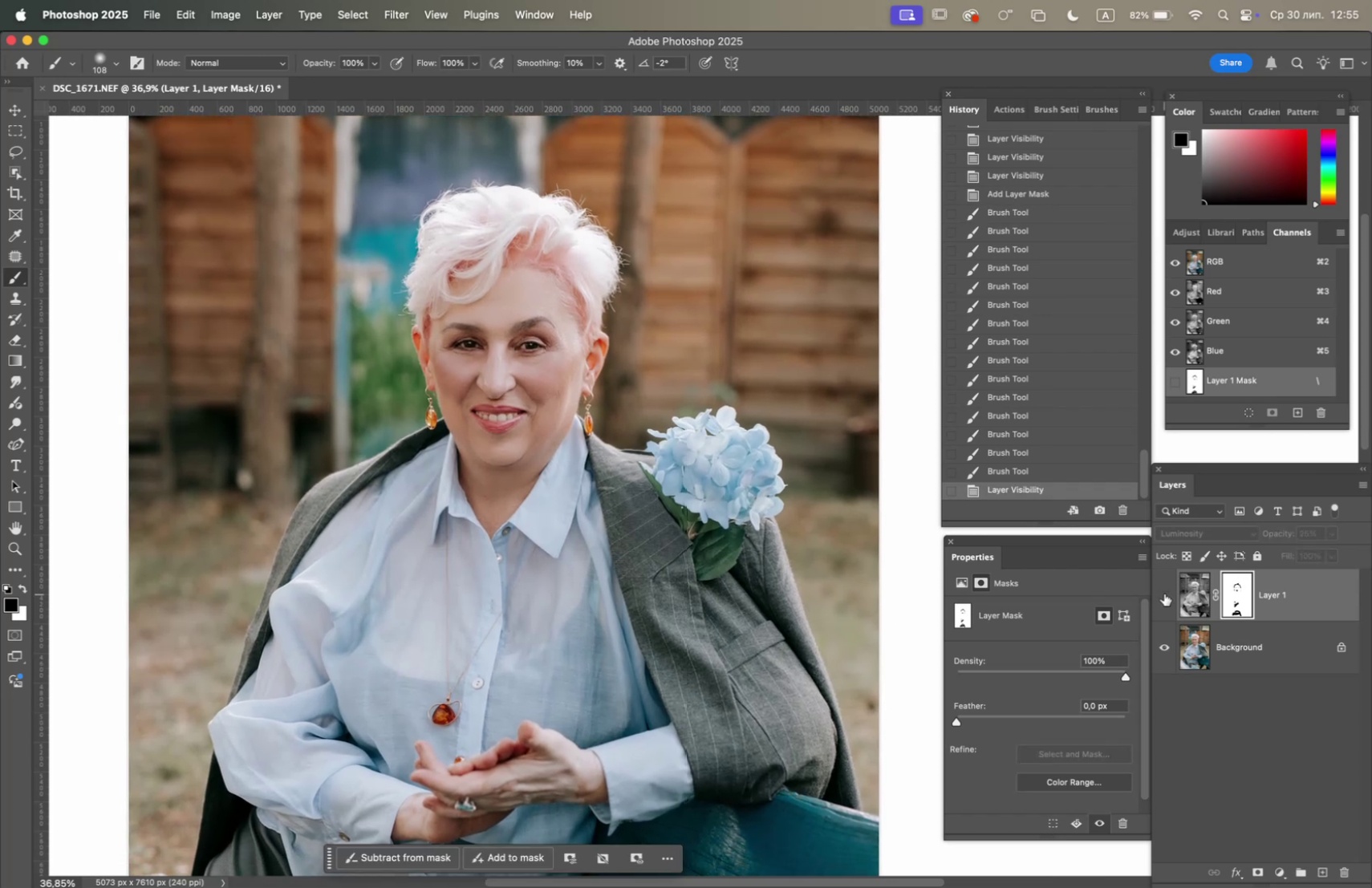 
left_click([1164, 593])
 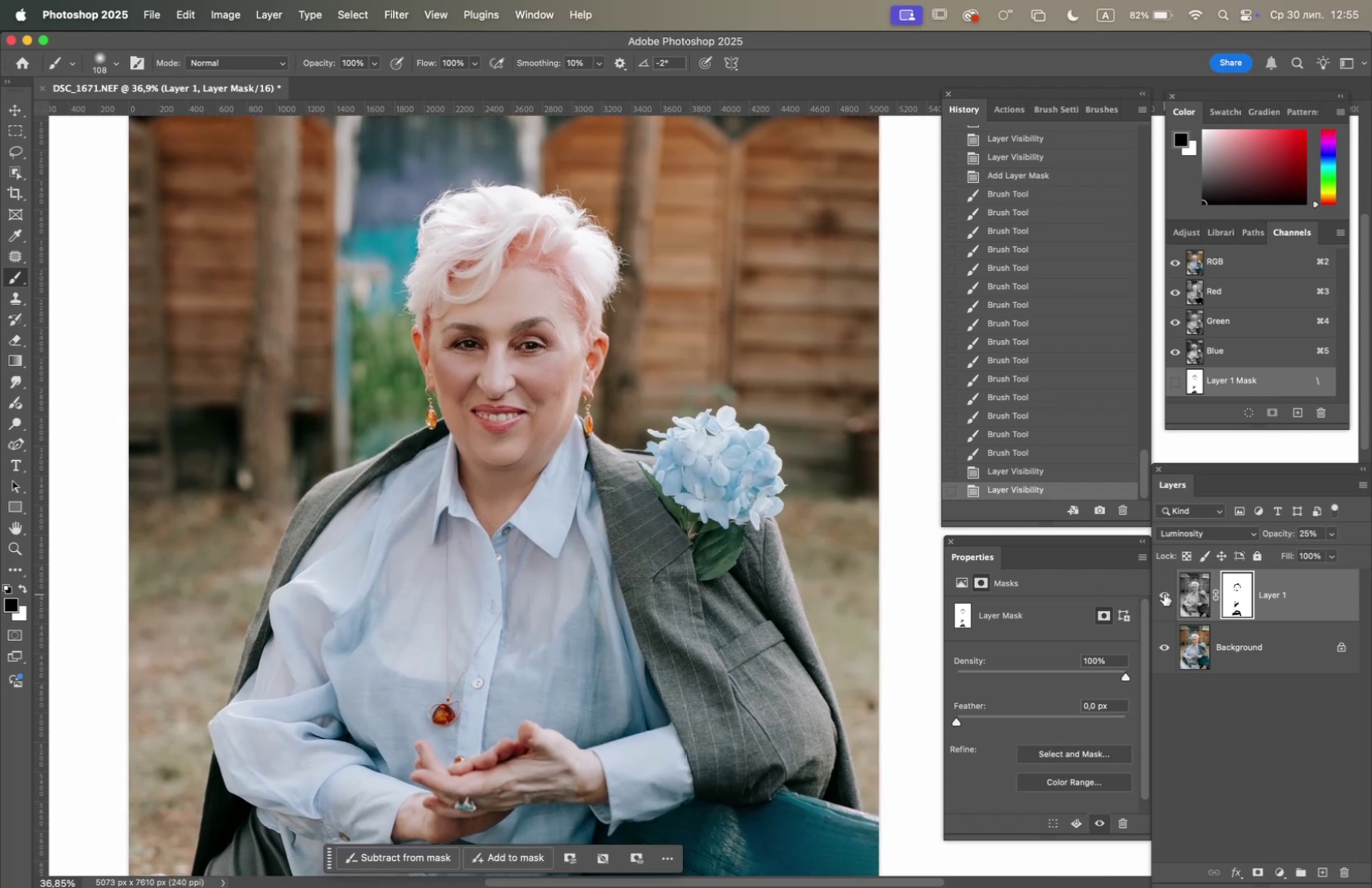 
left_click([1164, 593])
 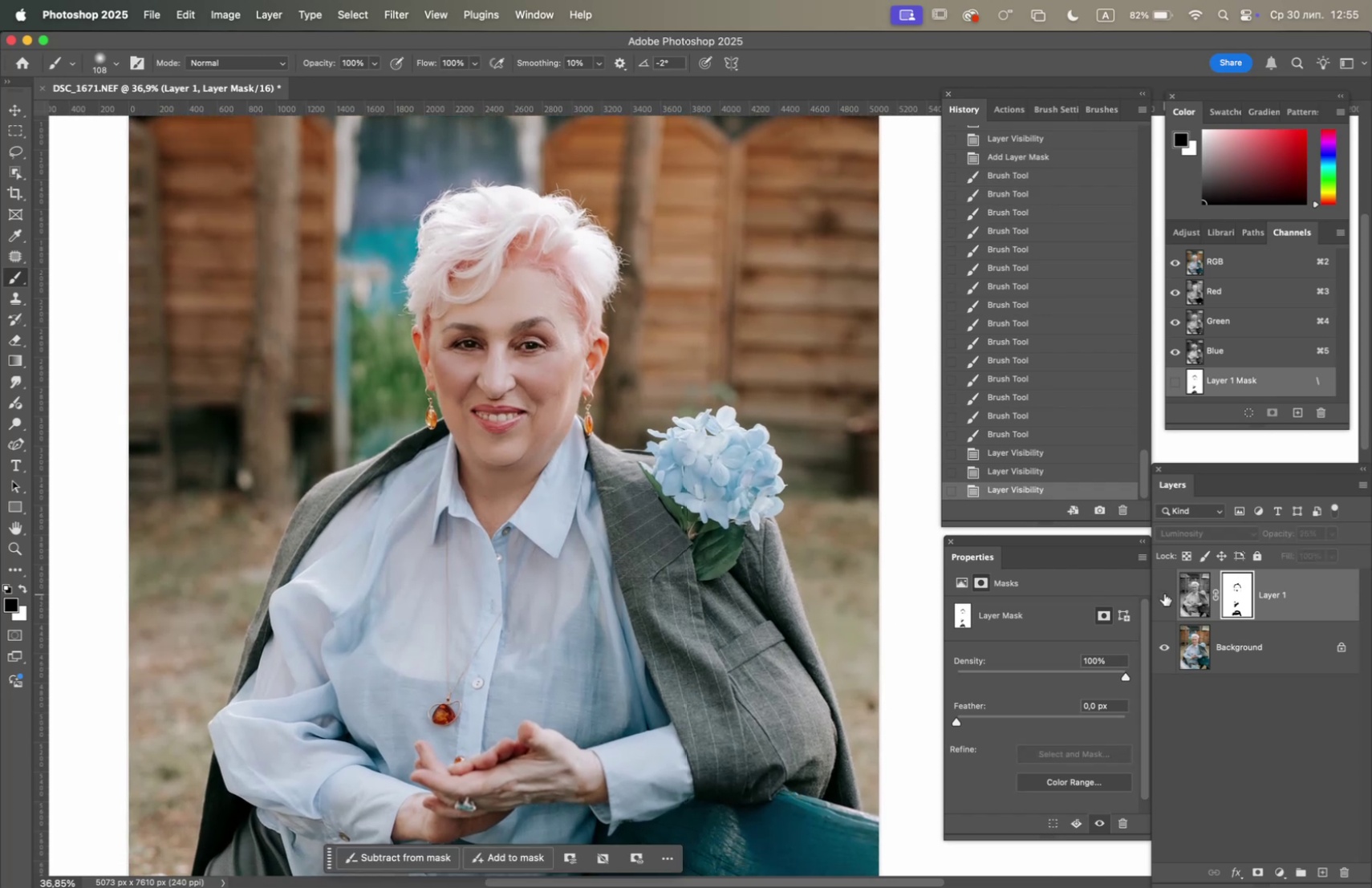 
left_click([1164, 593])
 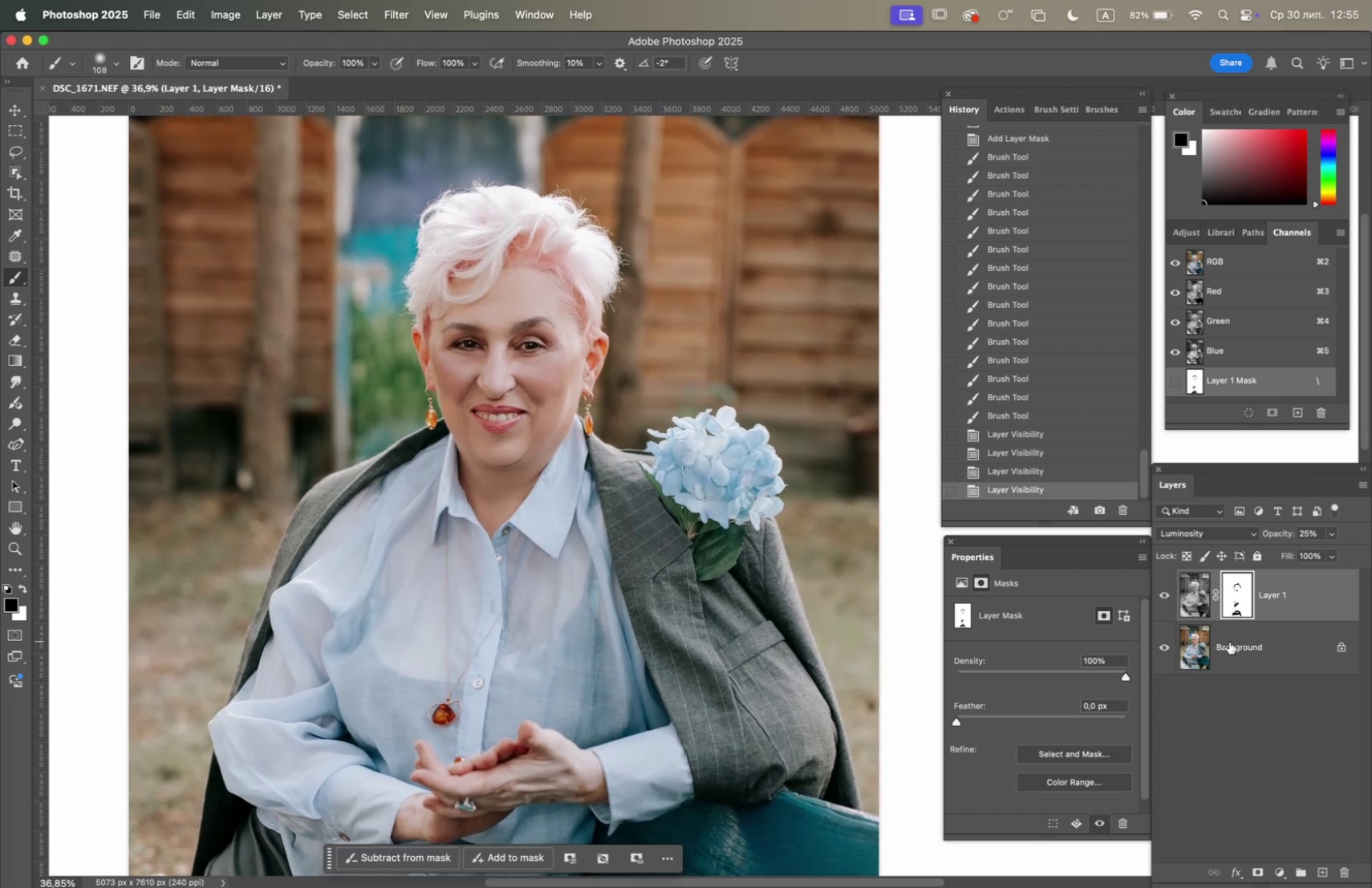 
right_click([1240, 643])
 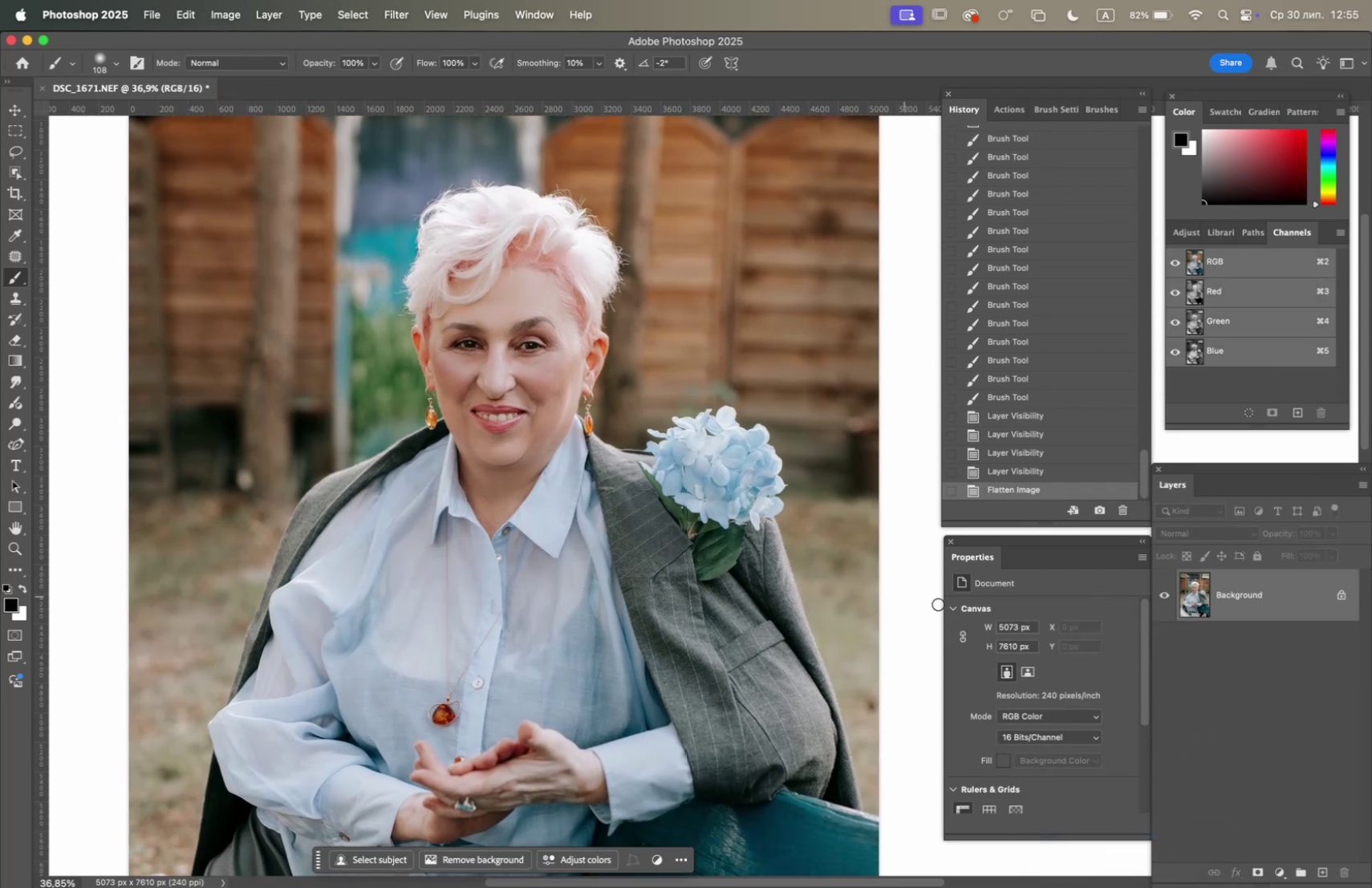 
left_click([1278, 869])
 